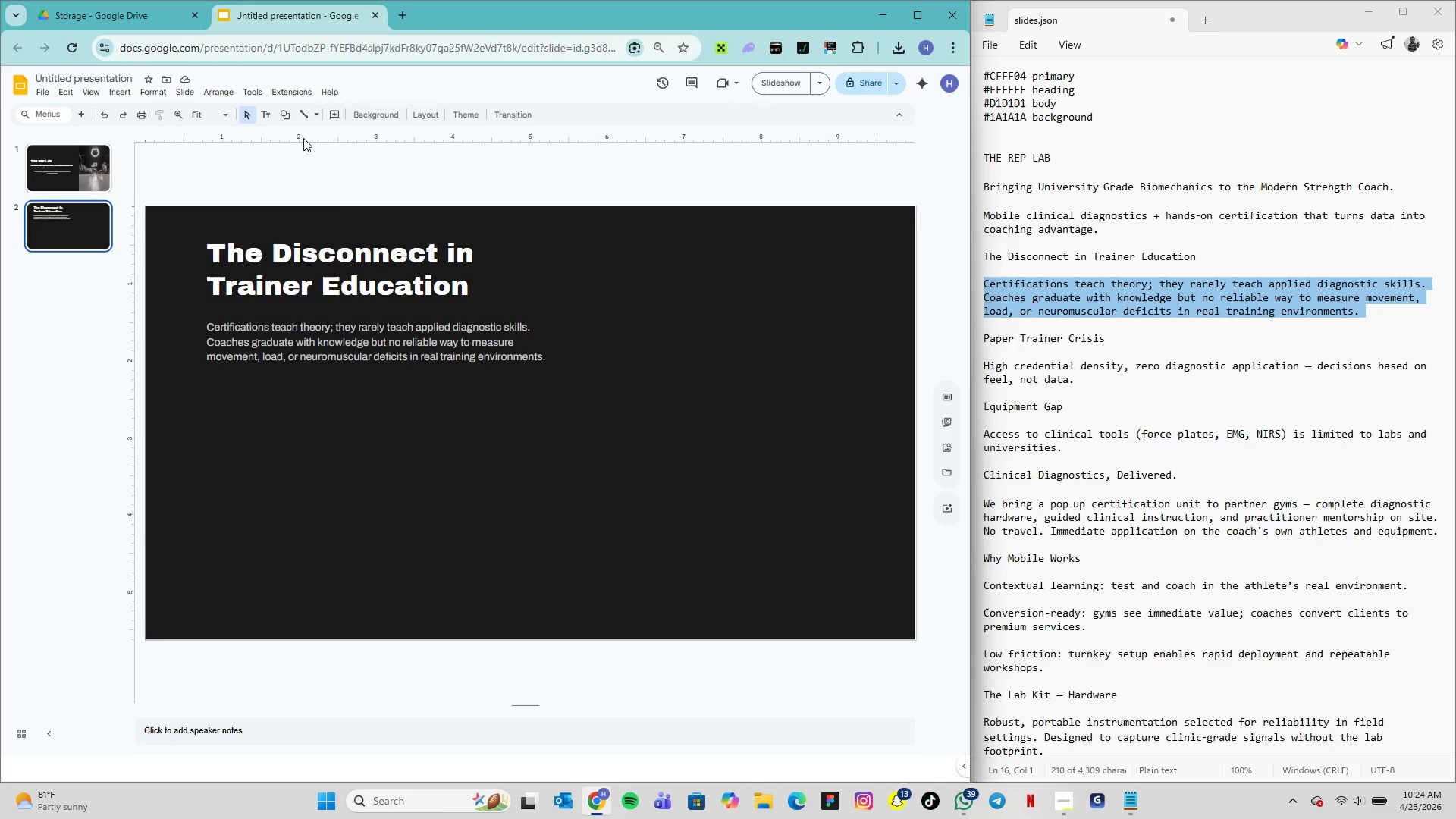 
left_click([262, 117])
 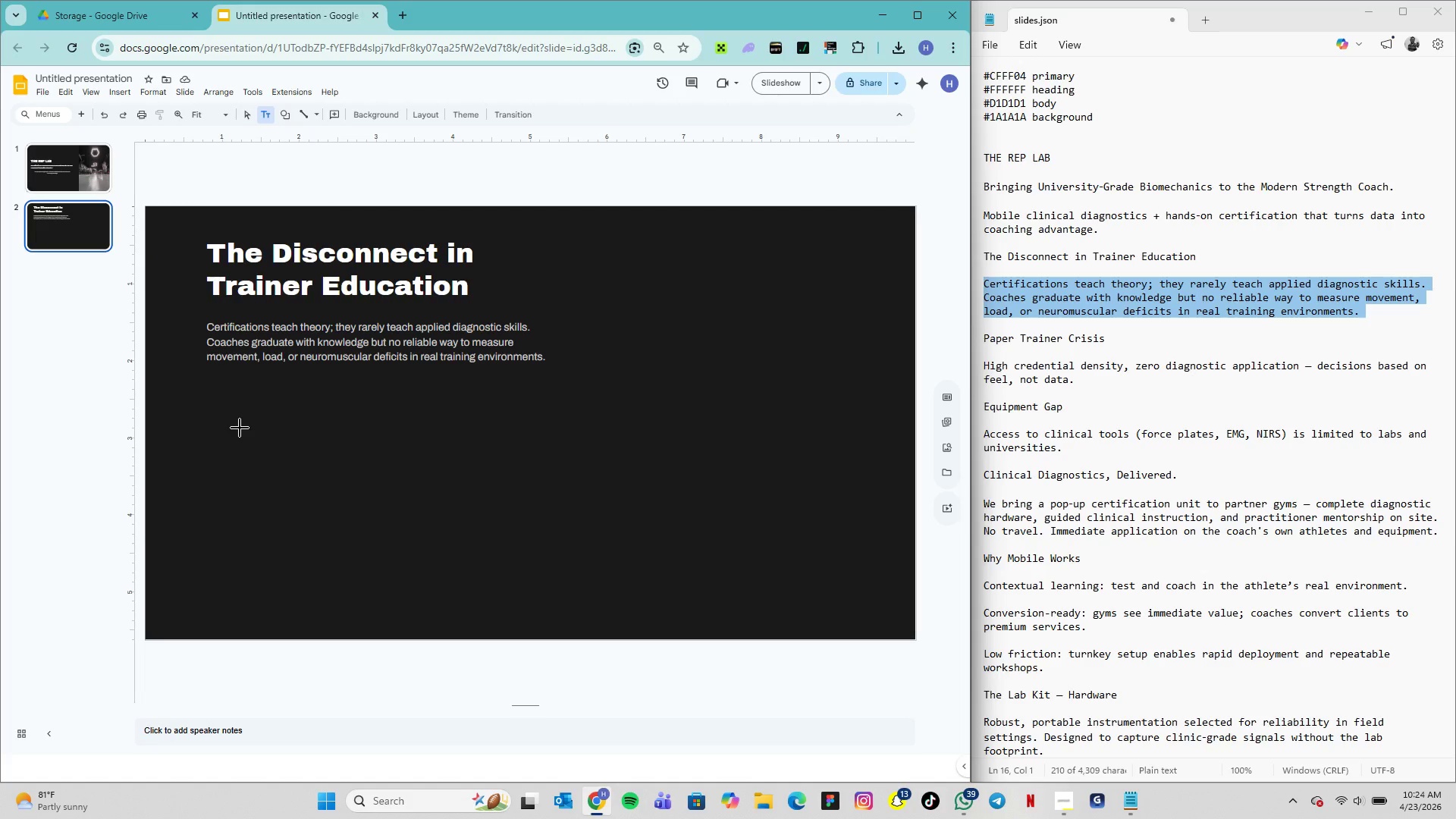 
left_click([238, 427])
 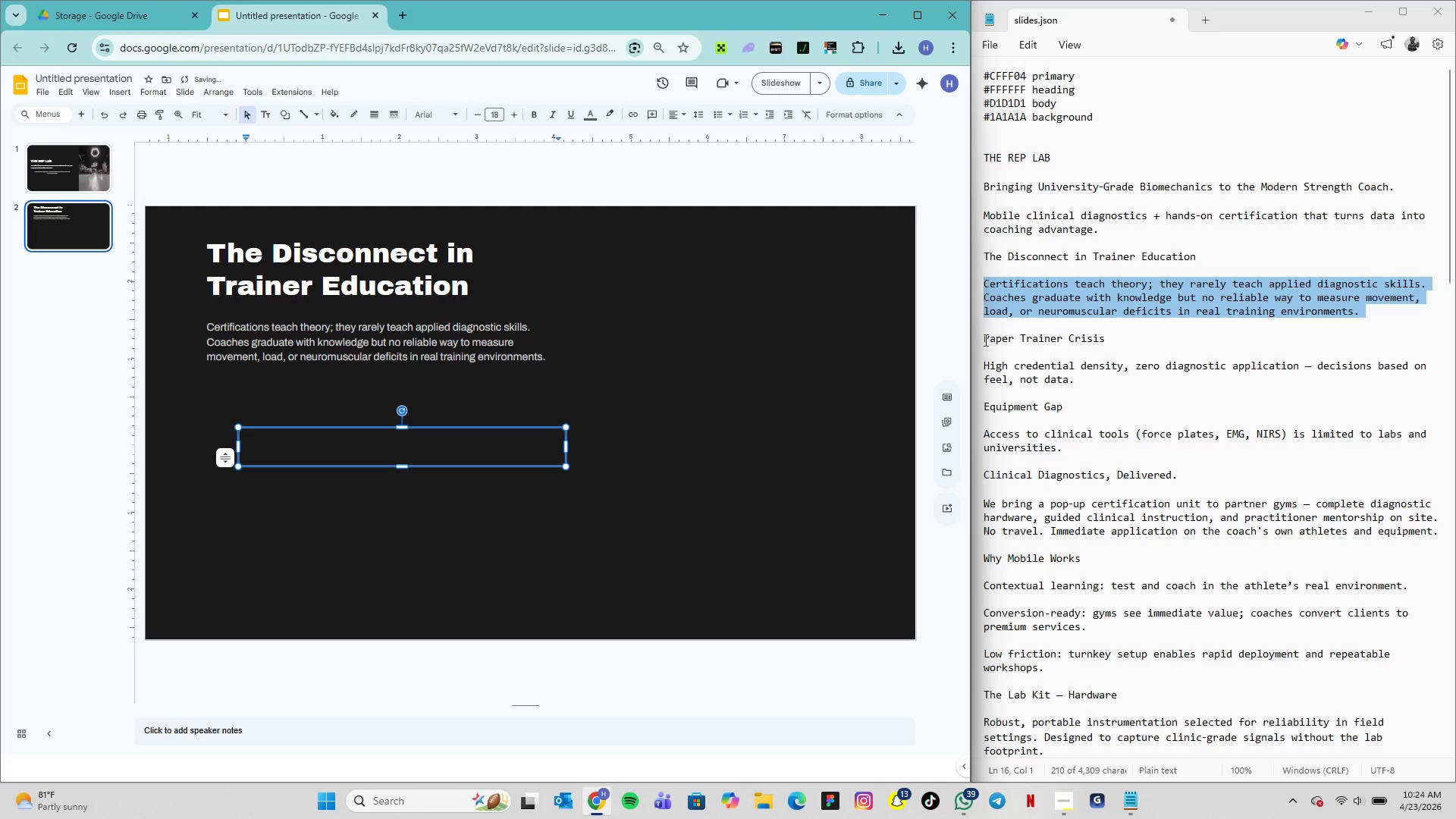 
left_click_drag(start_coordinate=[984, 340], to_coordinate=[1075, 381])
 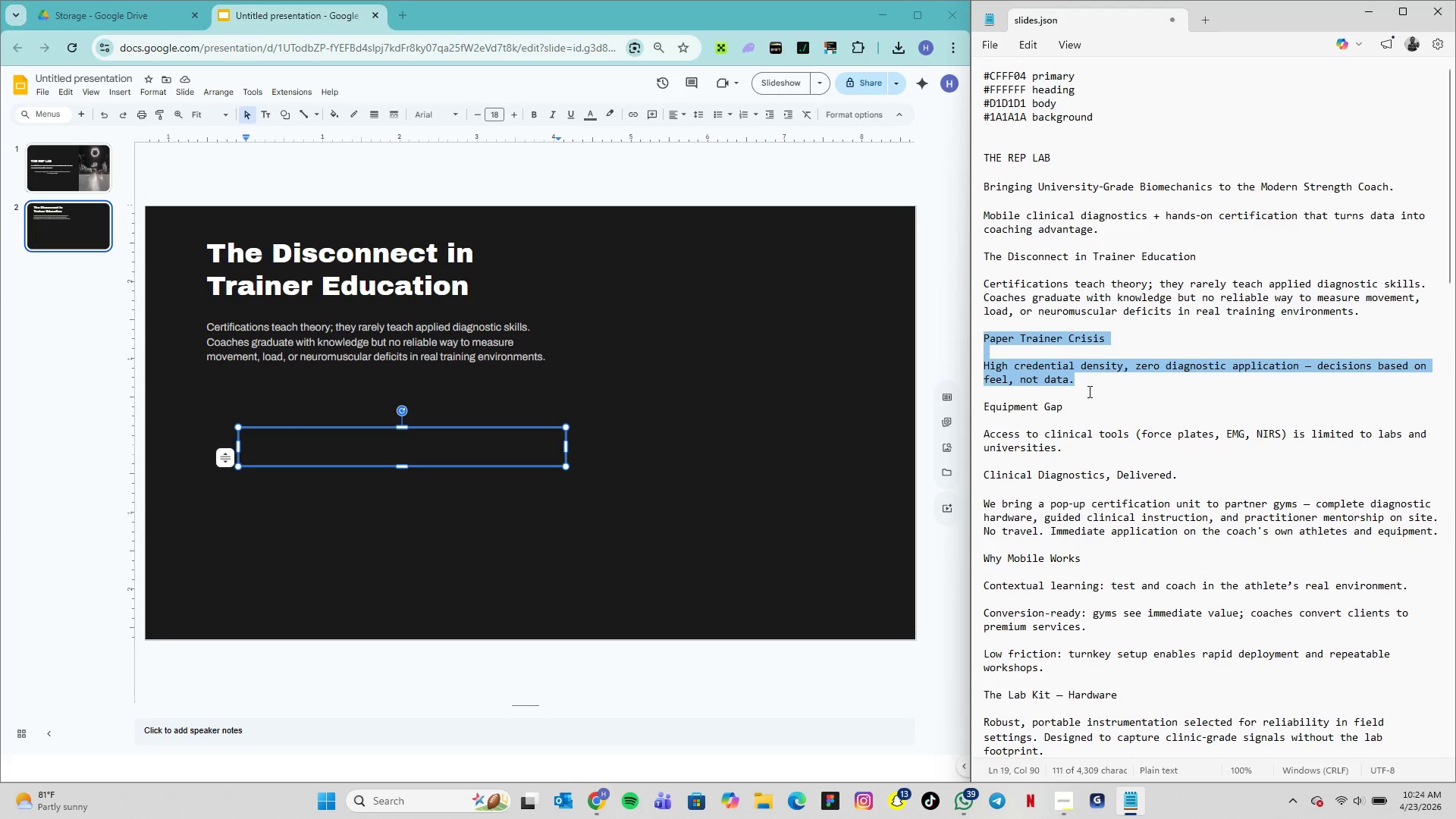 
key(Control+C)
 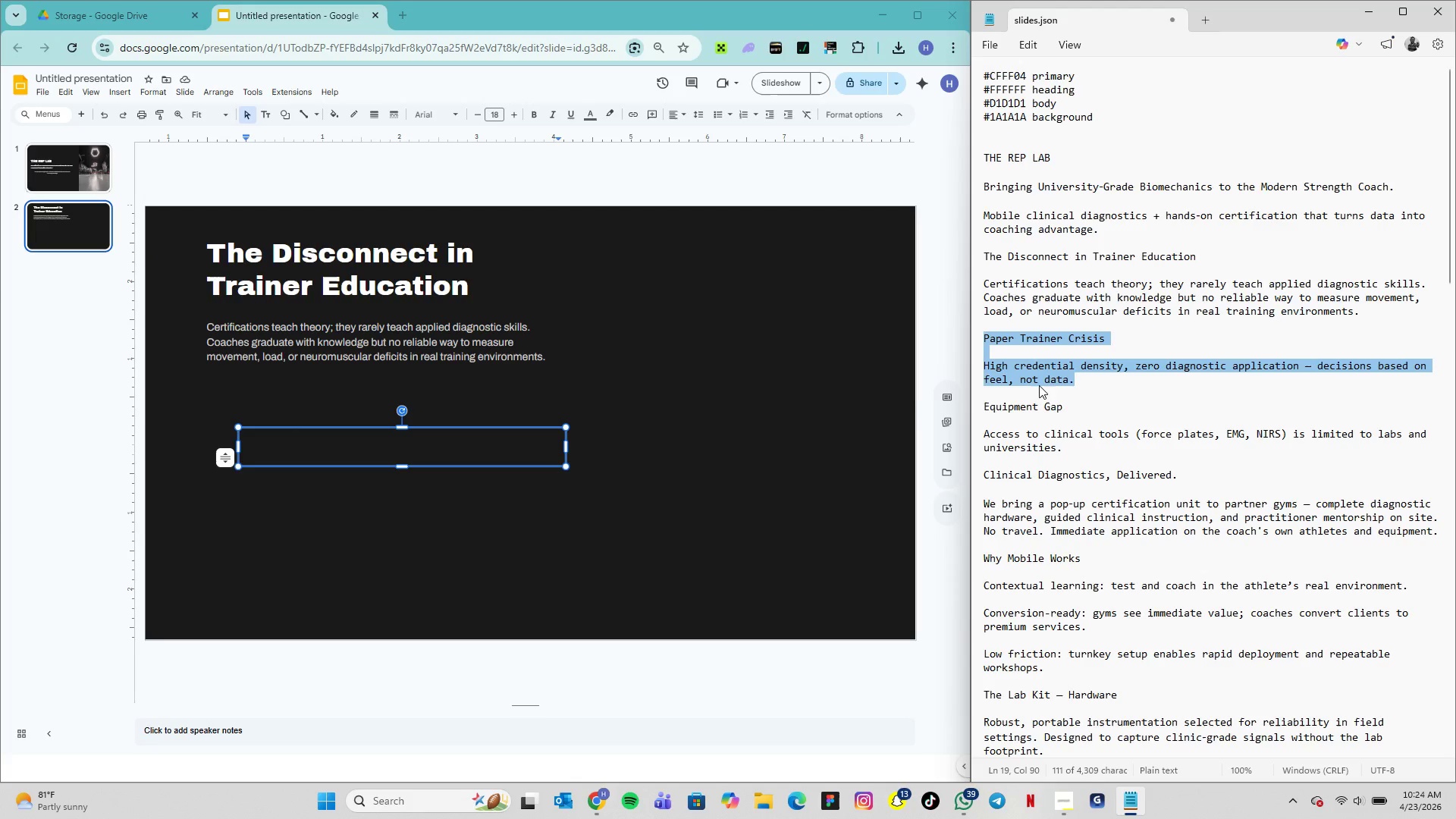 
key(Control+C)
 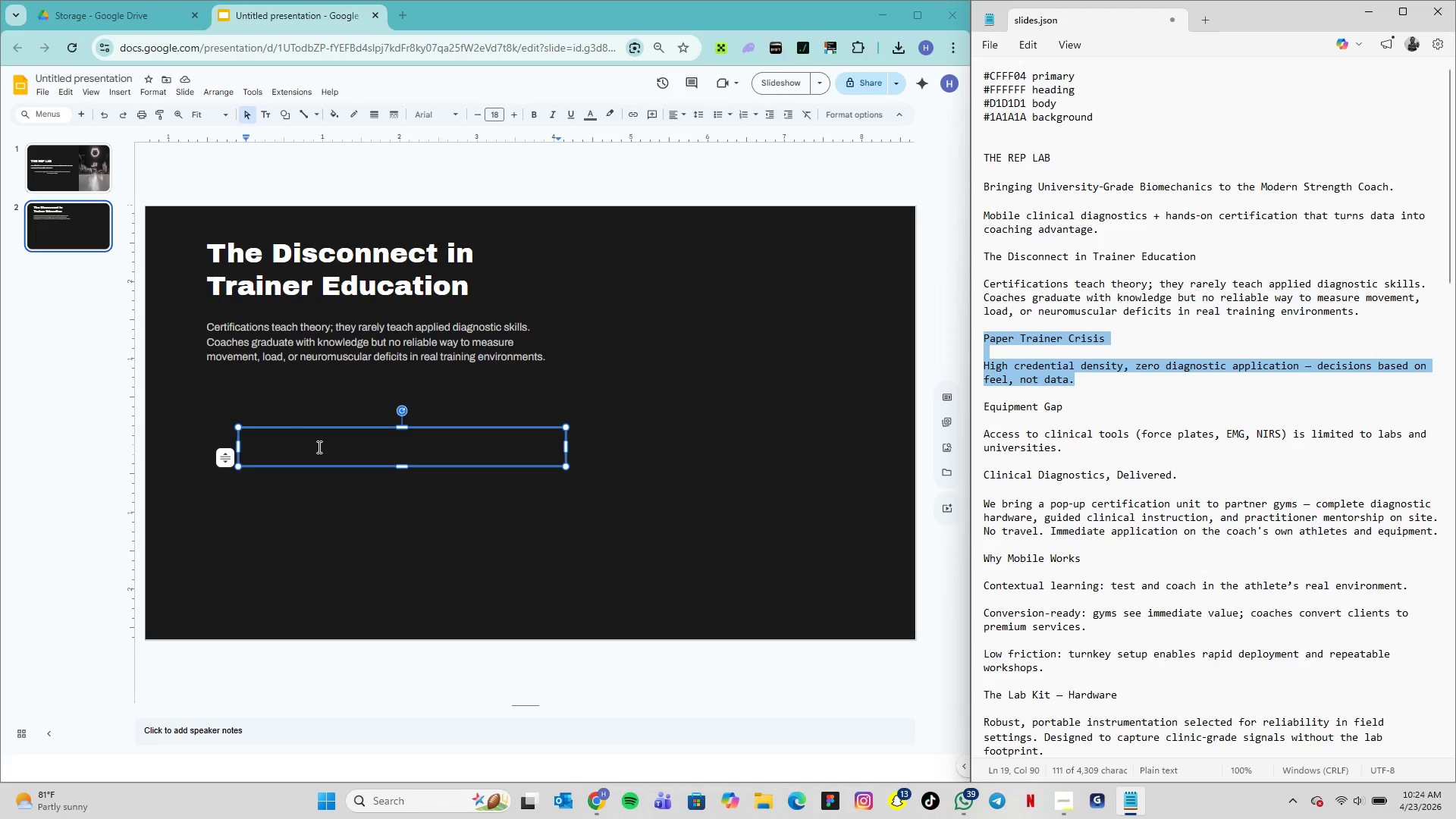 
left_click([318, 447])
 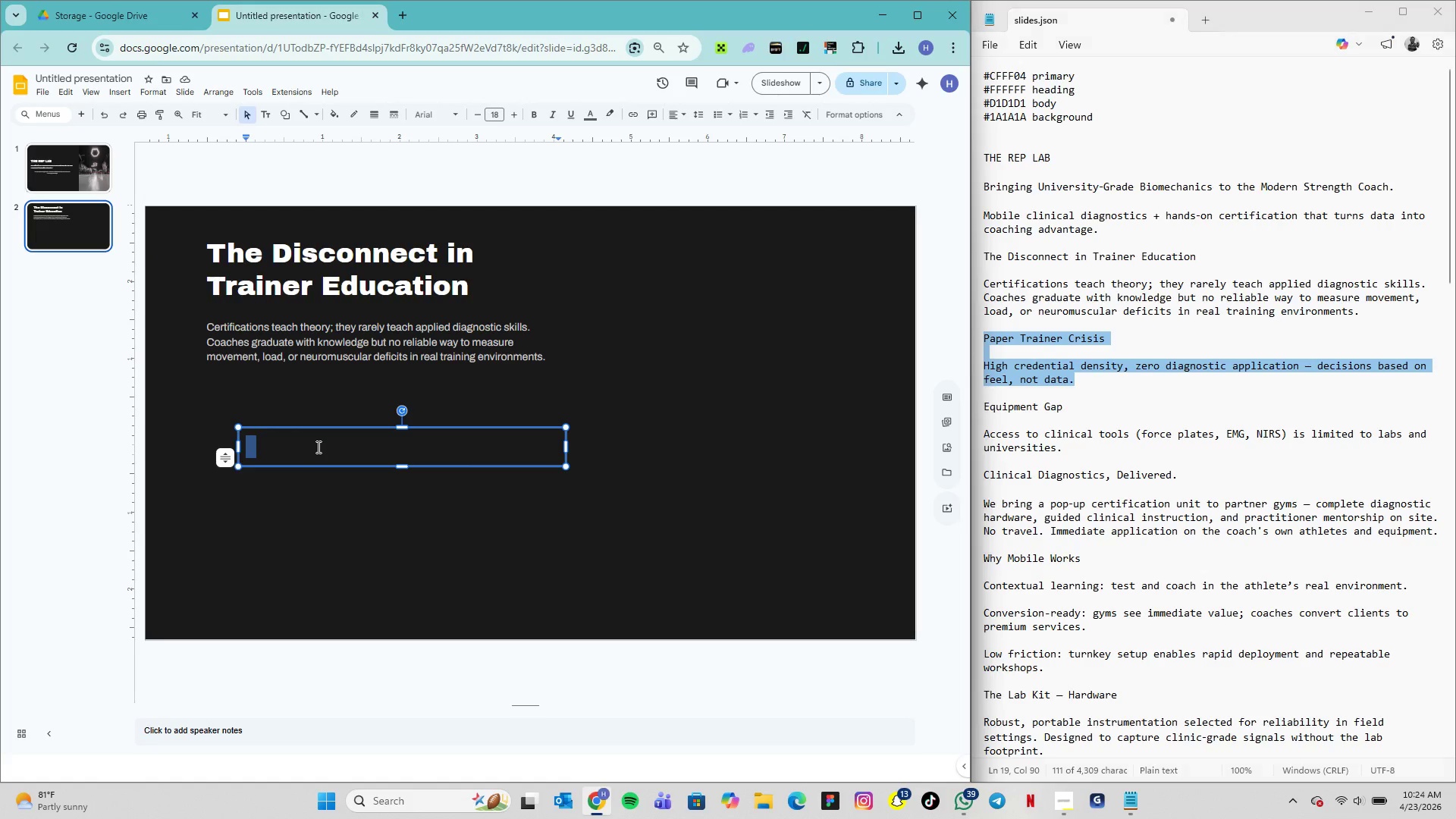 
key(Control+V)
 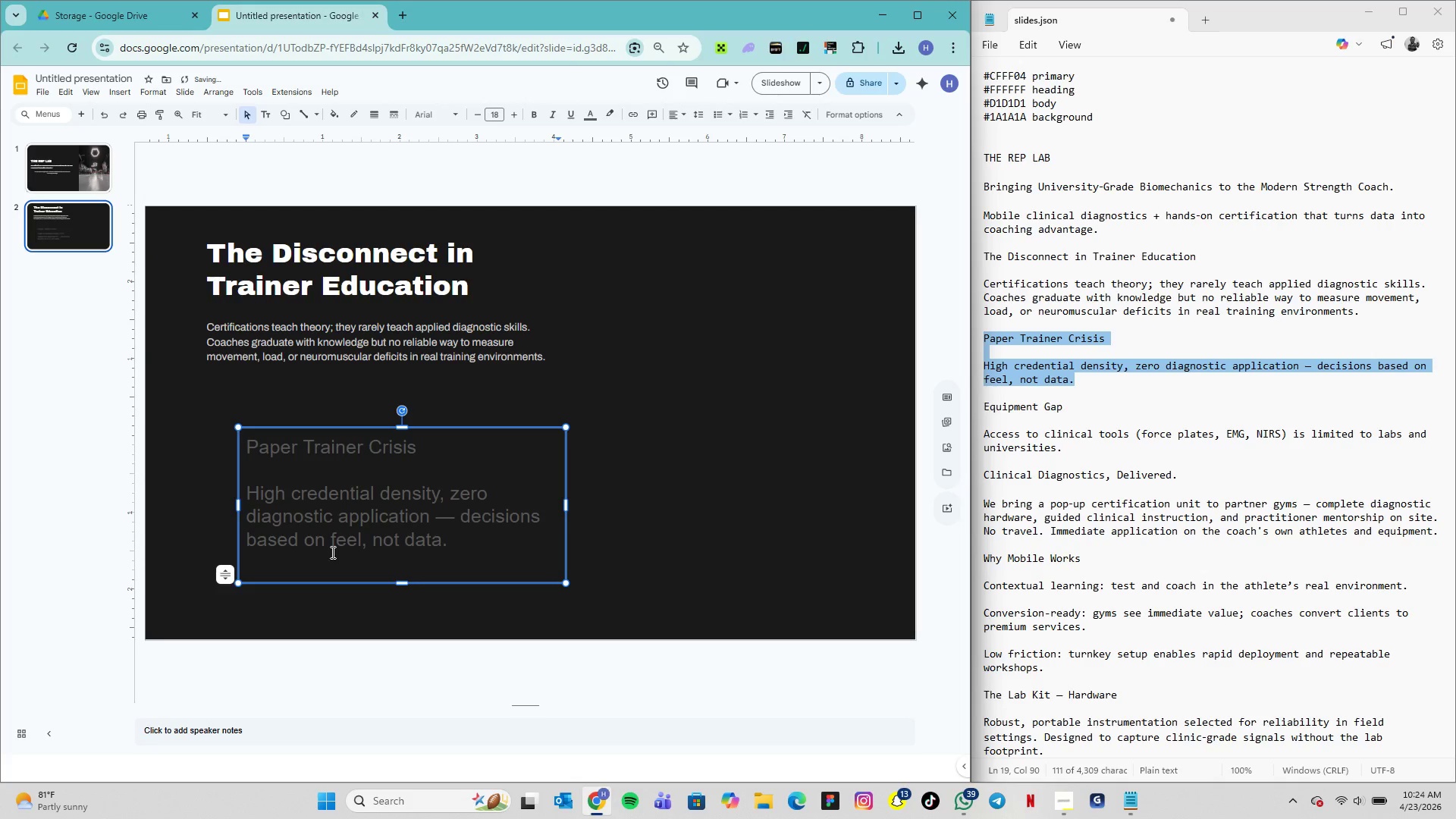 
key(Backspace)
 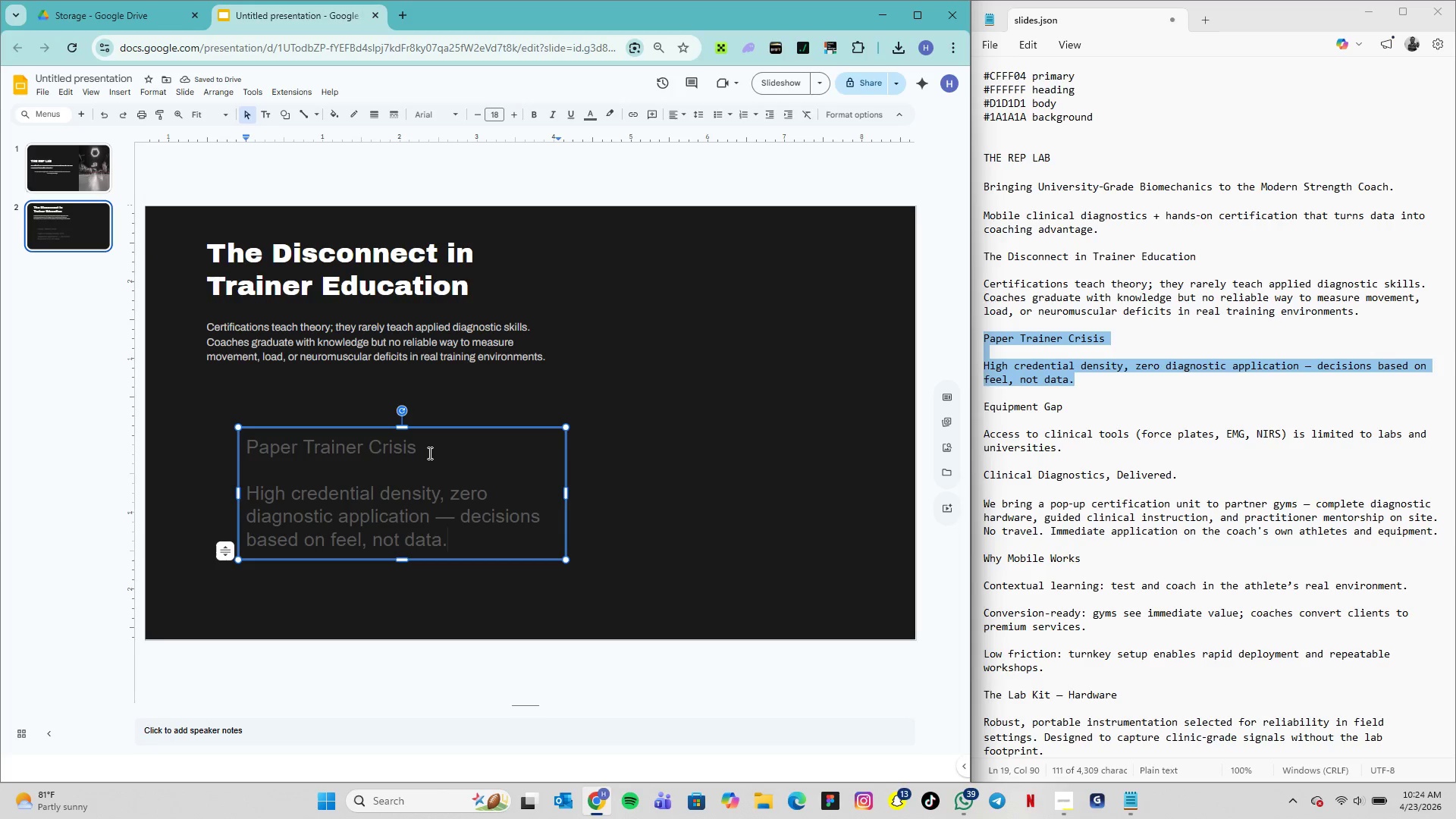 
left_click_drag(start_coordinate=[418, 450], to_coordinate=[246, 455])
 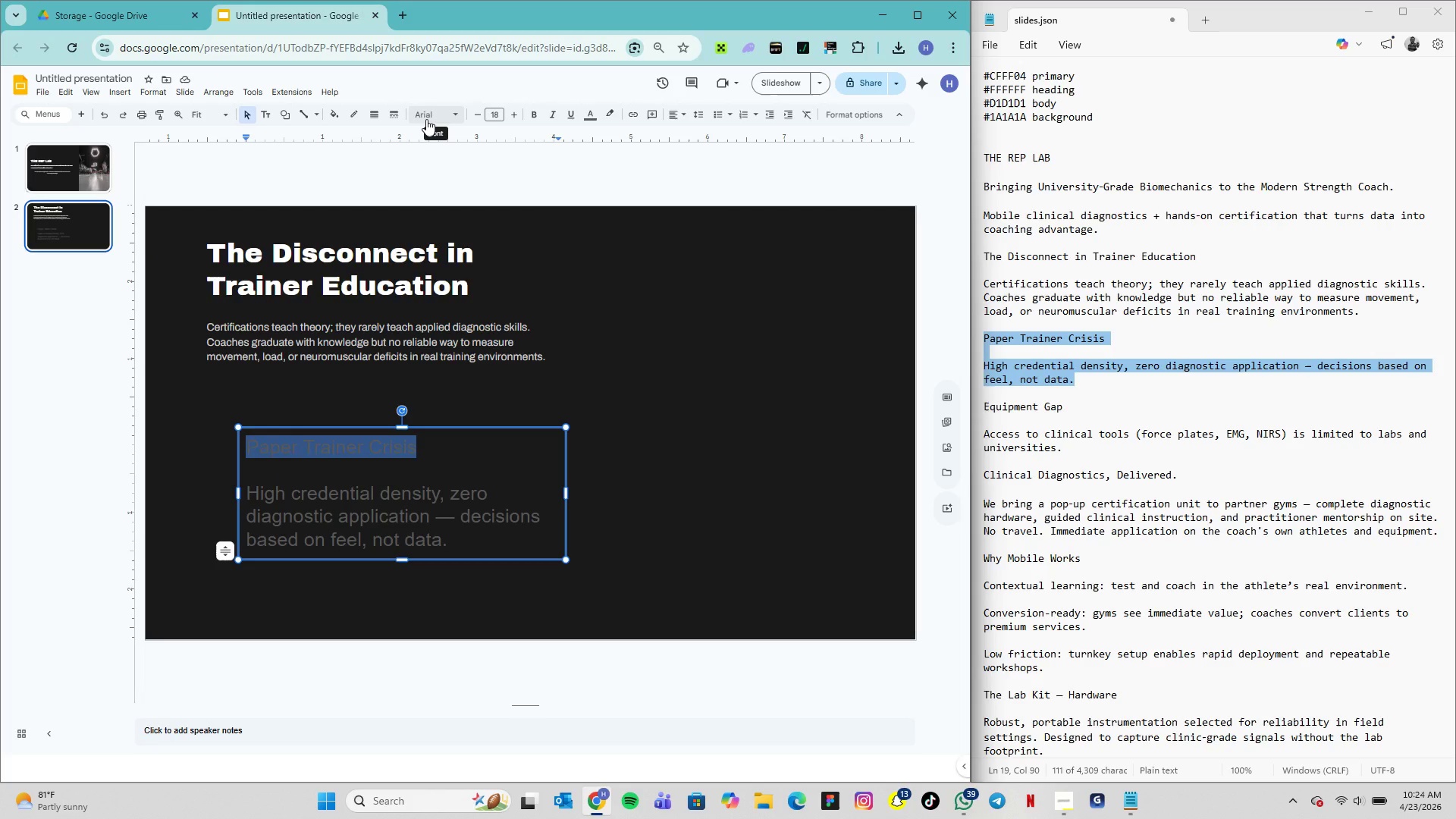 
wait(7.61)
 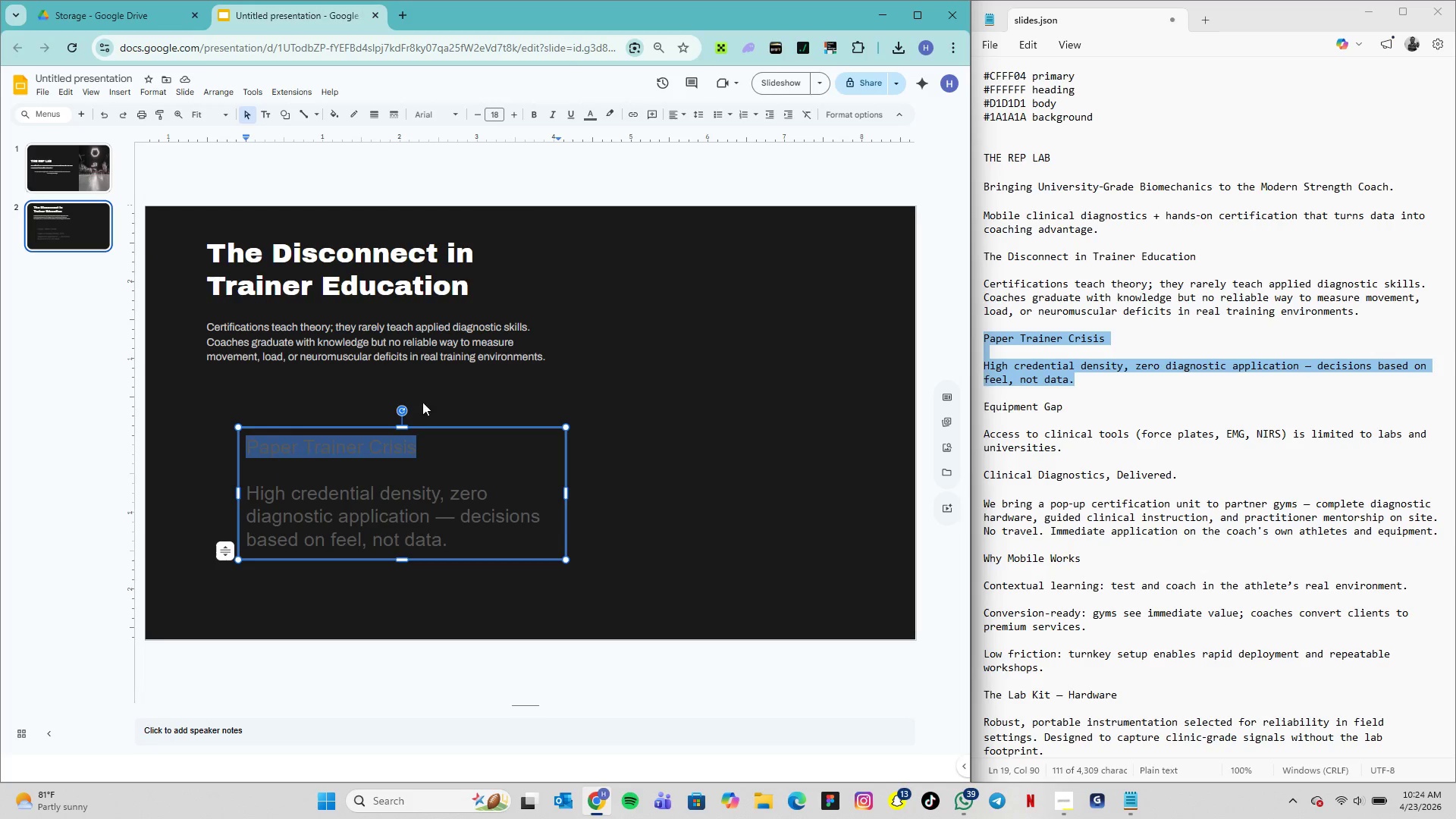 
left_click([434, 119])
 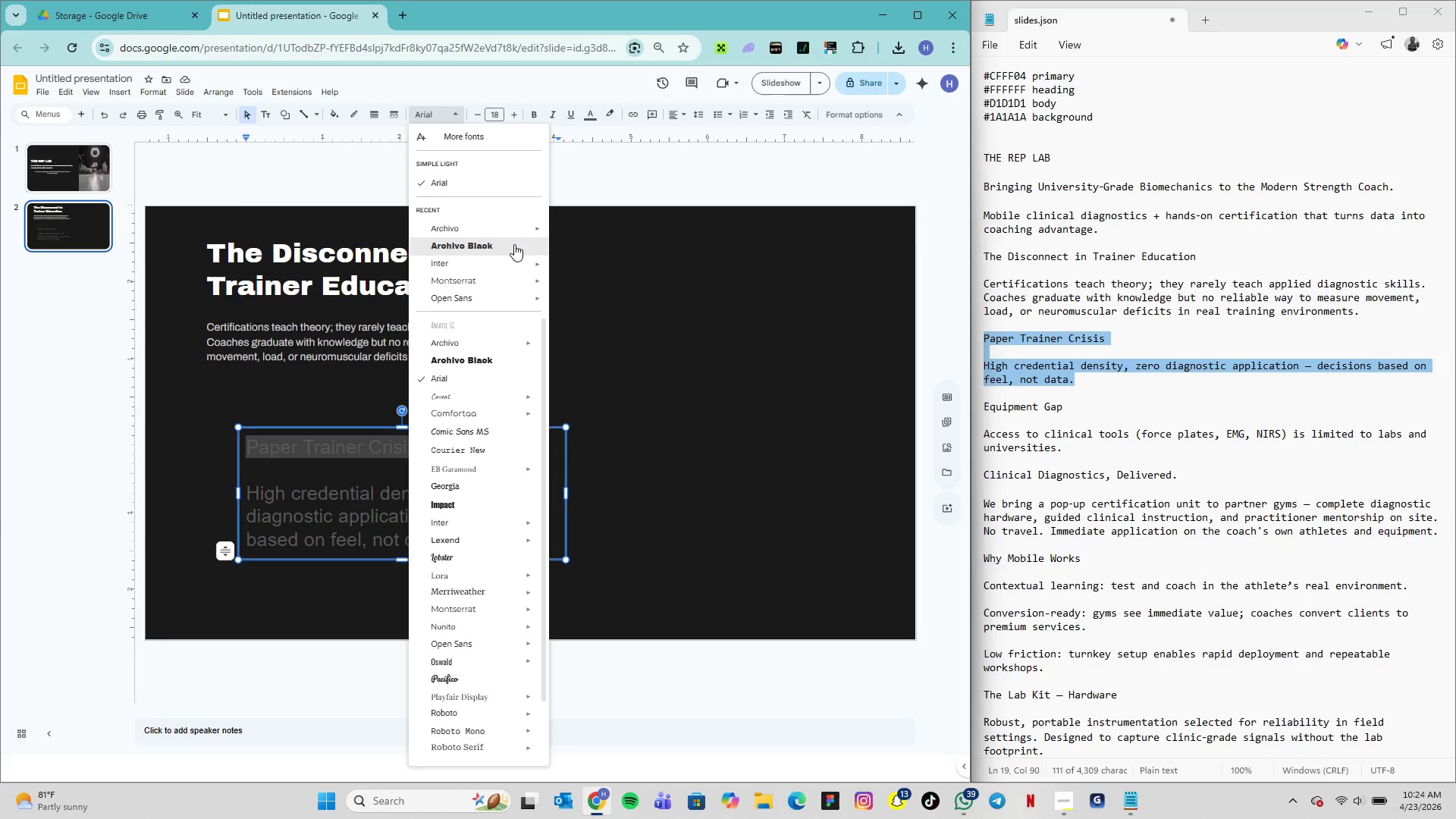 
left_click([516, 244])
 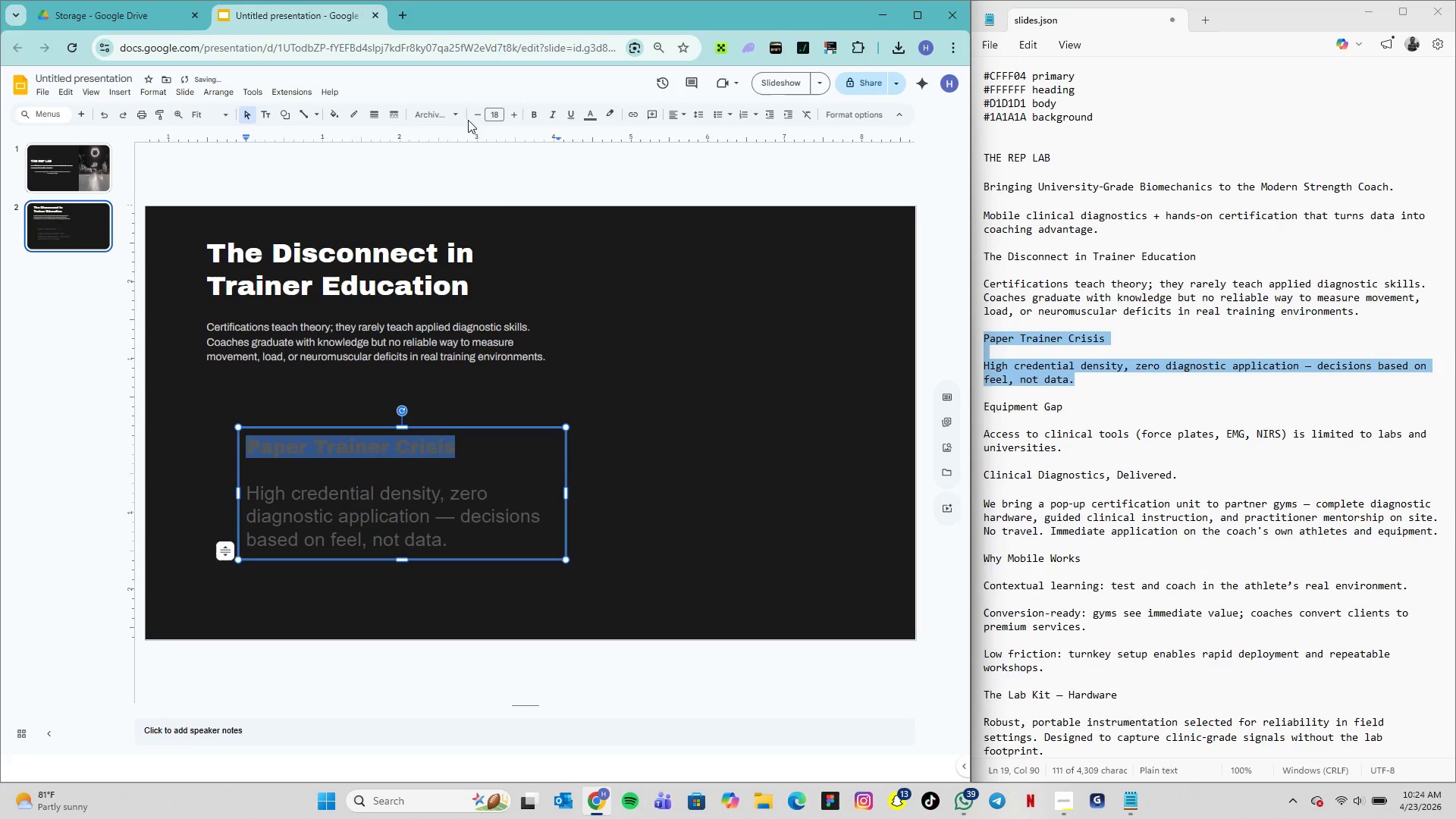 
left_click([501, 109])
 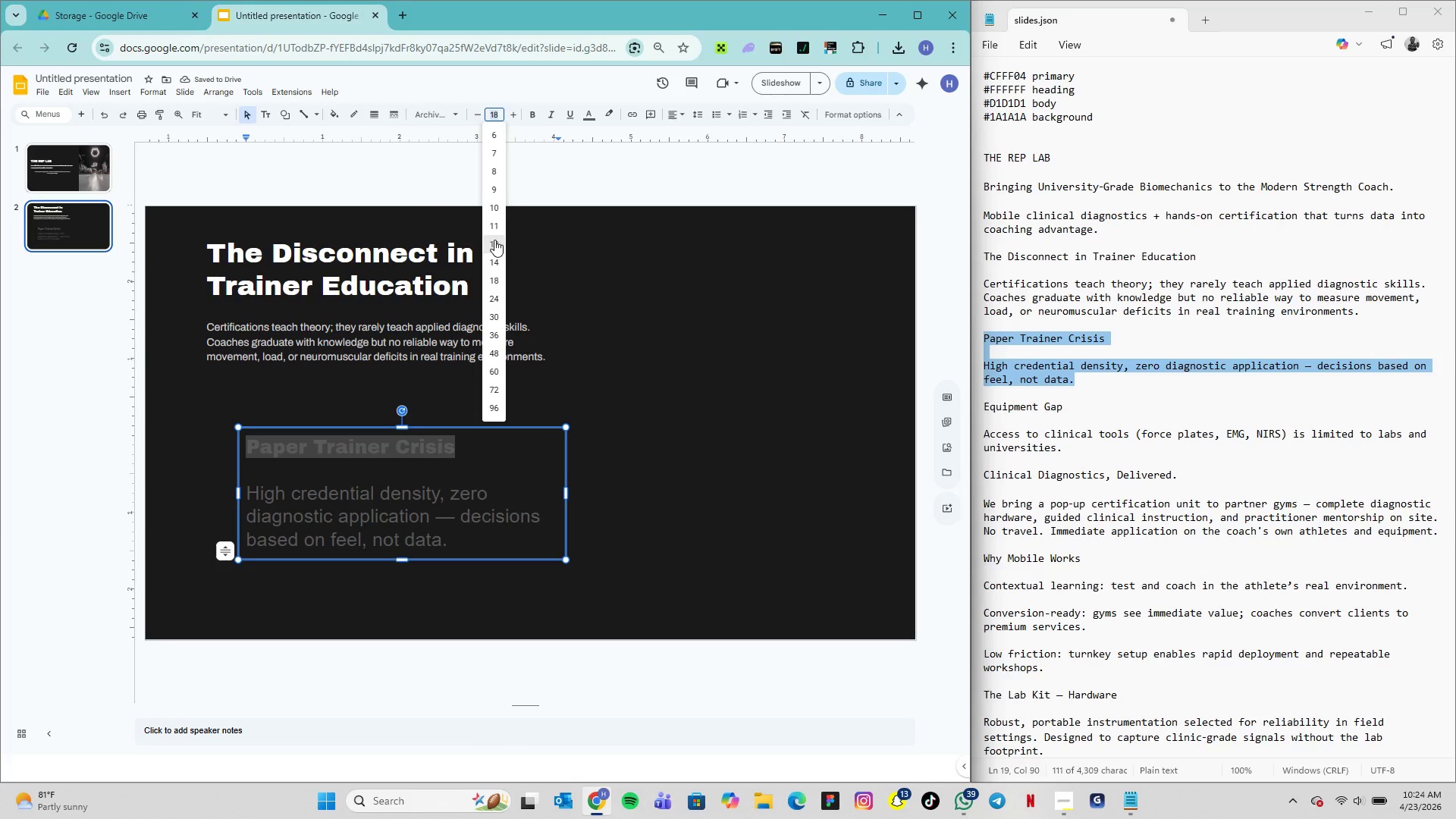 
left_click([494, 241])
 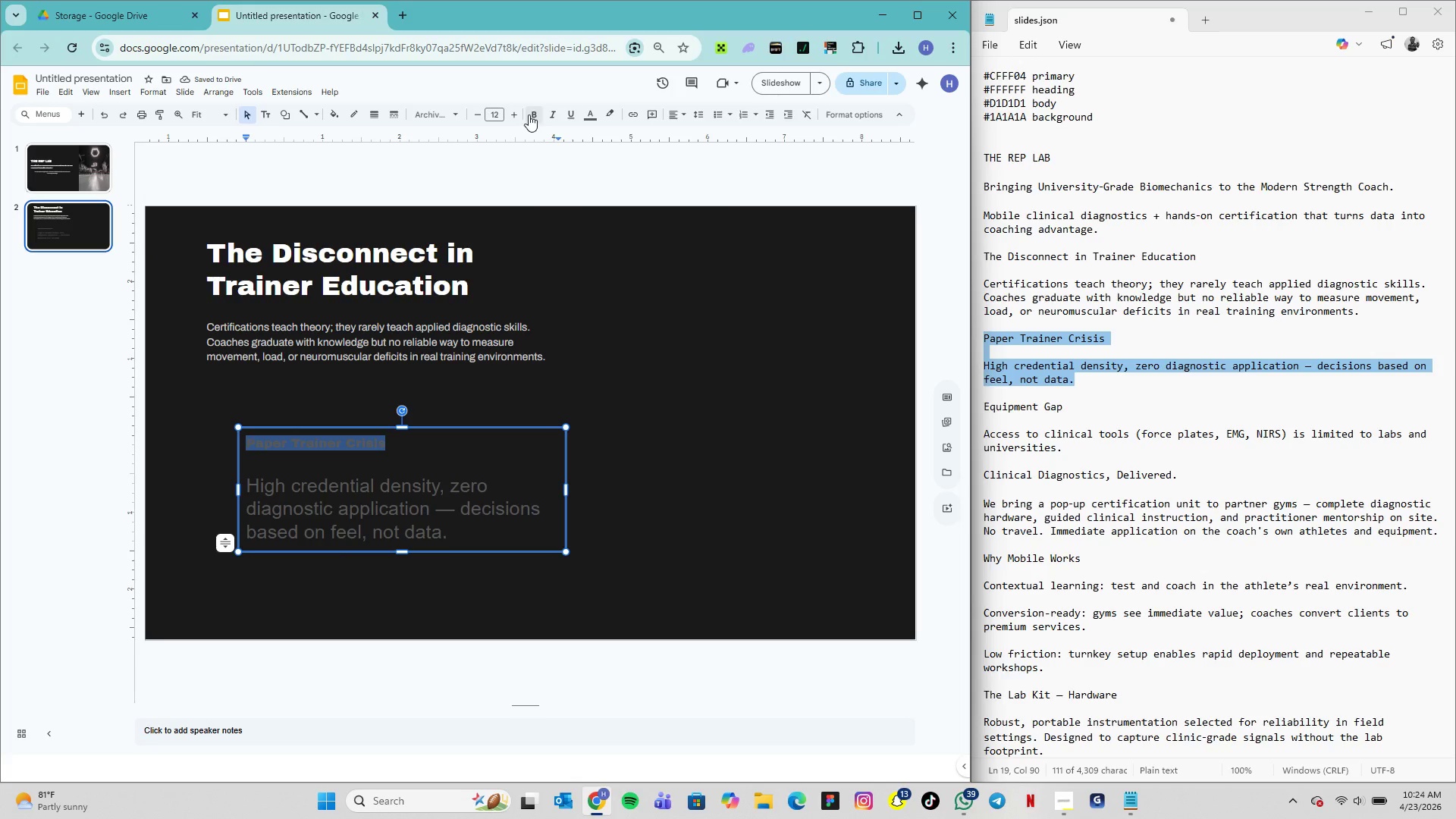 
left_click([595, 119])
 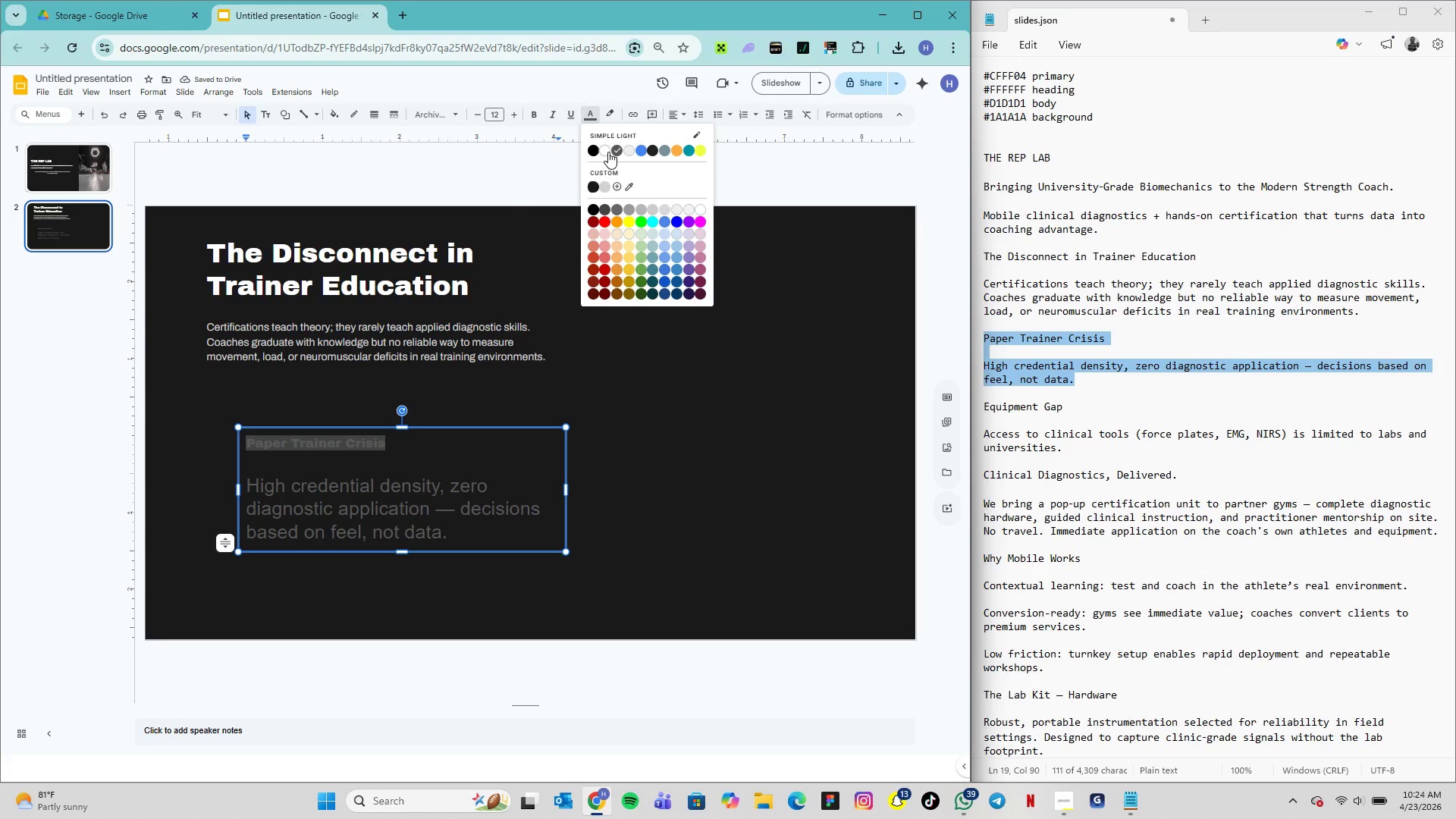 
left_click([603, 153])
 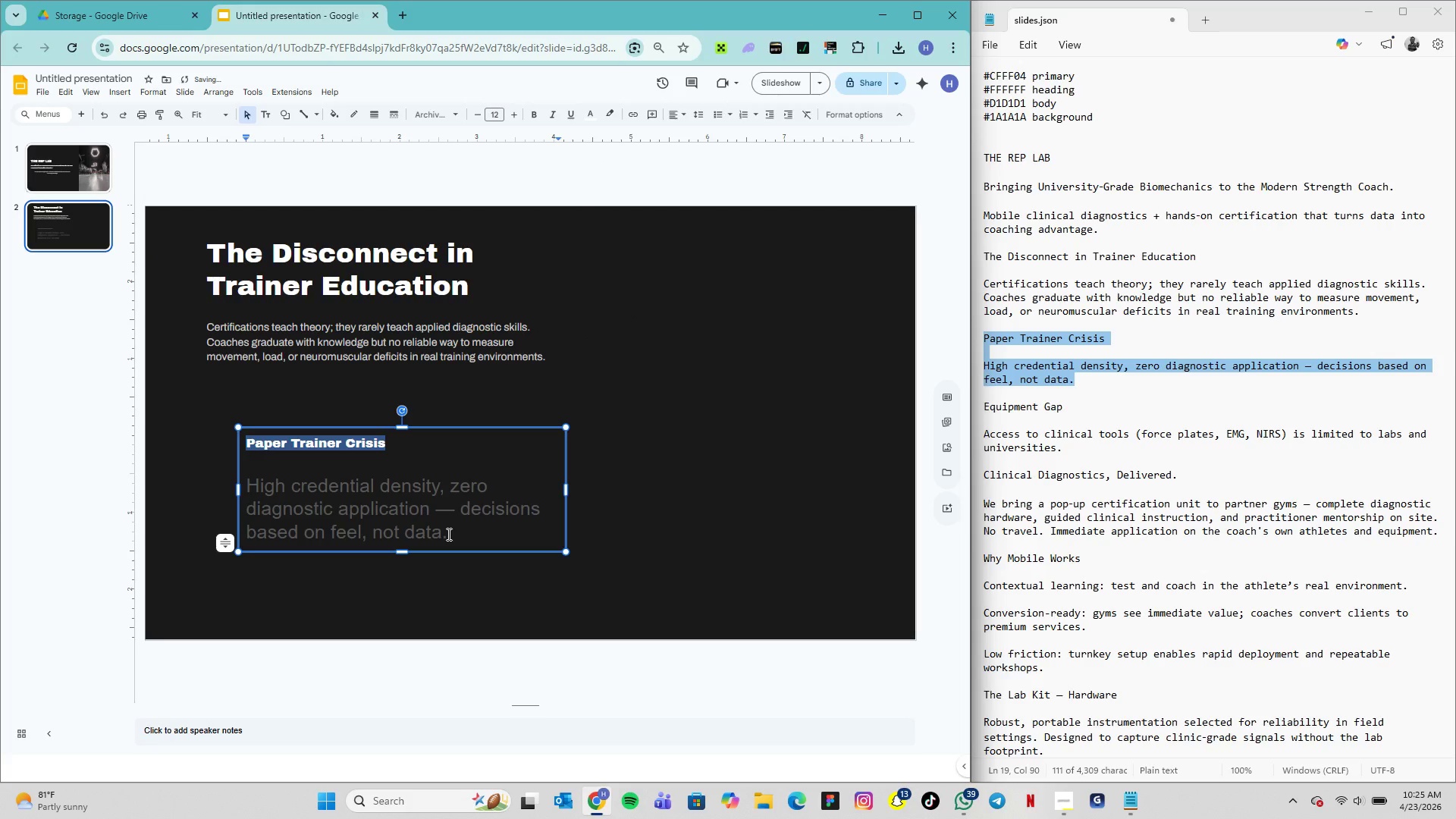 
left_click_drag(start_coordinate=[448, 535], to_coordinate=[234, 492])
 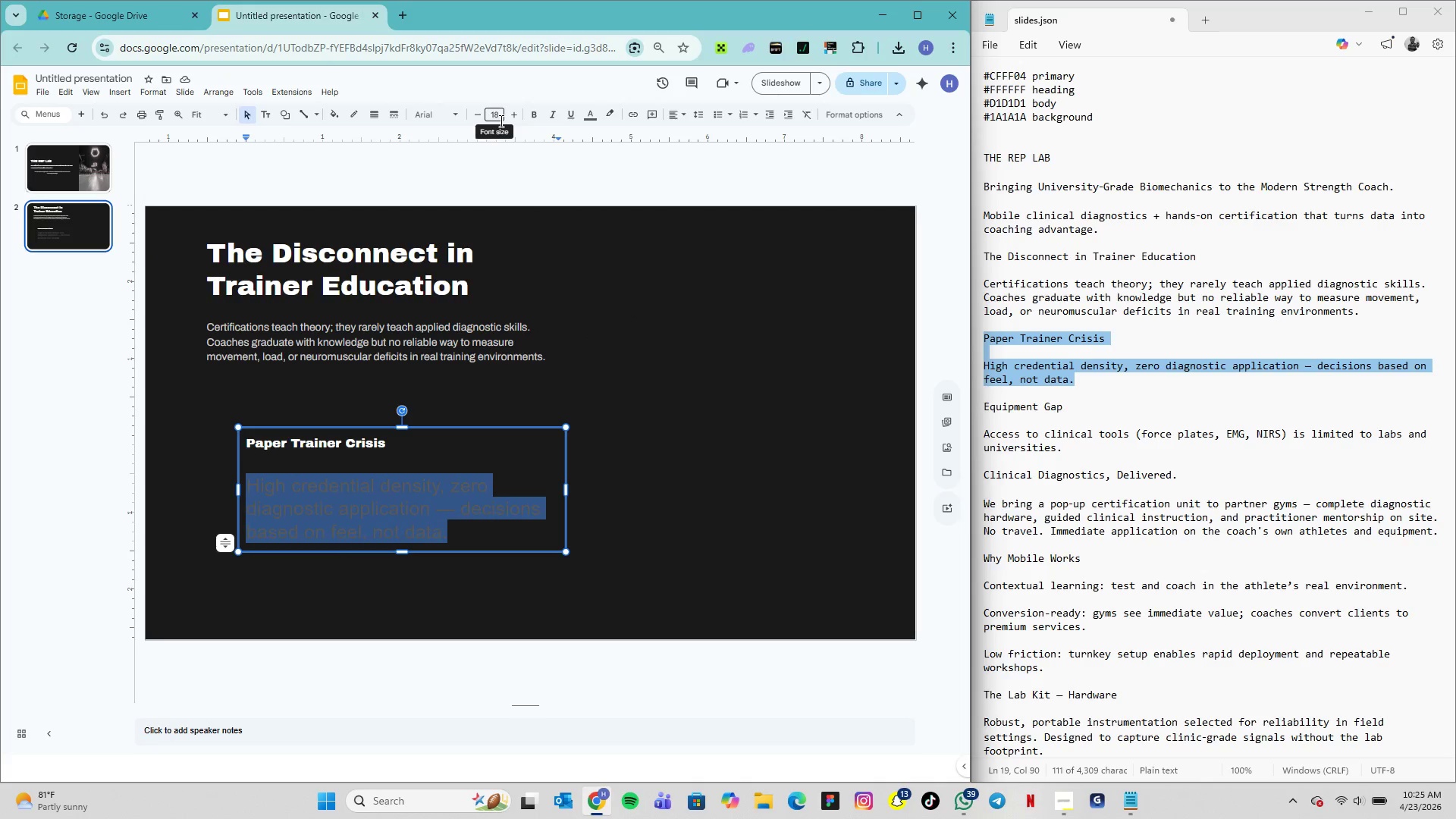 
left_click([453, 117])
 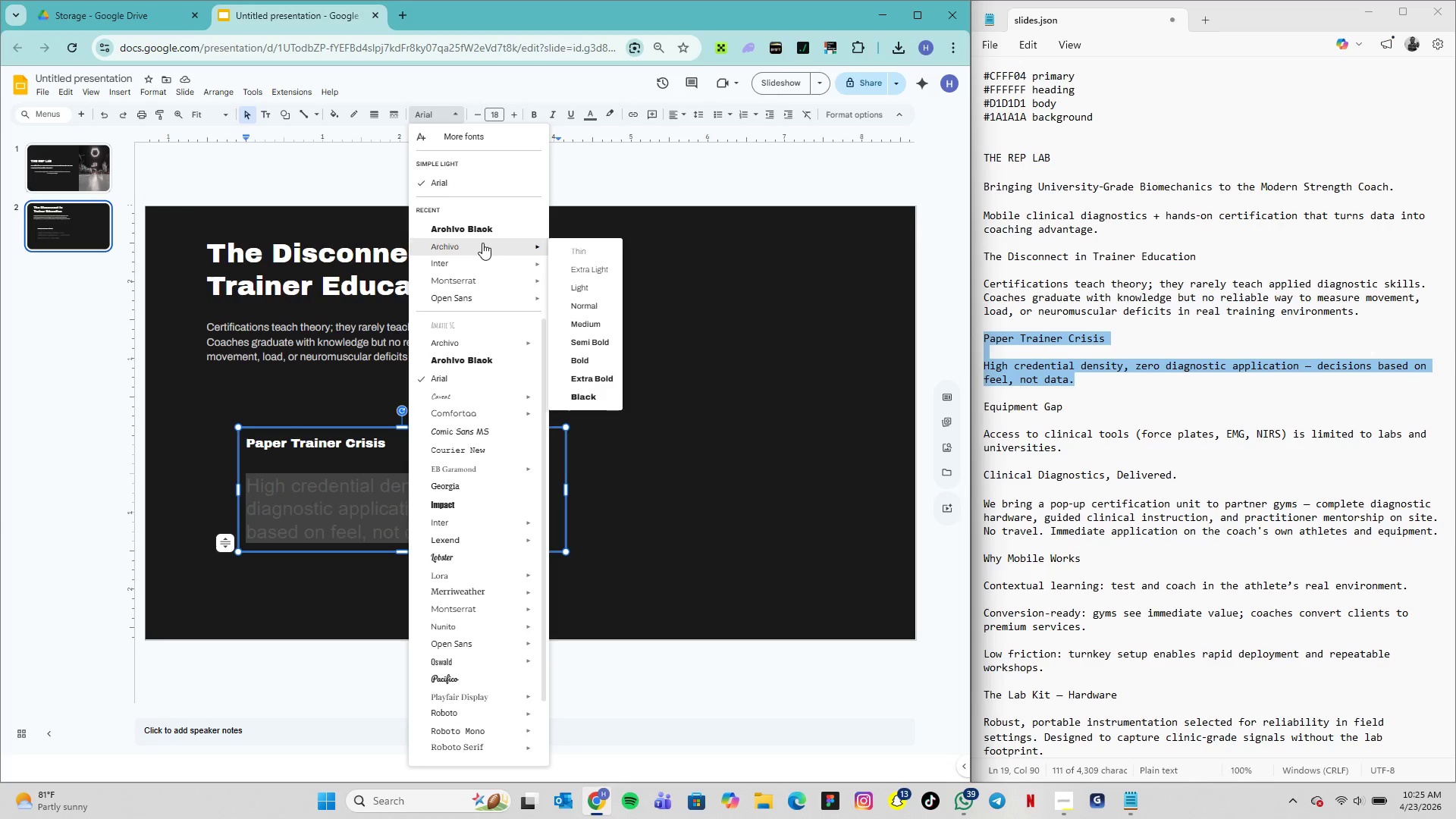 
mouse_move([499, 249])
 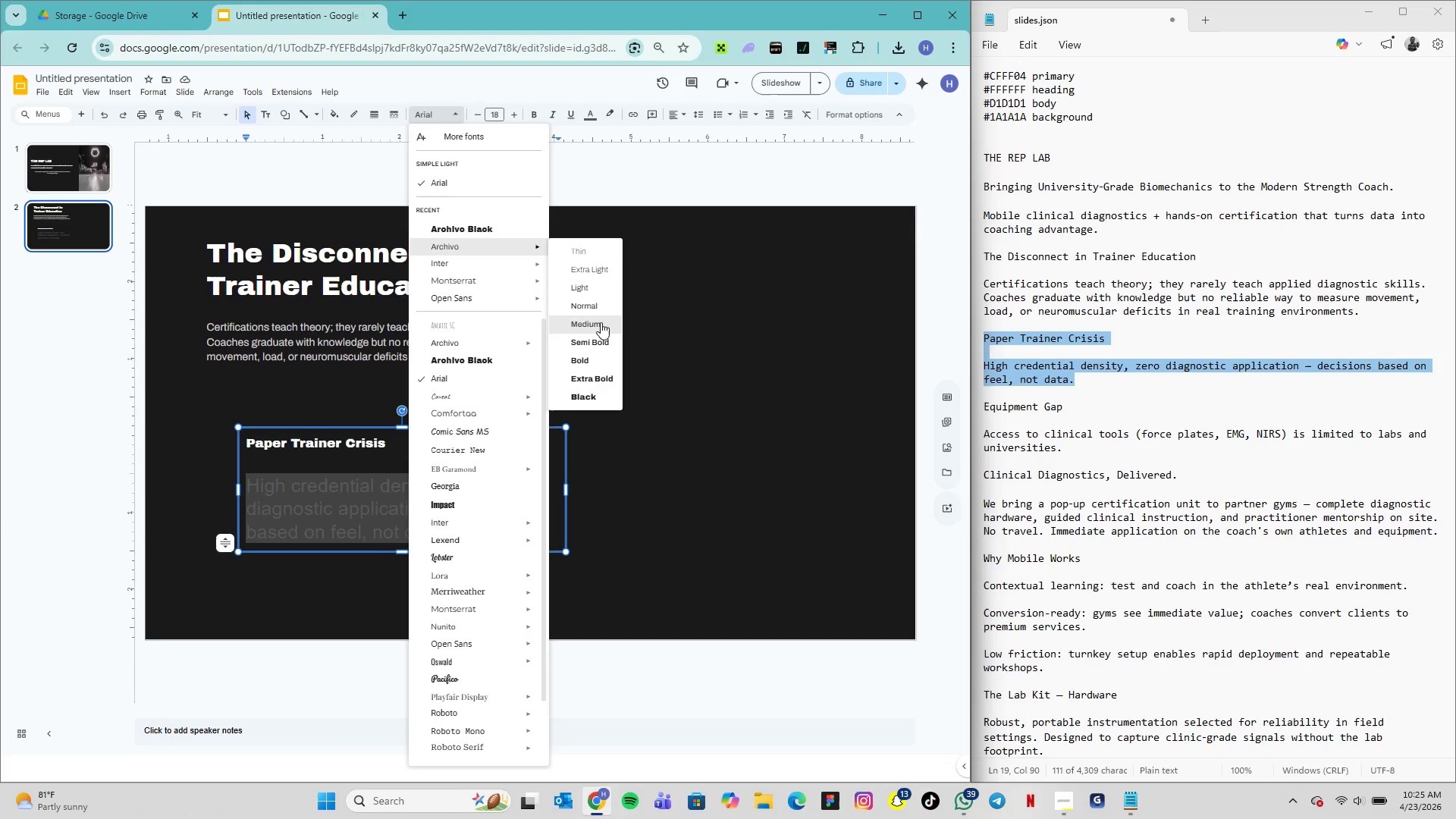 
left_click([596, 307])
 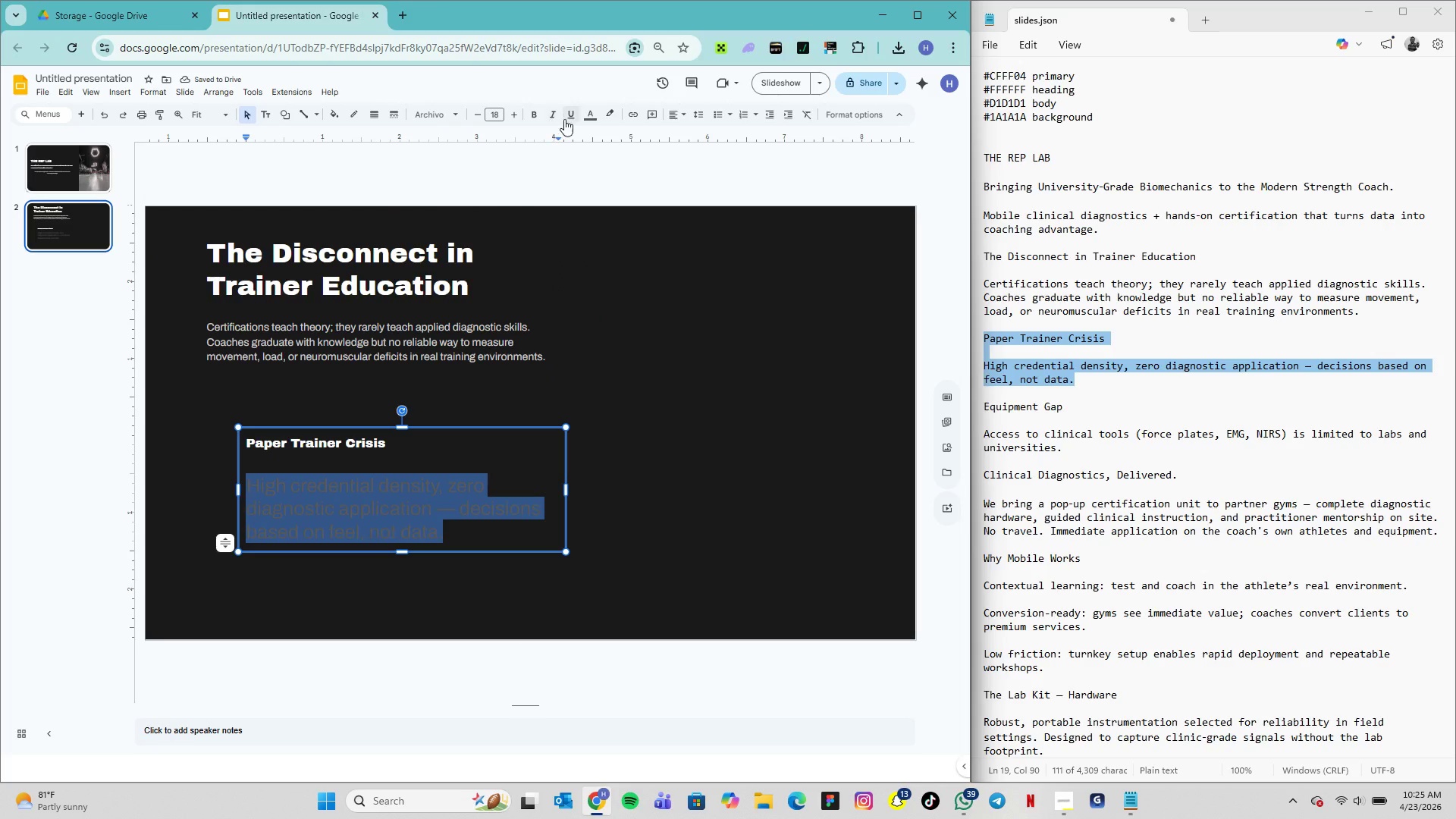 
left_click([586, 119])
 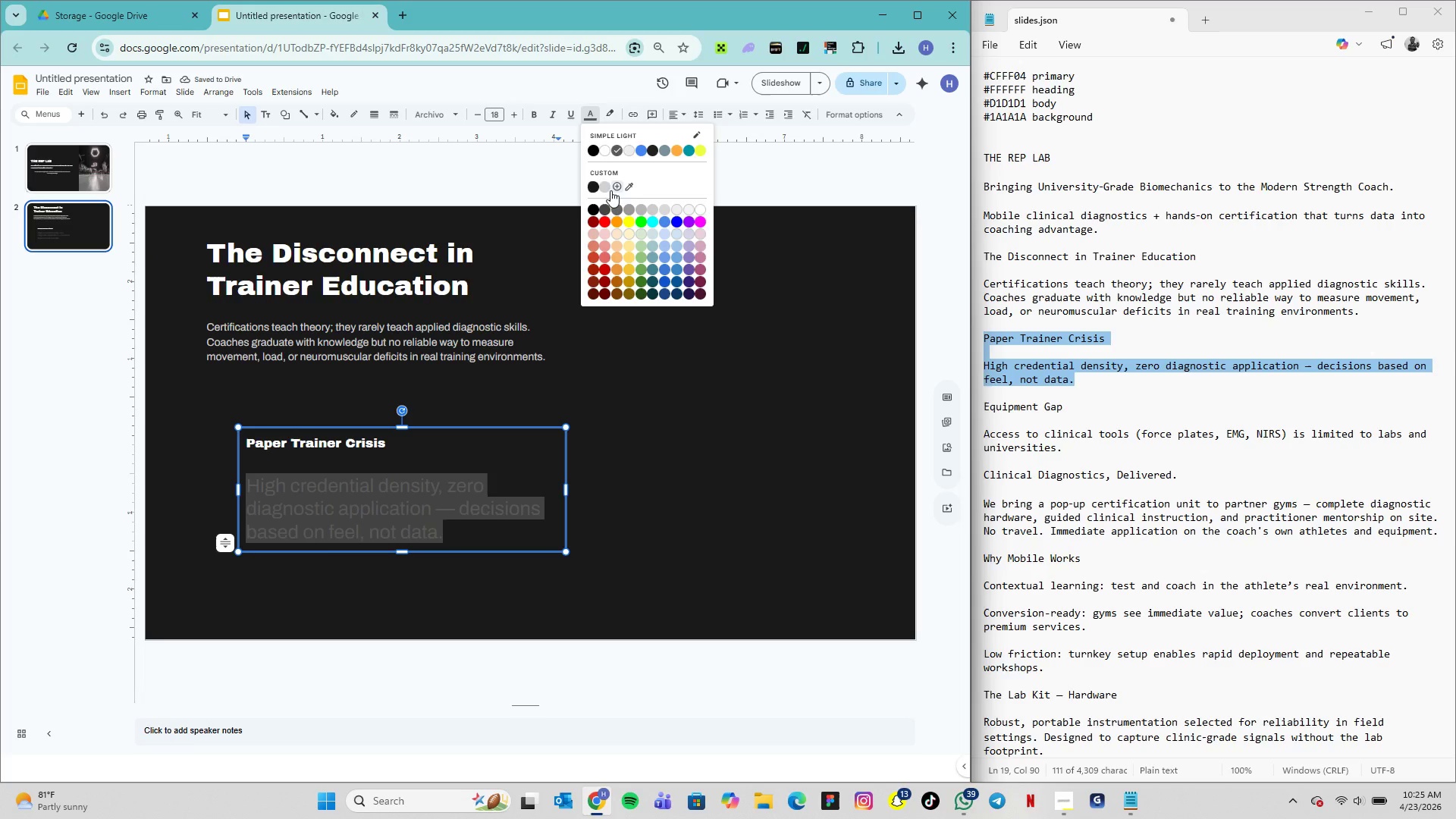 
left_click([607, 187])
 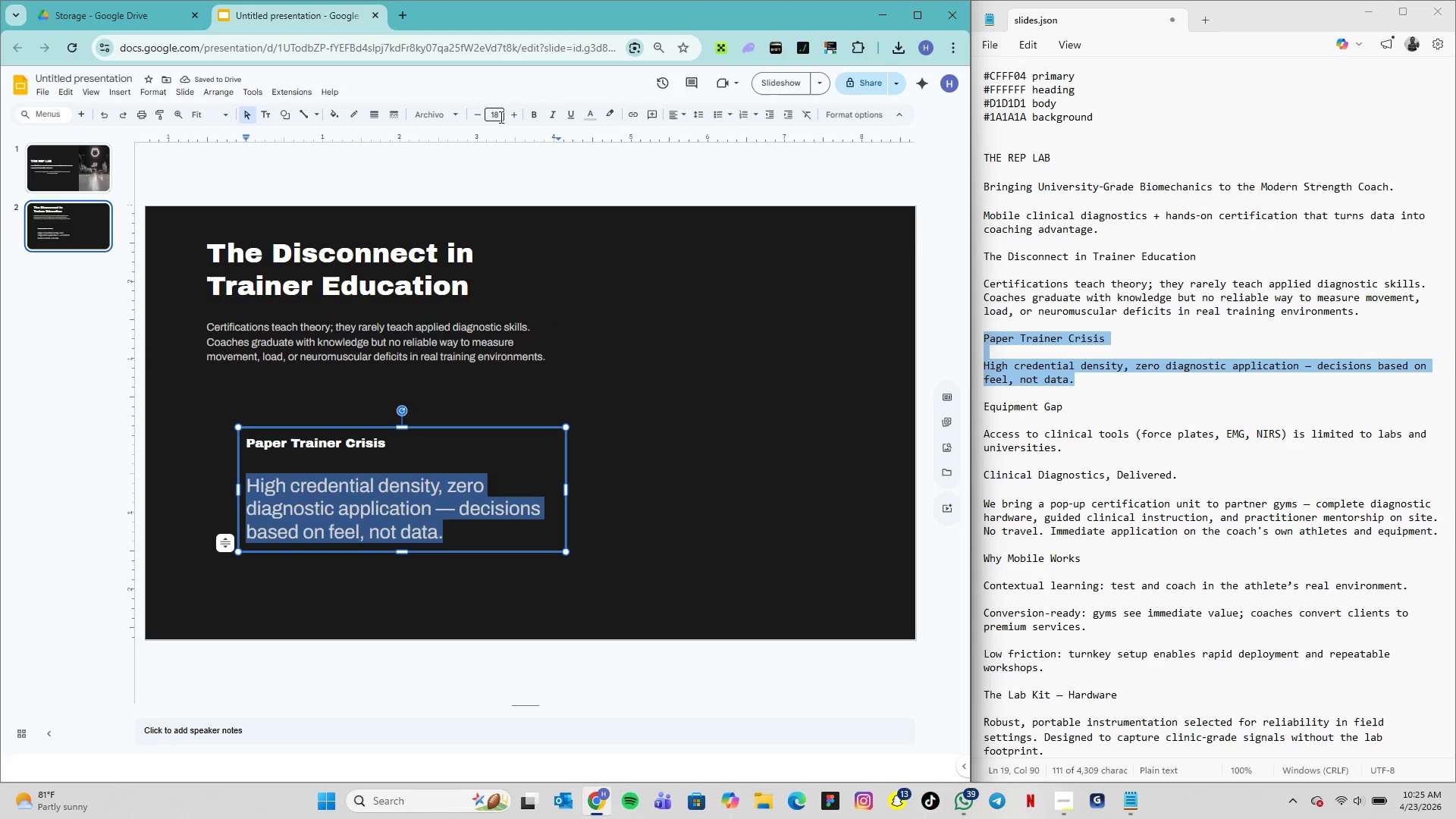 
wait(5.34)
 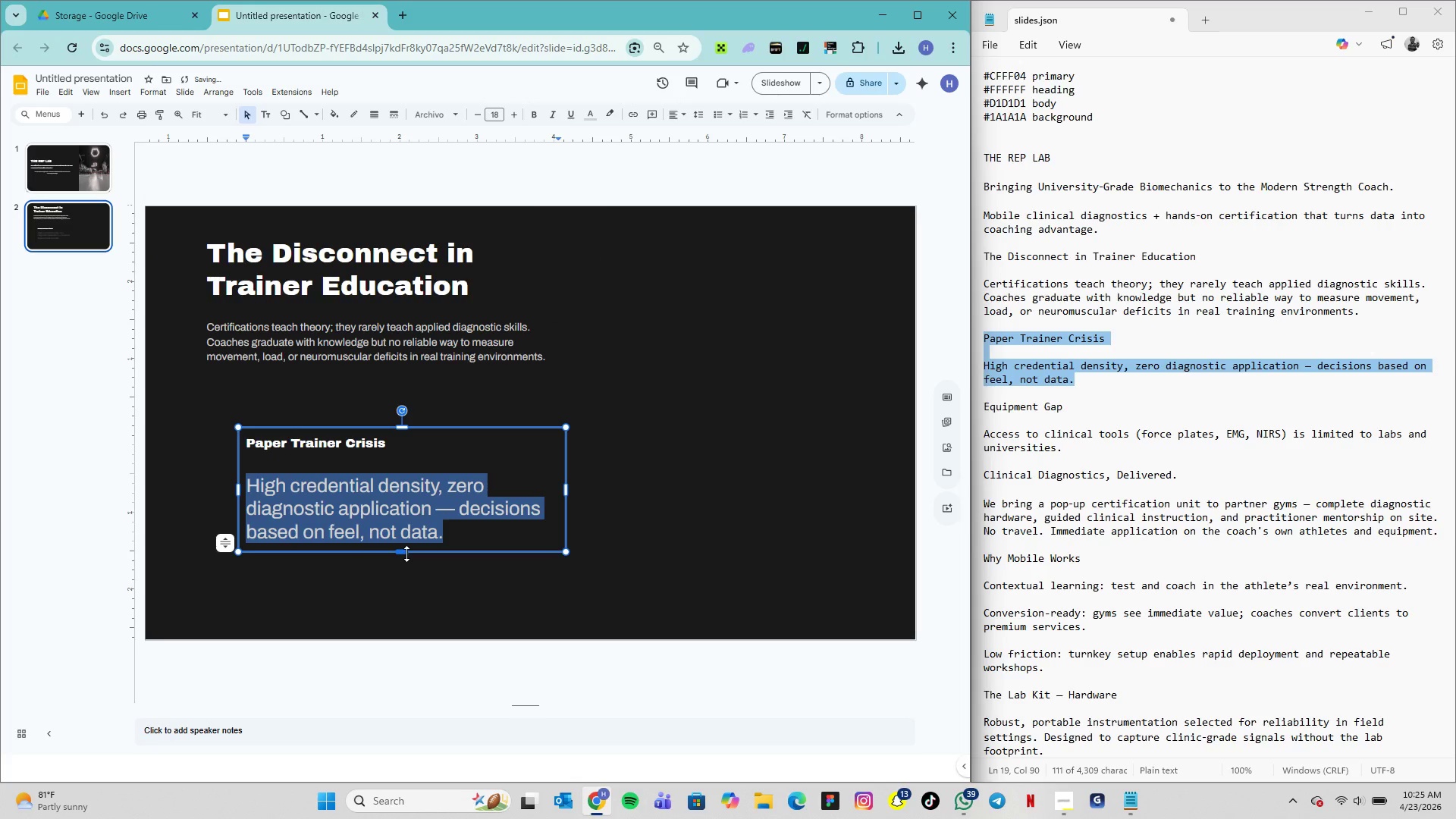 
left_click([494, 206])
 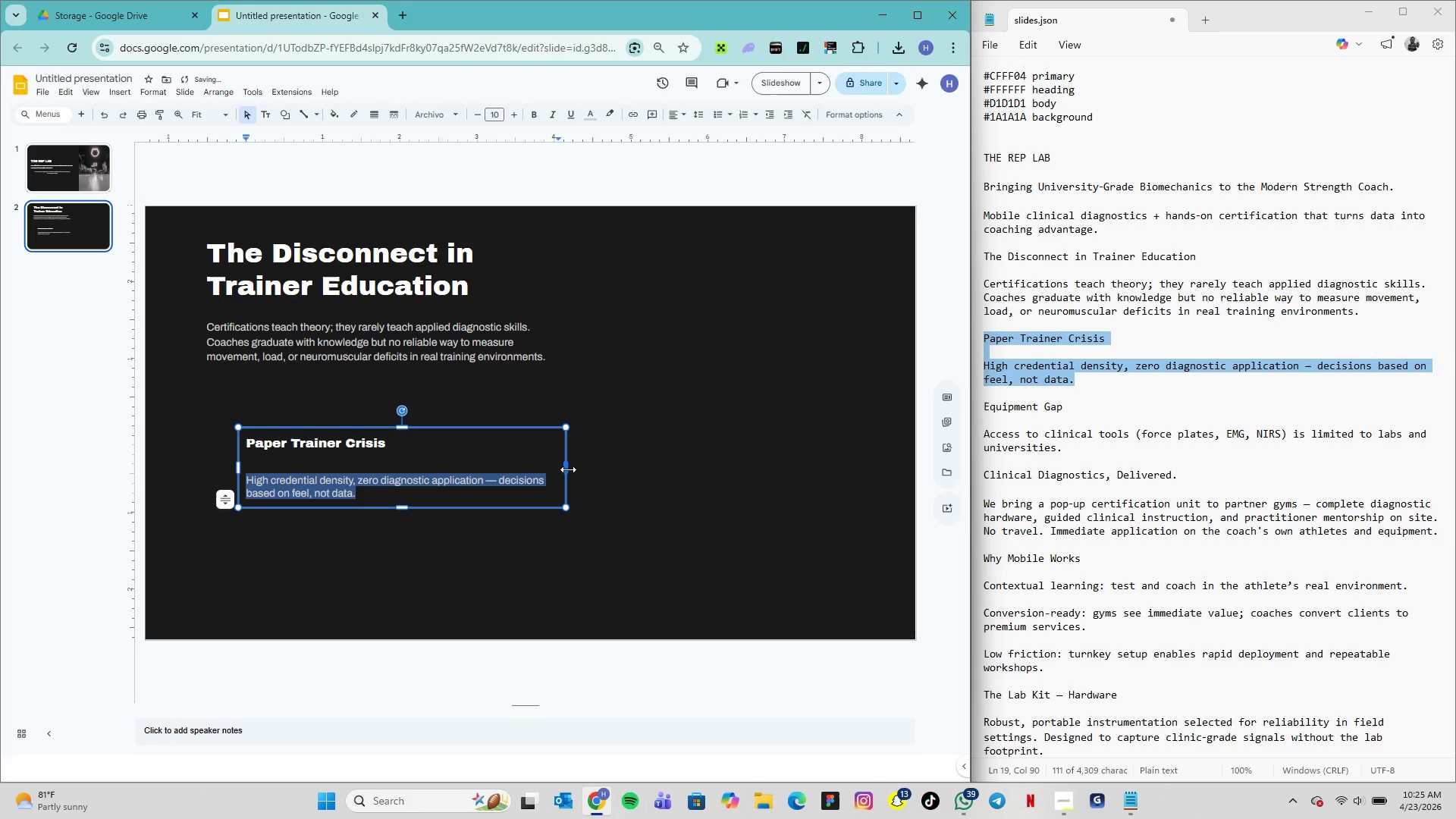 
left_click_drag(start_coordinate=[568, 469], to_coordinate=[424, 466])
 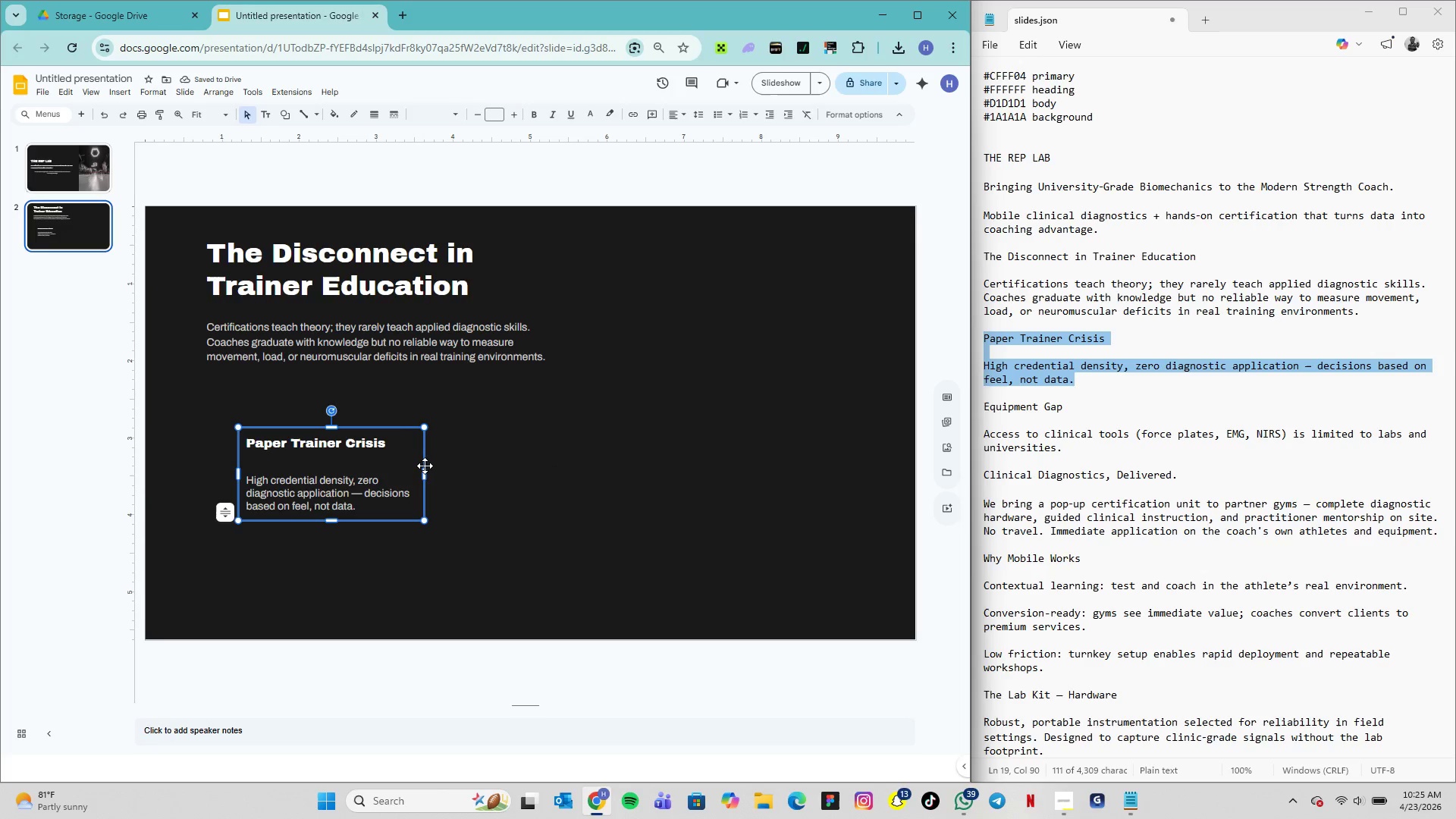 
left_click_drag(start_coordinate=[426, 475], to_coordinate=[413, 477])
 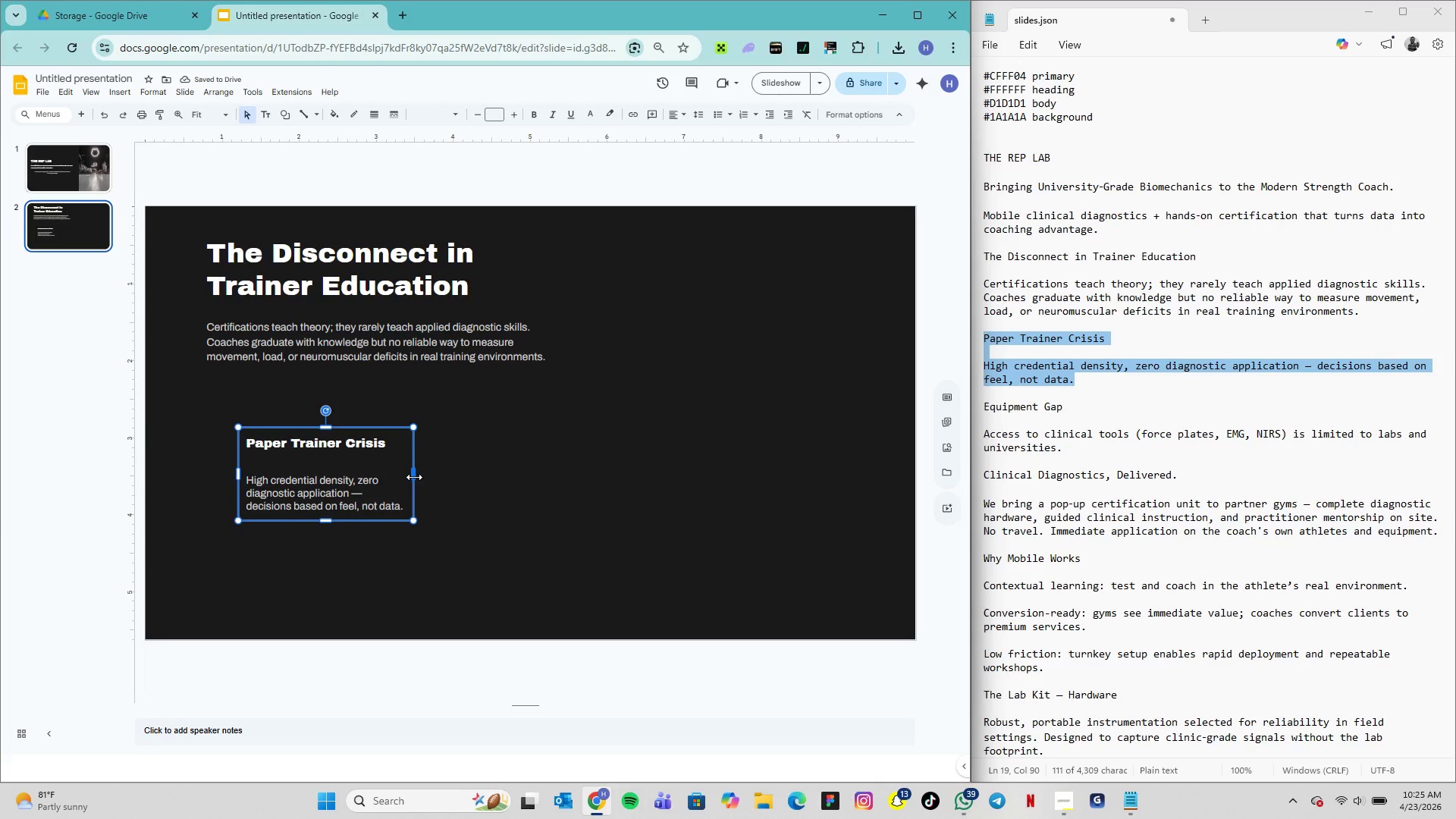 
left_click_drag(start_coordinate=[414, 477], to_coordinate=[406, 478])
 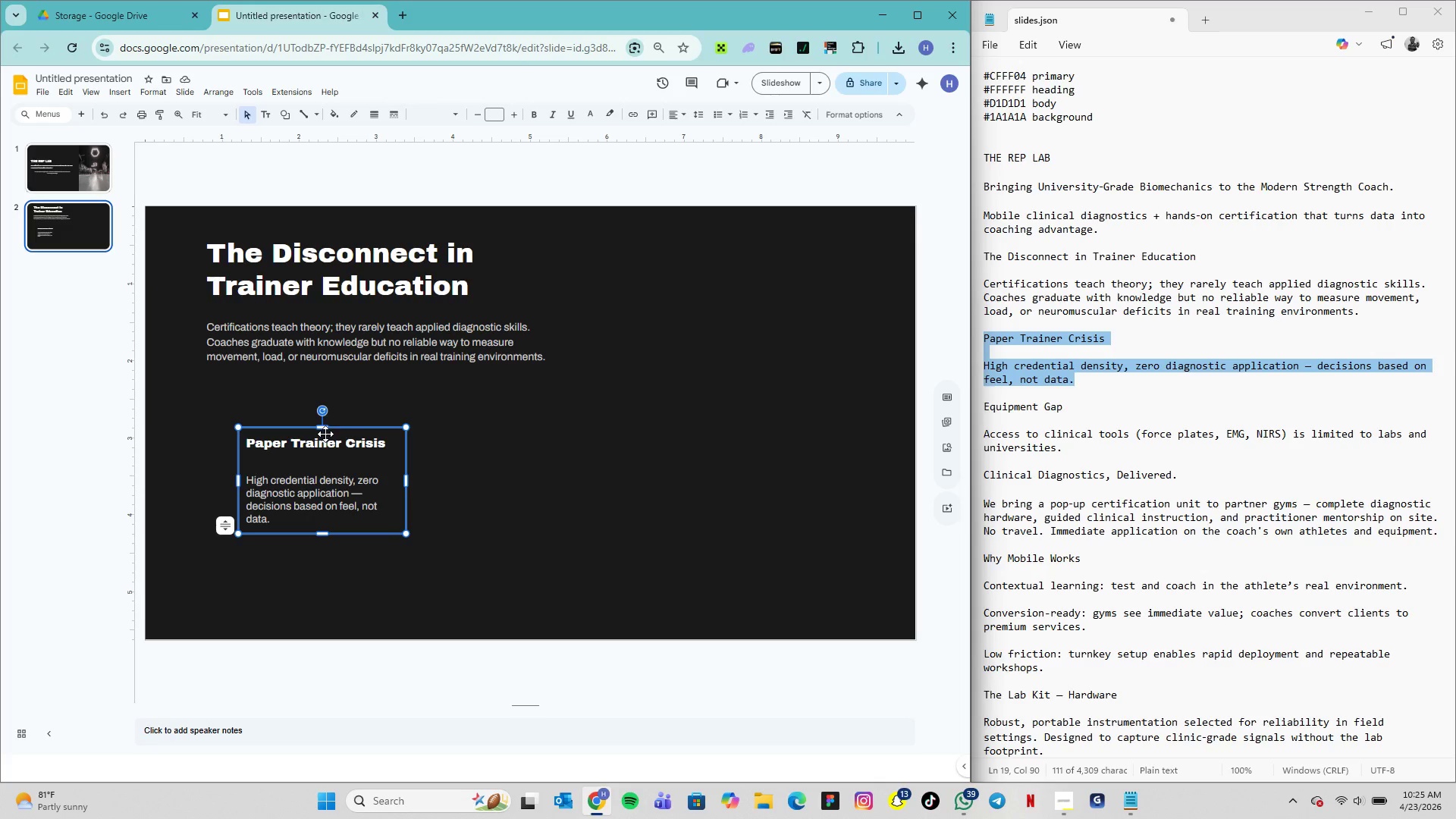 
wait(11.72)
 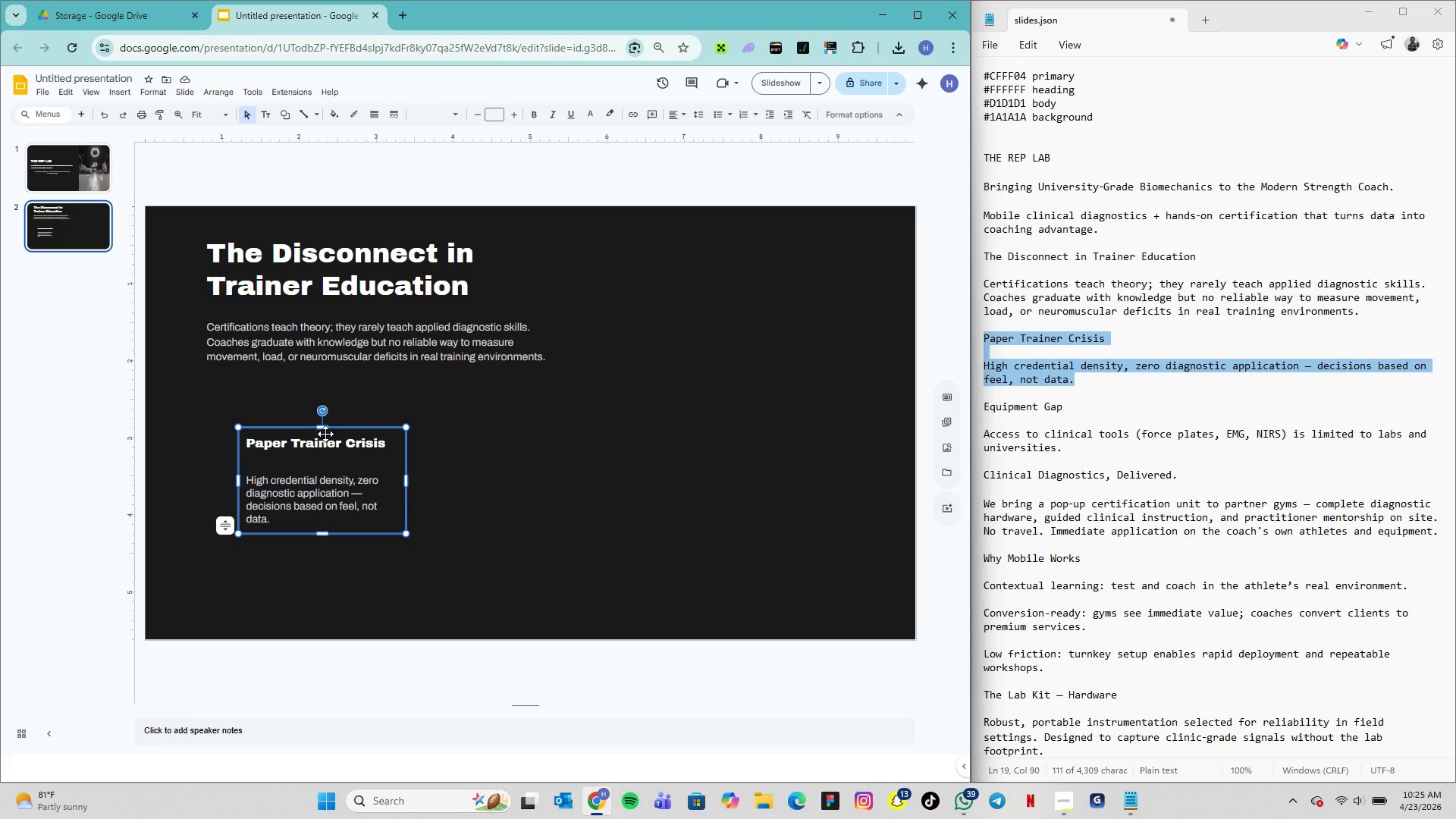 
left_click([286, 116])
 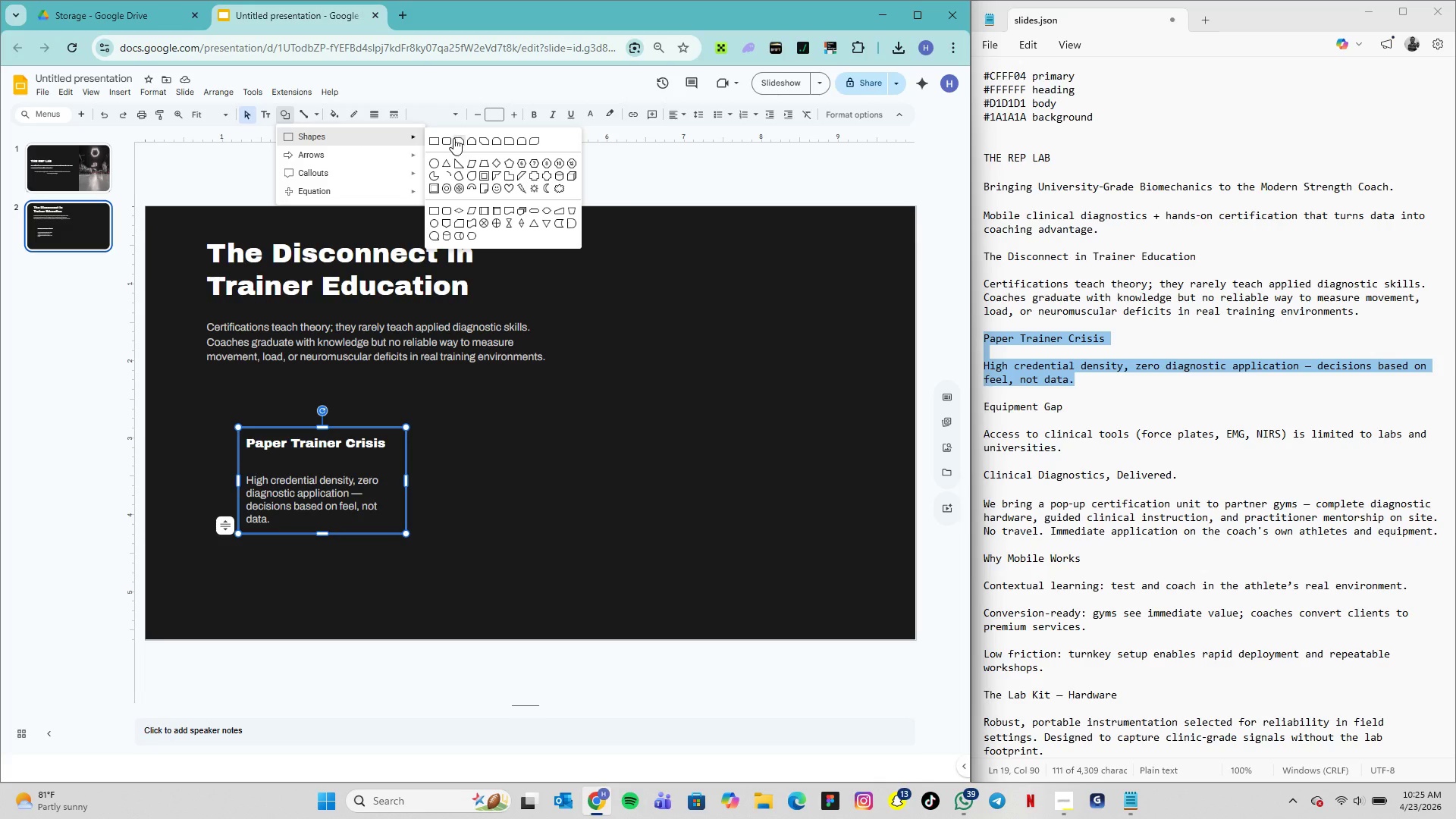 
left_click([447, 140])
 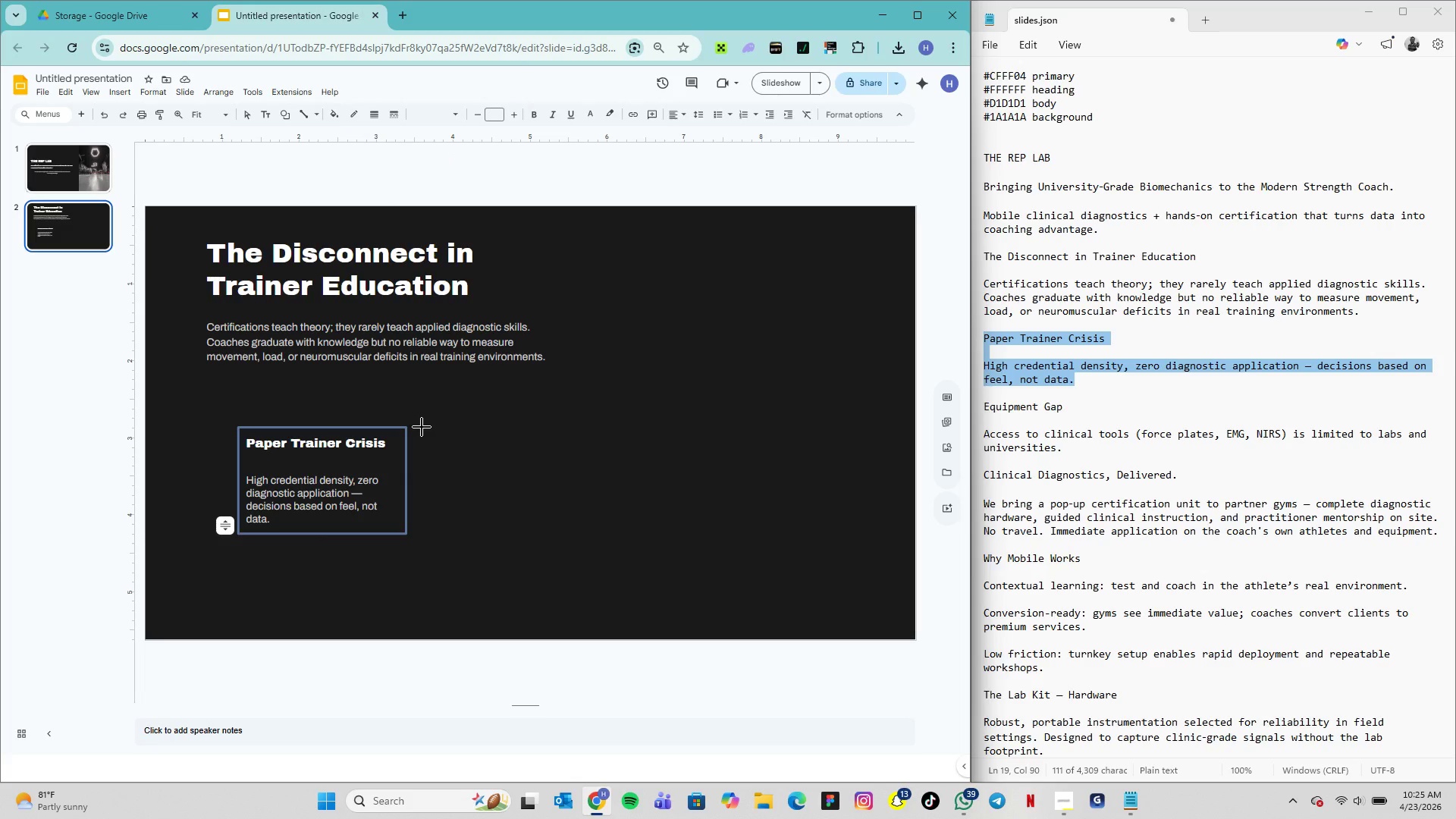 
left_click_drag(start_coordinate=[421, 427], to_coordinate=[613, 541])
 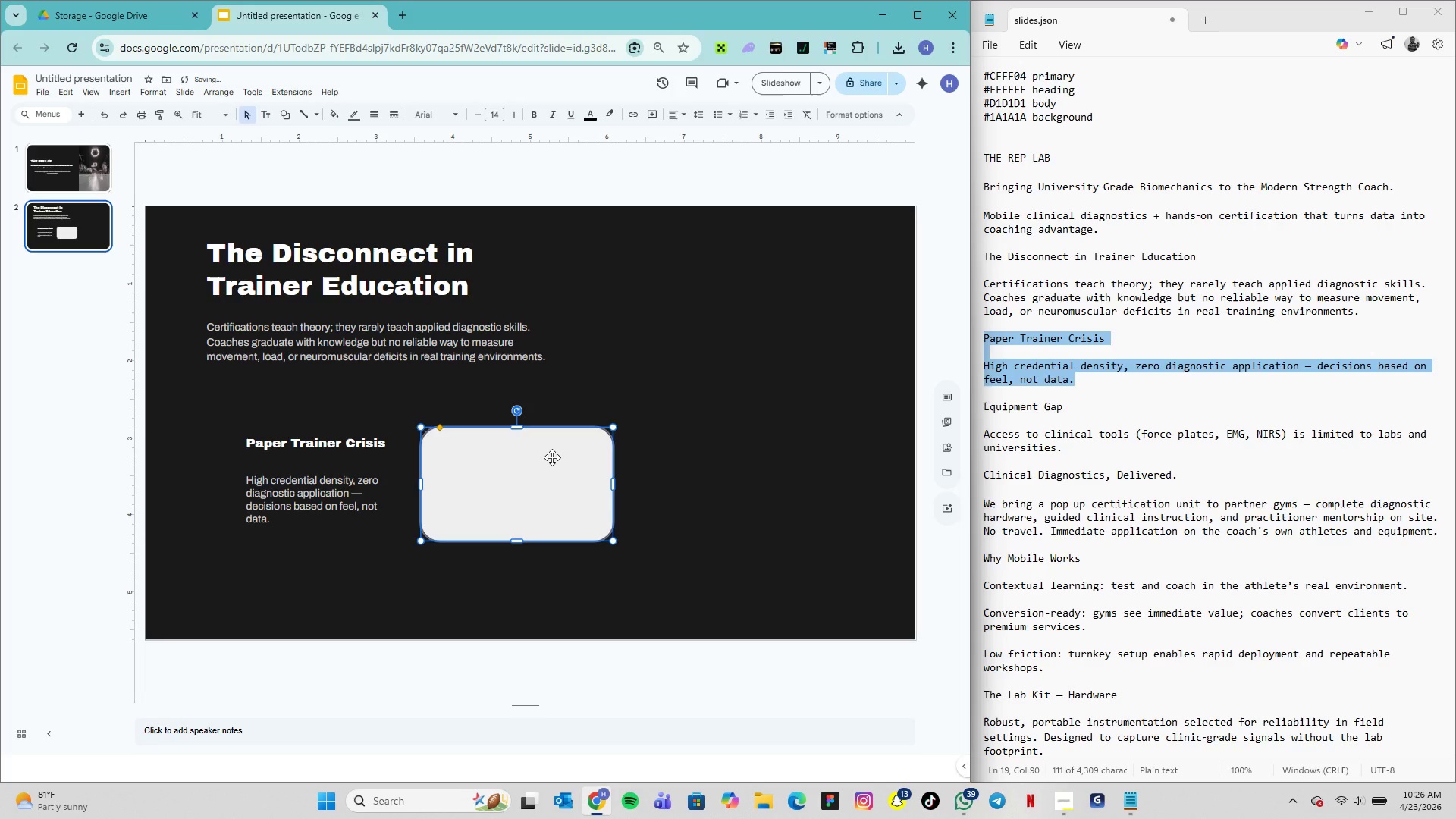 
left_click_drag(start_coordinate=[548, 453], to_coordinate=[541, 447])
 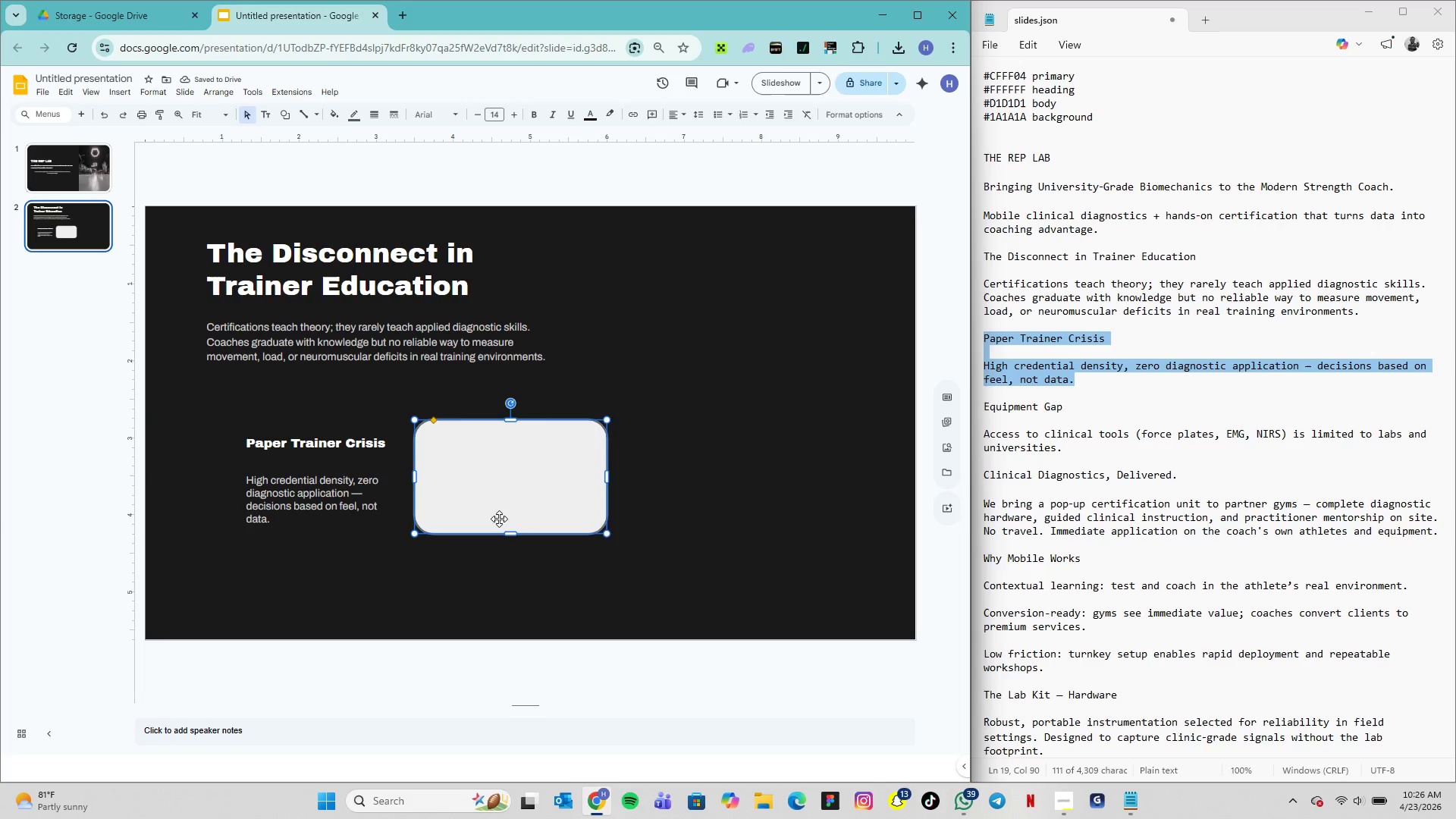 
left_click_drag(start_coordinate=[510, 535], to_coordinate=[510, 543])
 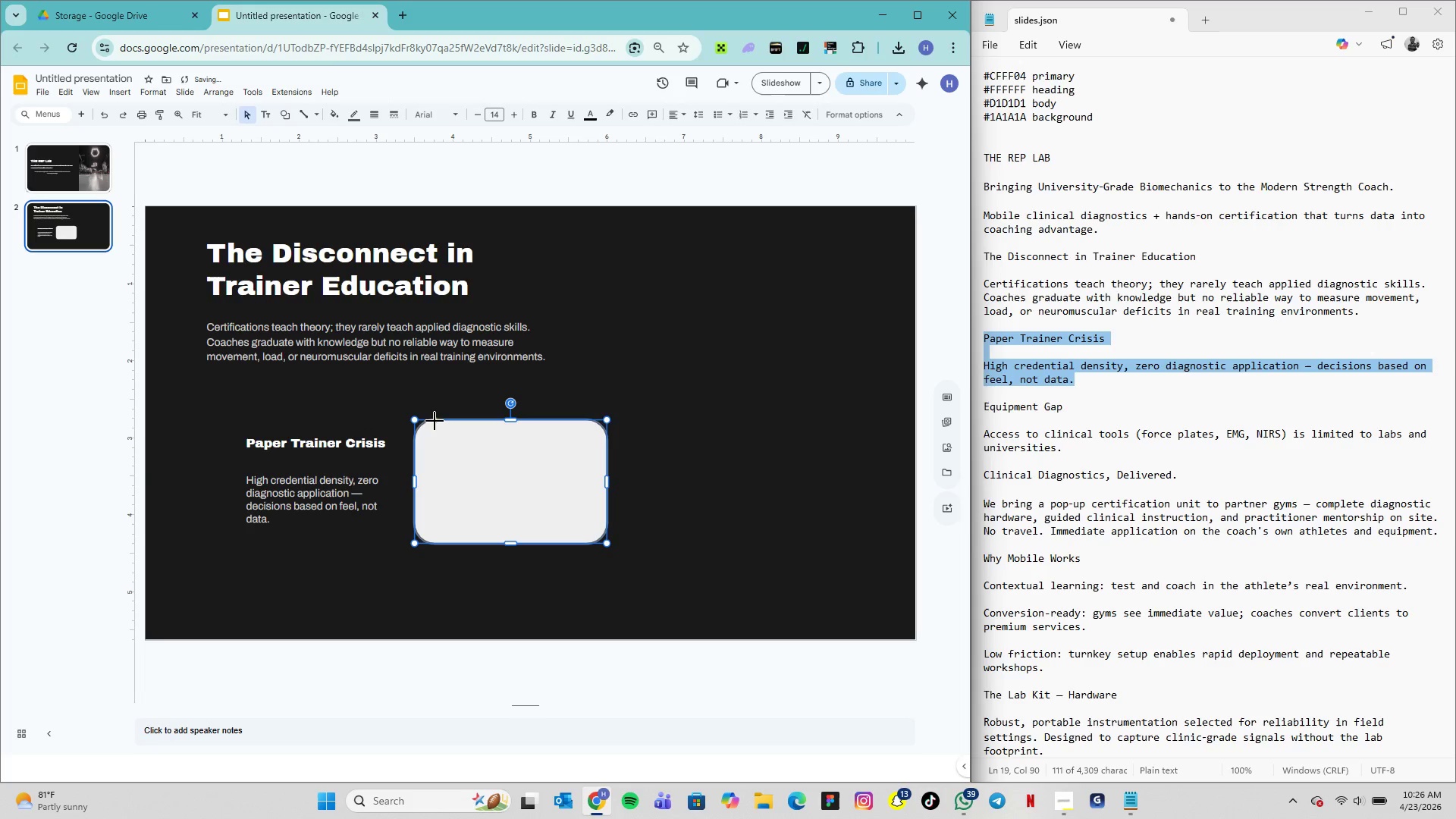 
left_click_drag(start_coordinate=[435, 419], to_coordinate=[418, 419])
 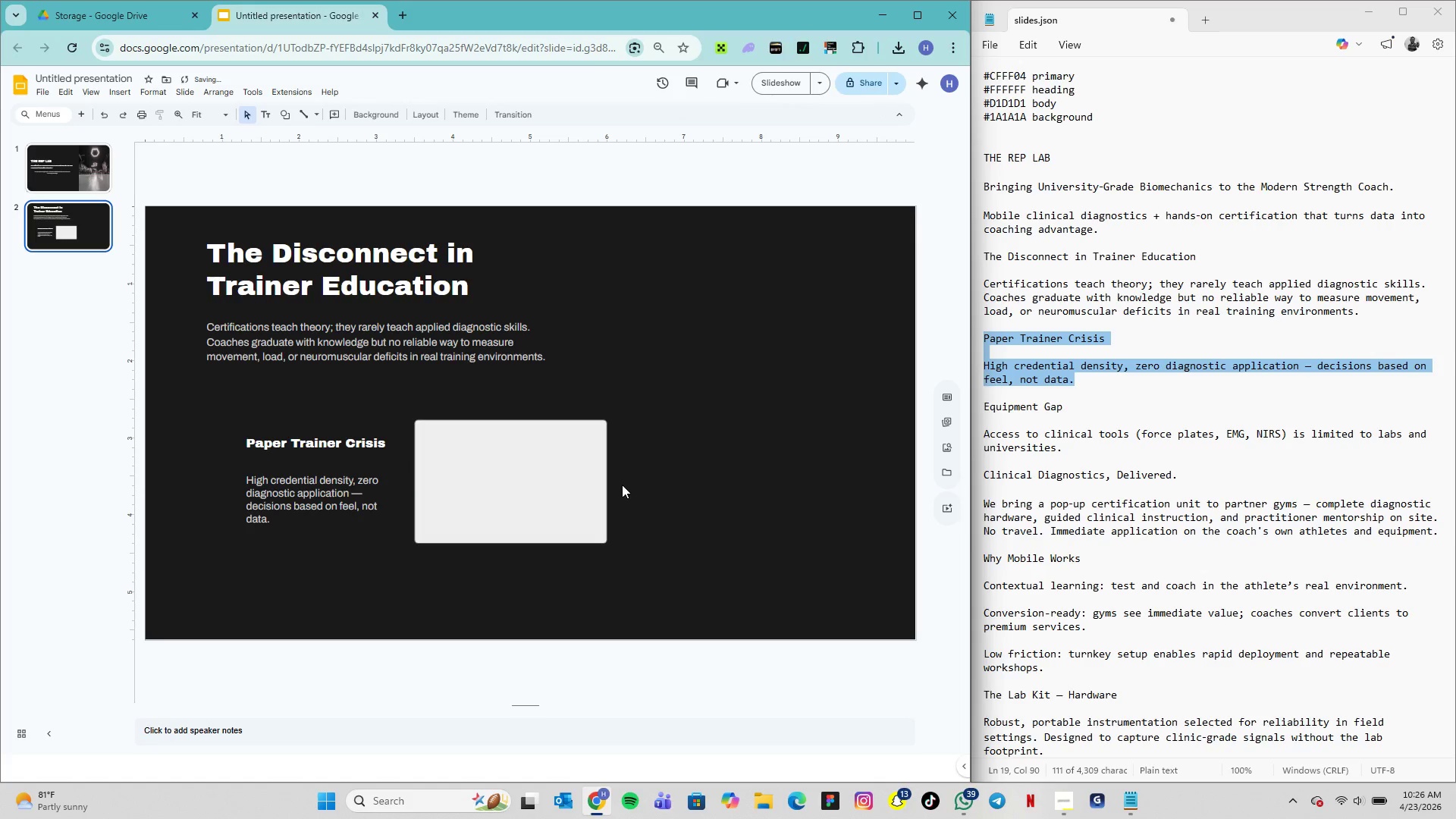 
left_click([554, 477])
 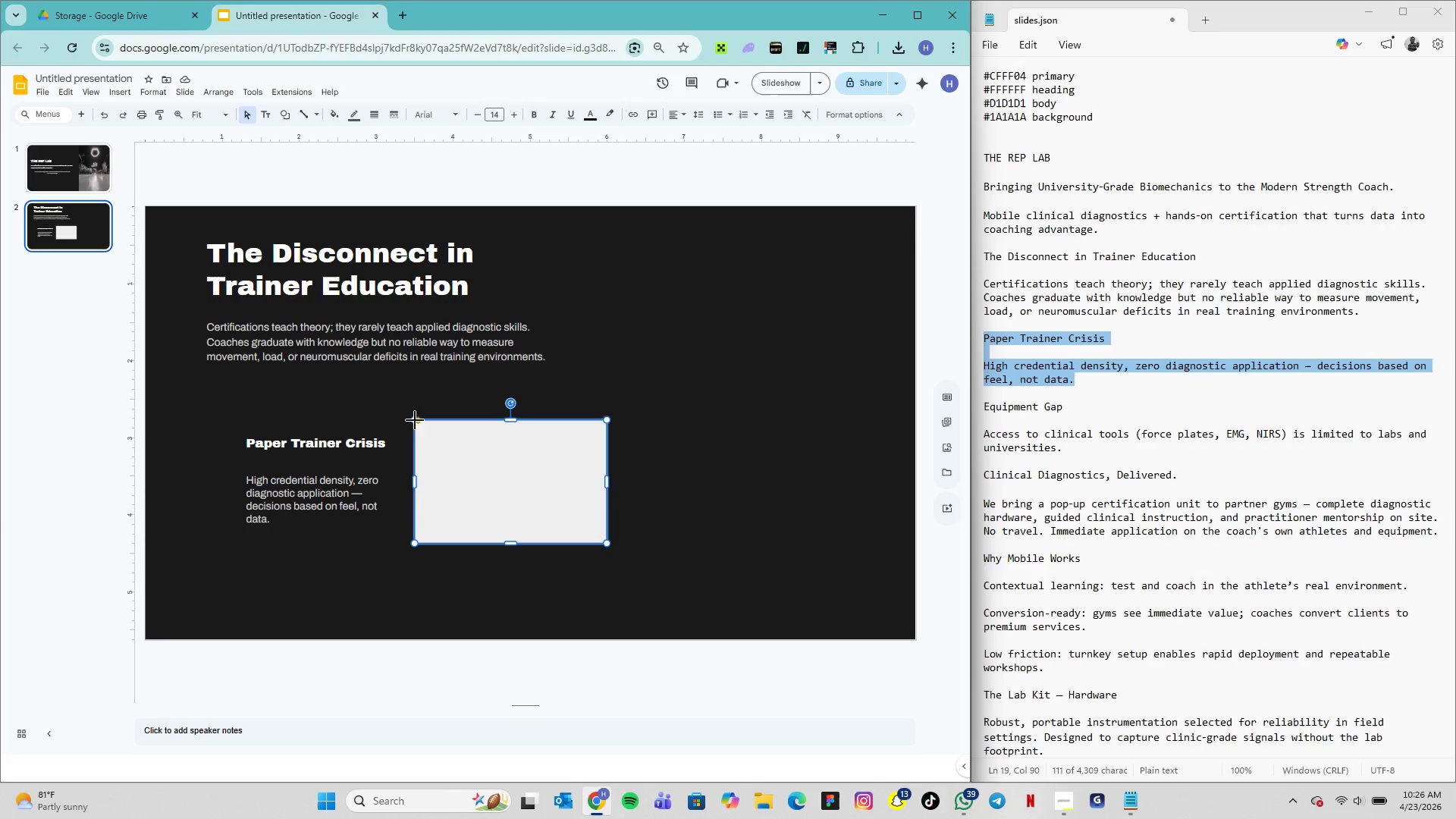 
wait(6.0)
 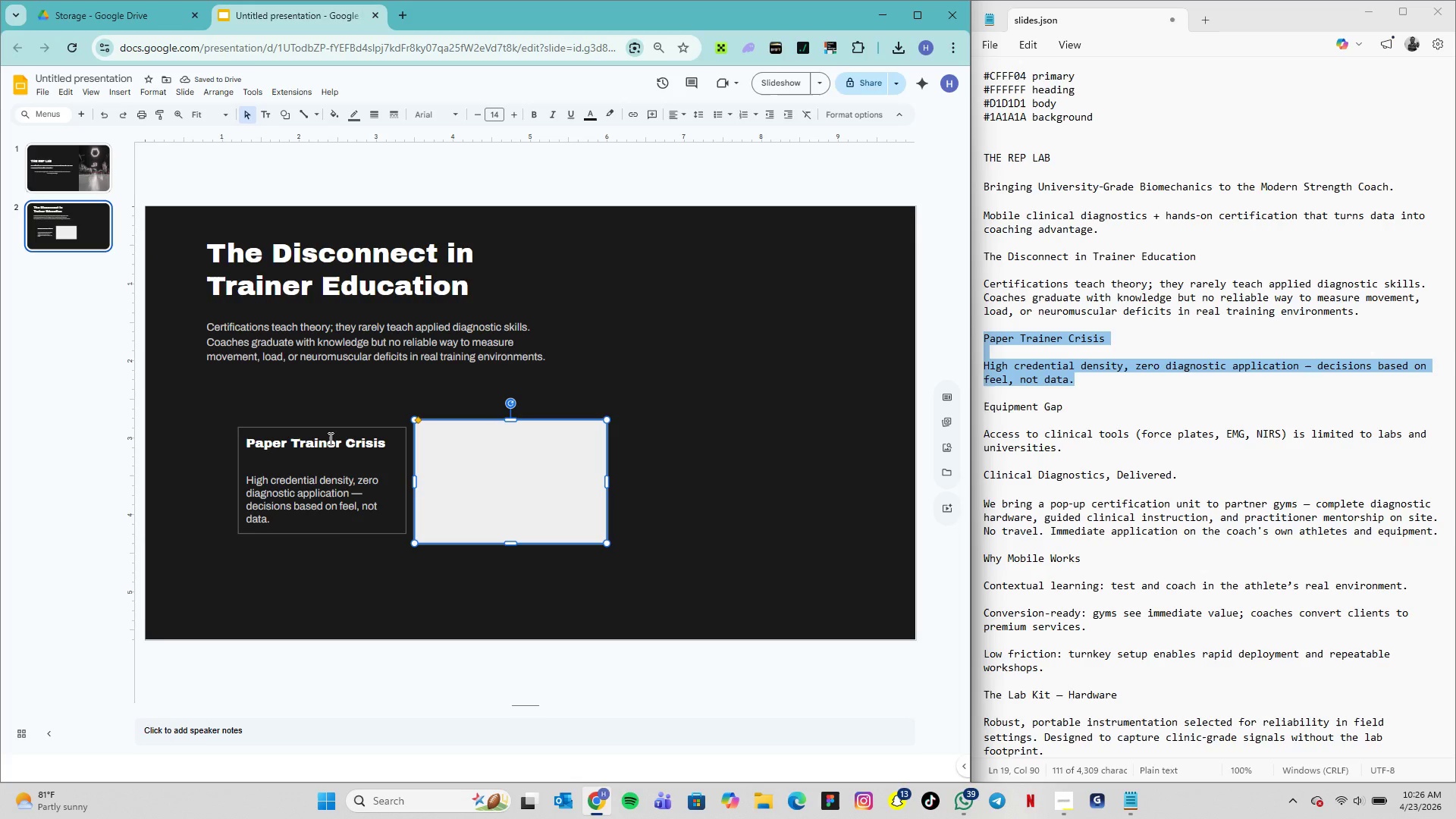 
left_click_drag(start_coordinate=[608, 420], to_coordinate=[613, 416])
 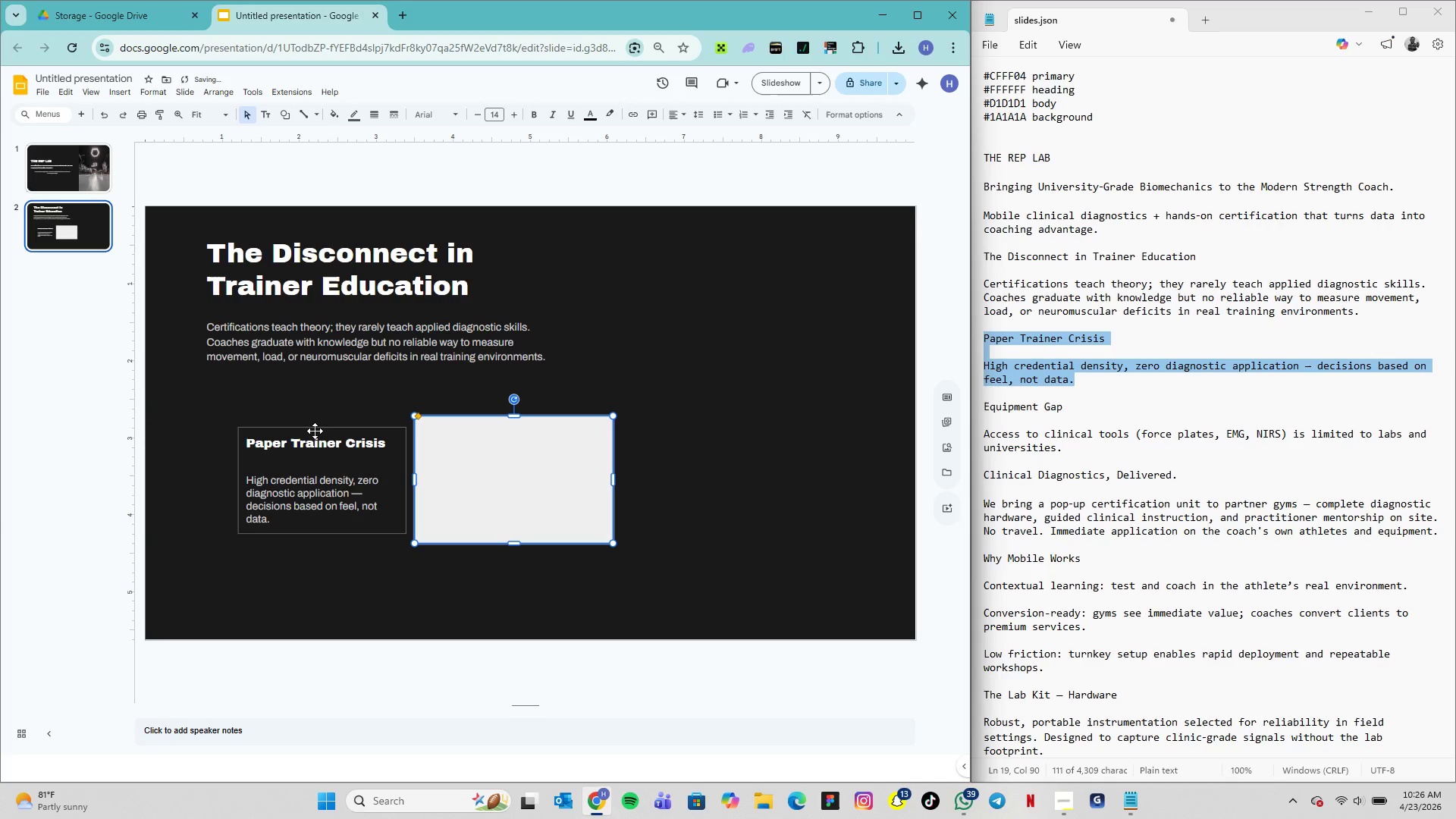 
left_click_drag(start_coordinate=[315, 431], to_coordinate=[504, 429])
 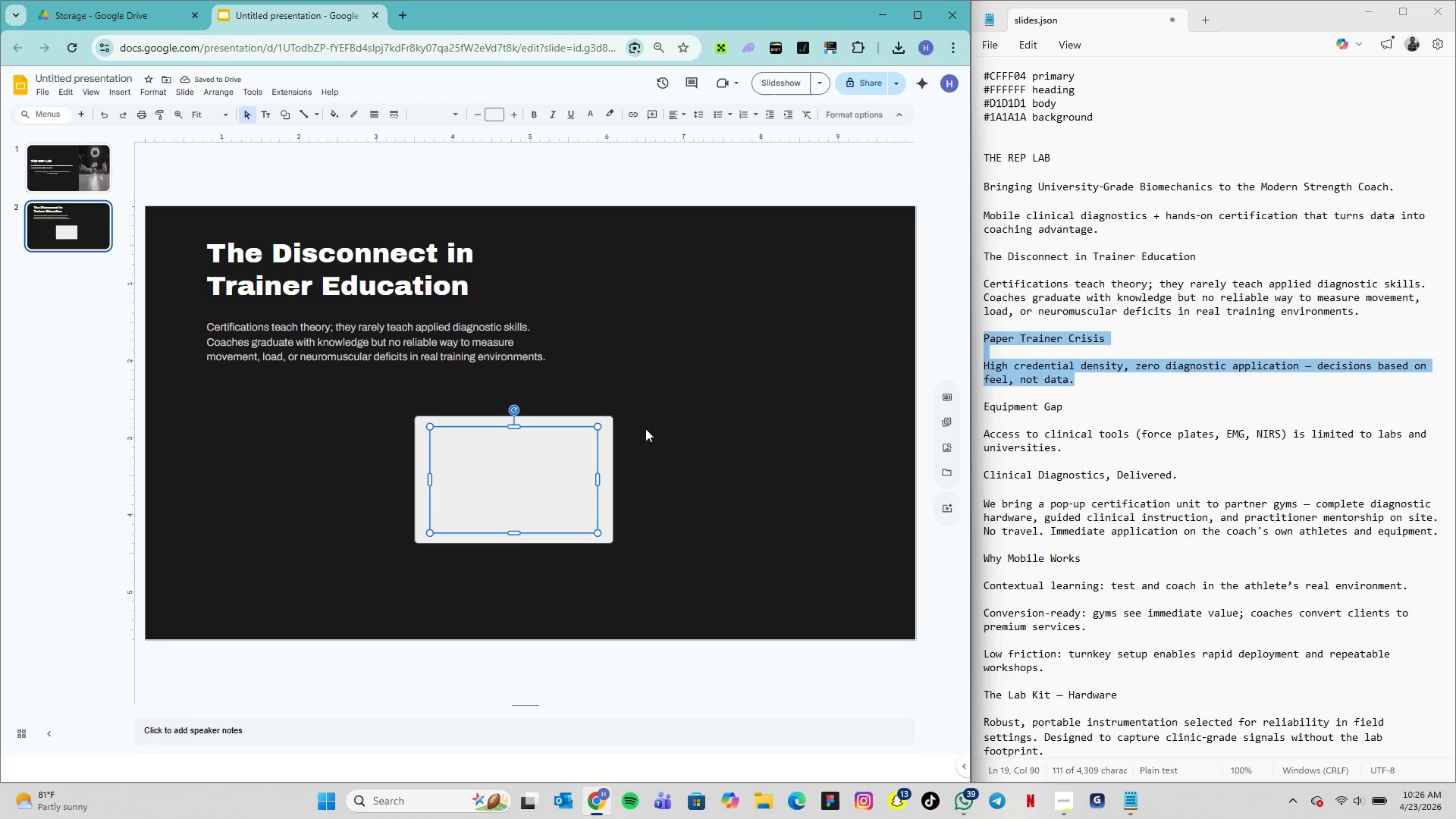 
right_click([532, 482])
 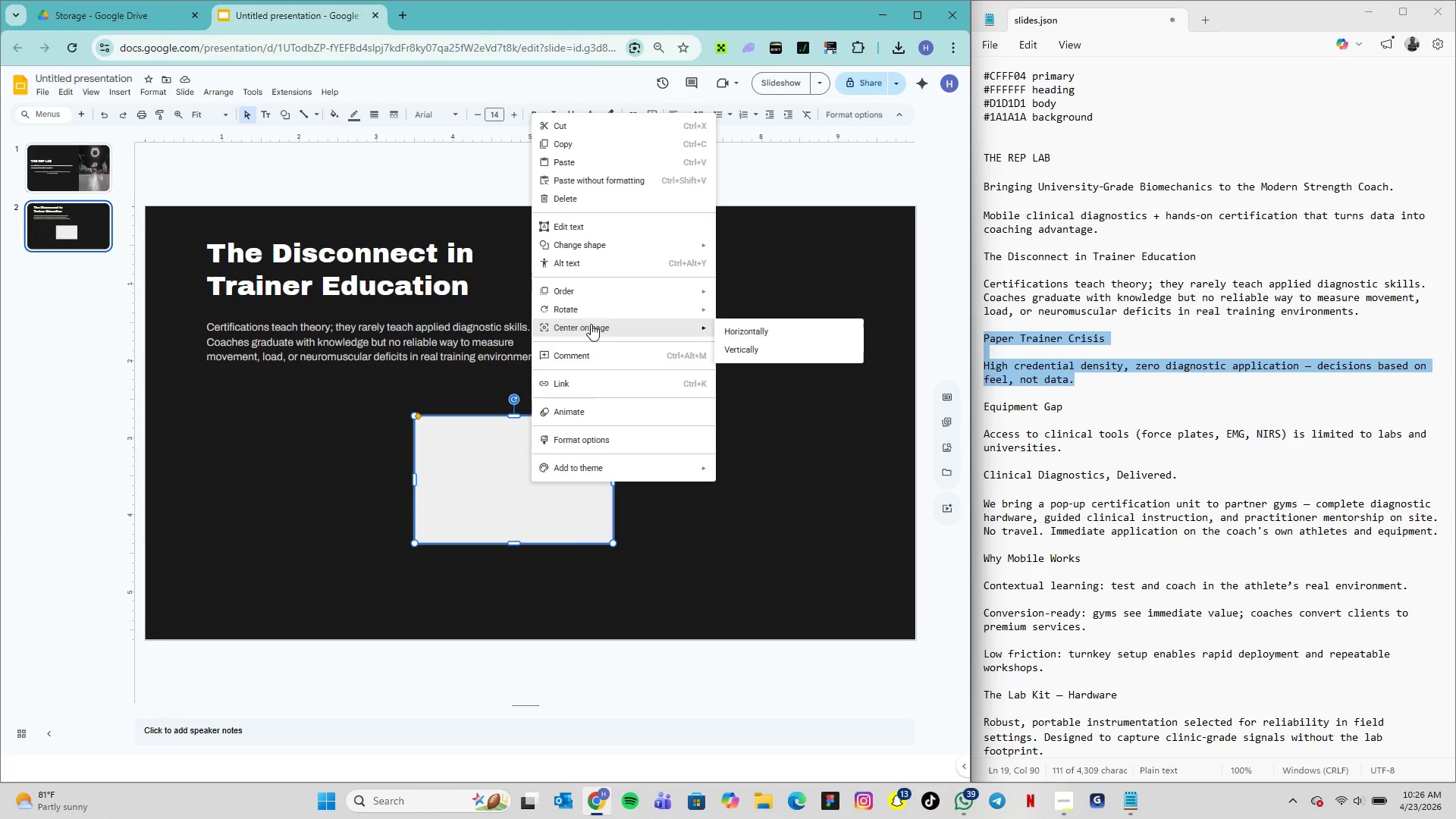 
mouse_move([576, 293])
 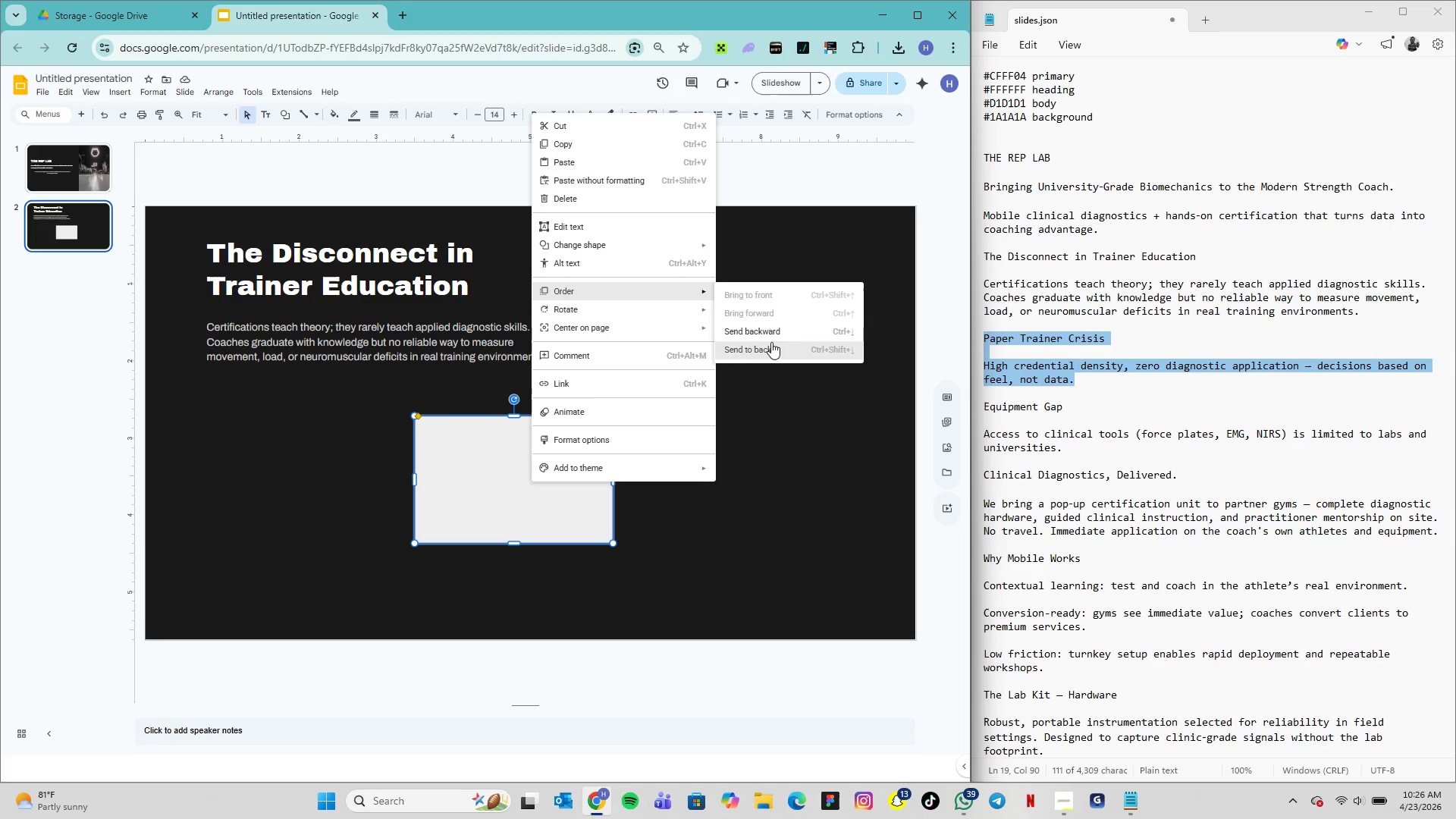 
left_click([768, 335])
 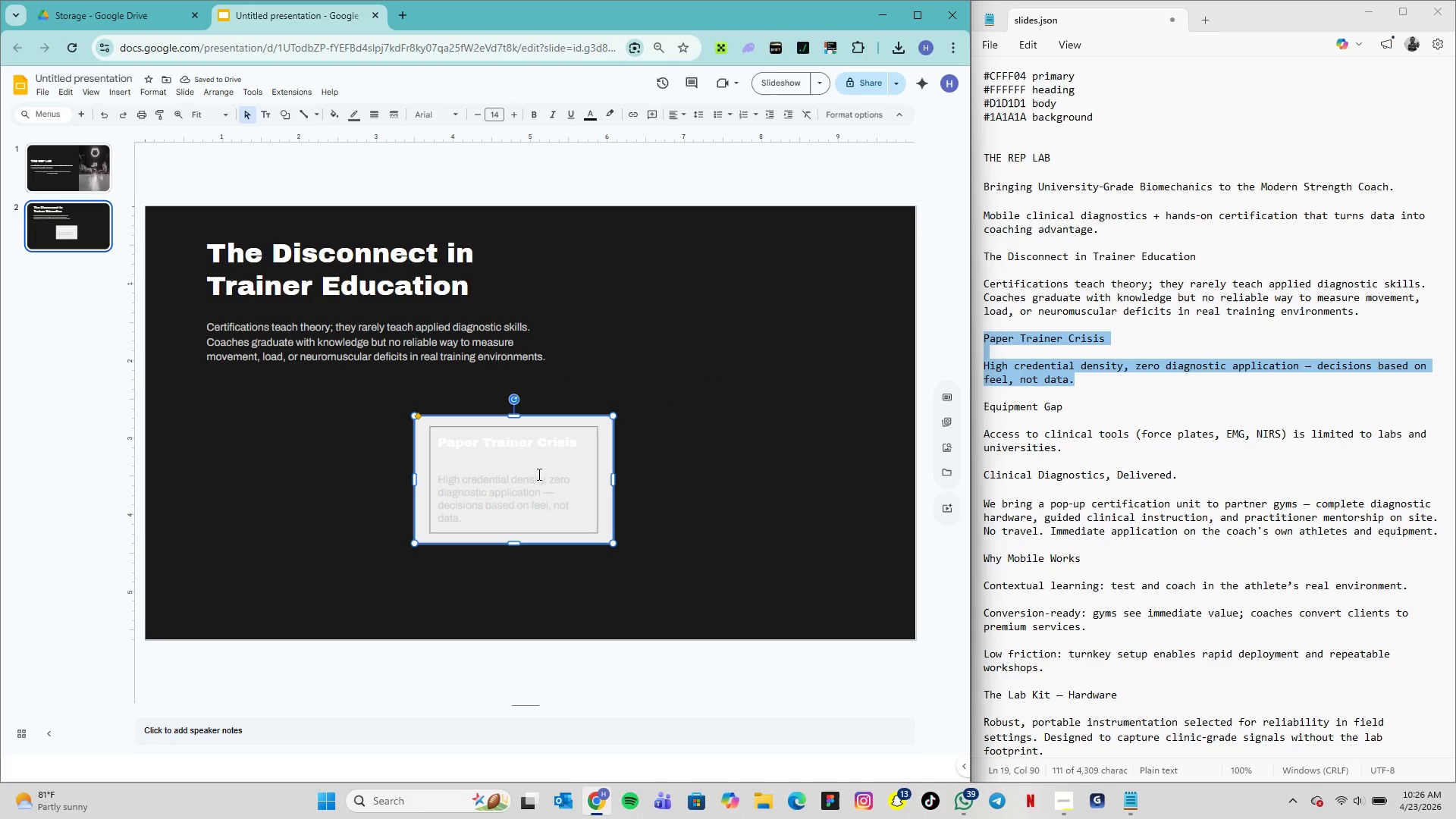 
double_click([526, 487])
 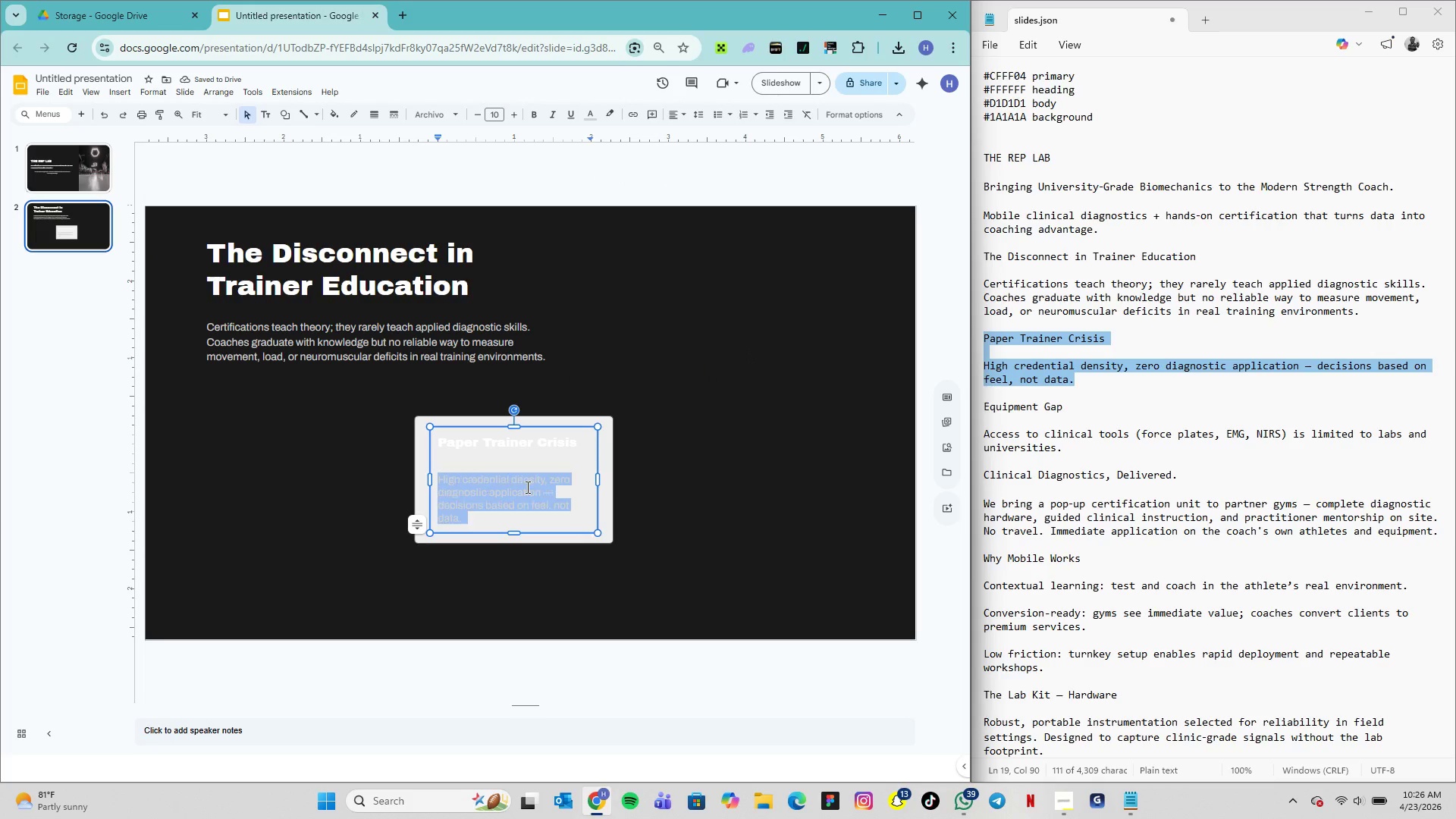 
triple_click([526, 487])
 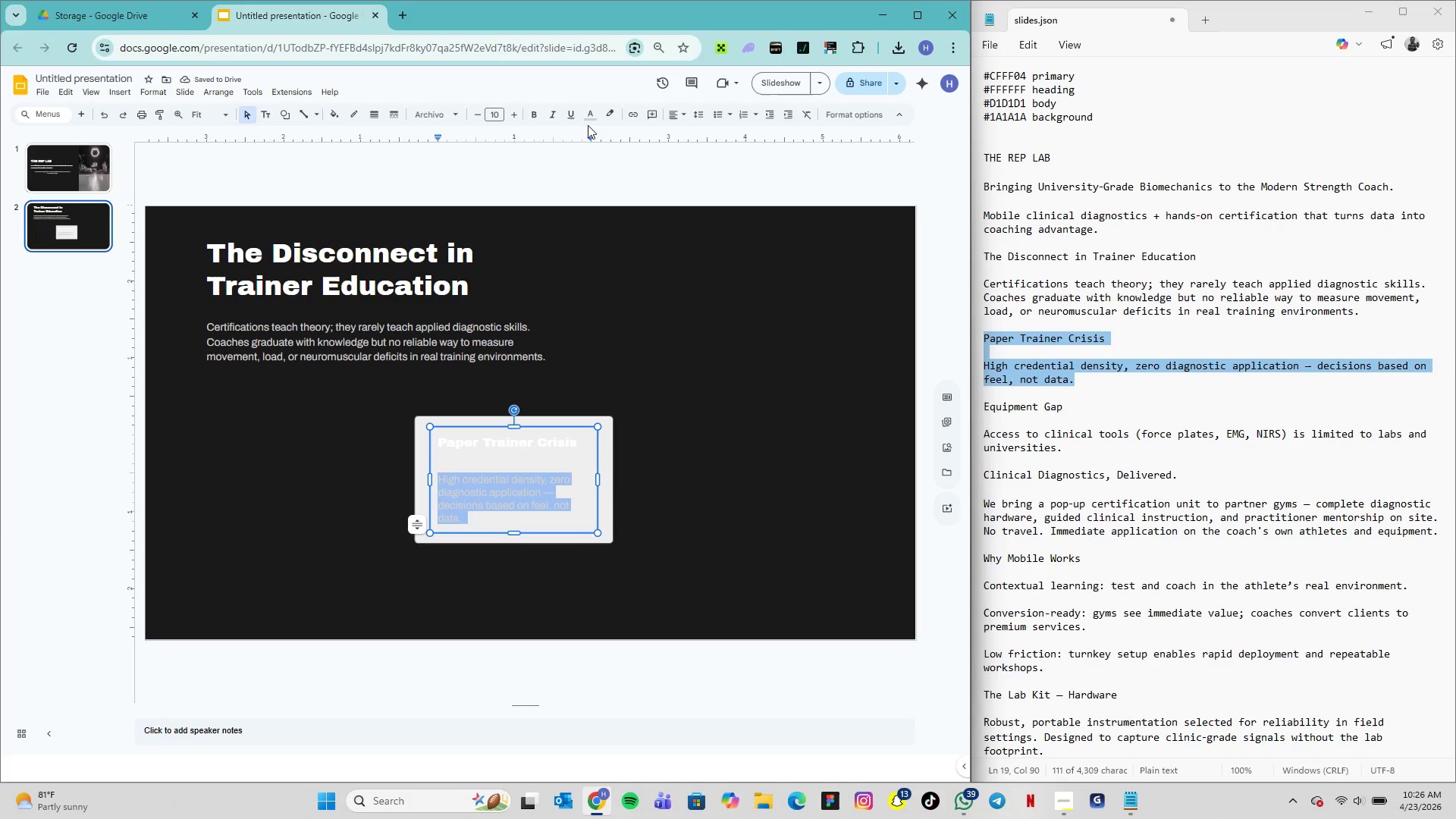 
left_click([588, 118])
 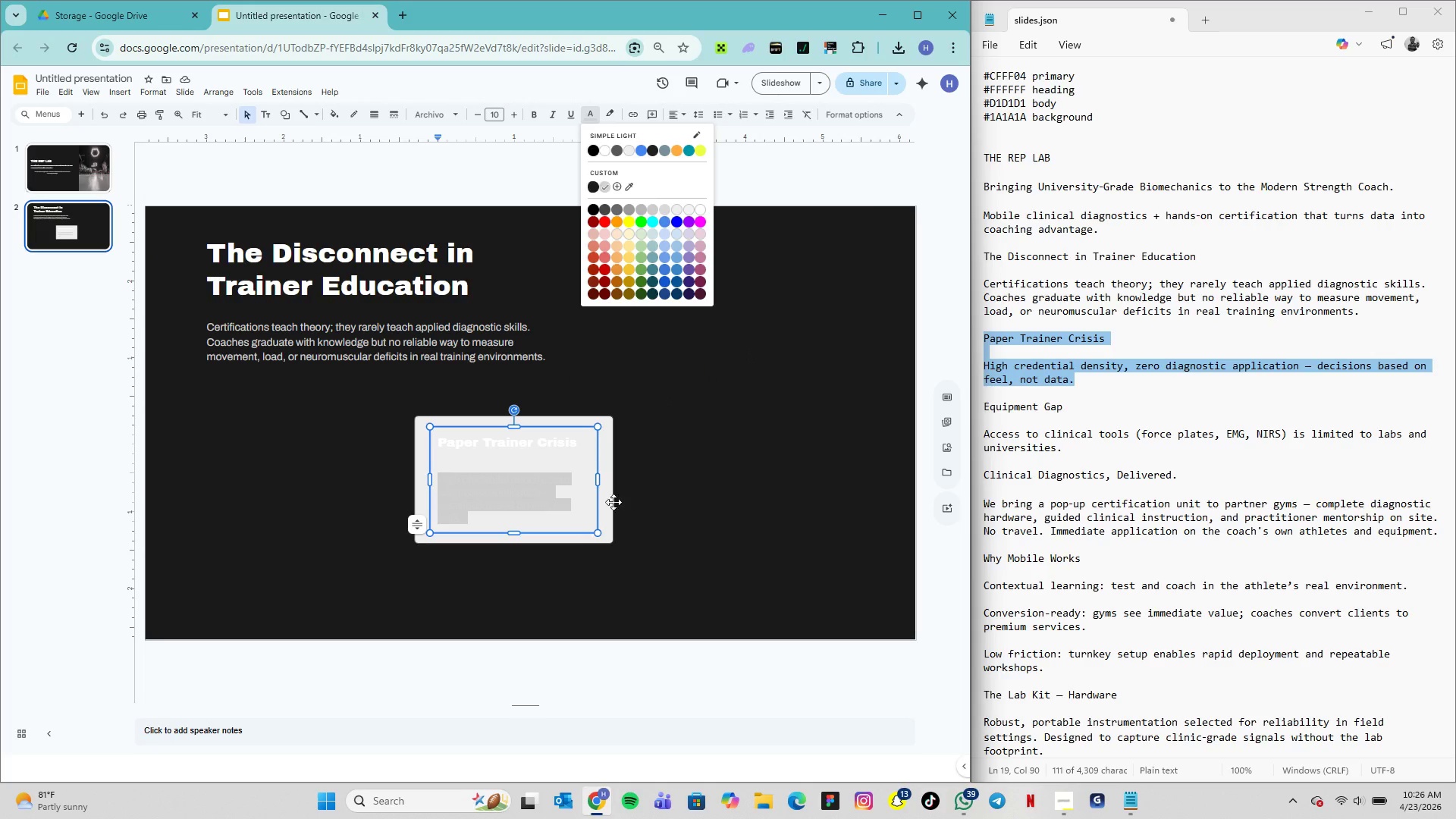 
left_click([609, 504])
 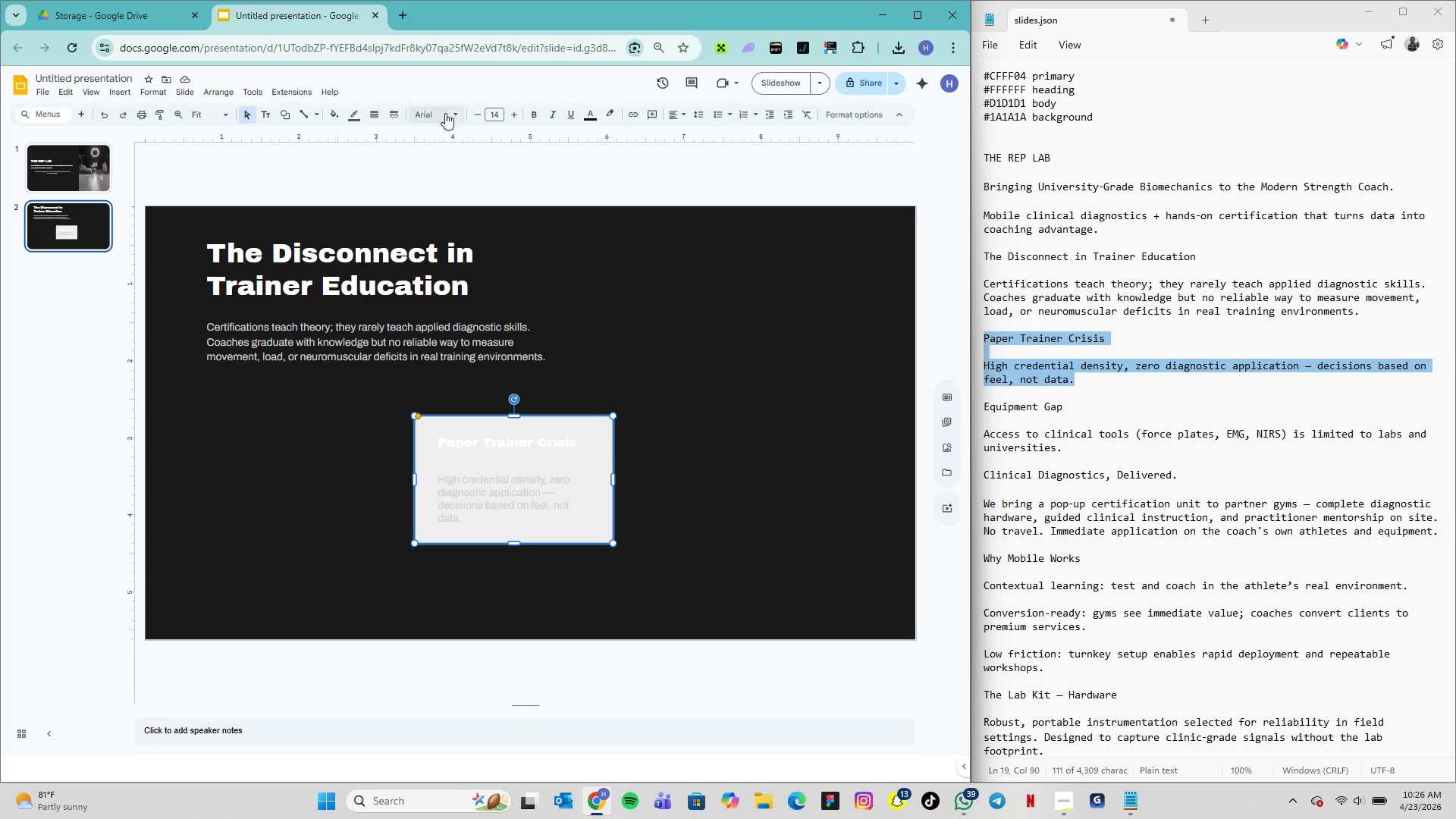 
left_click([338, 115])
 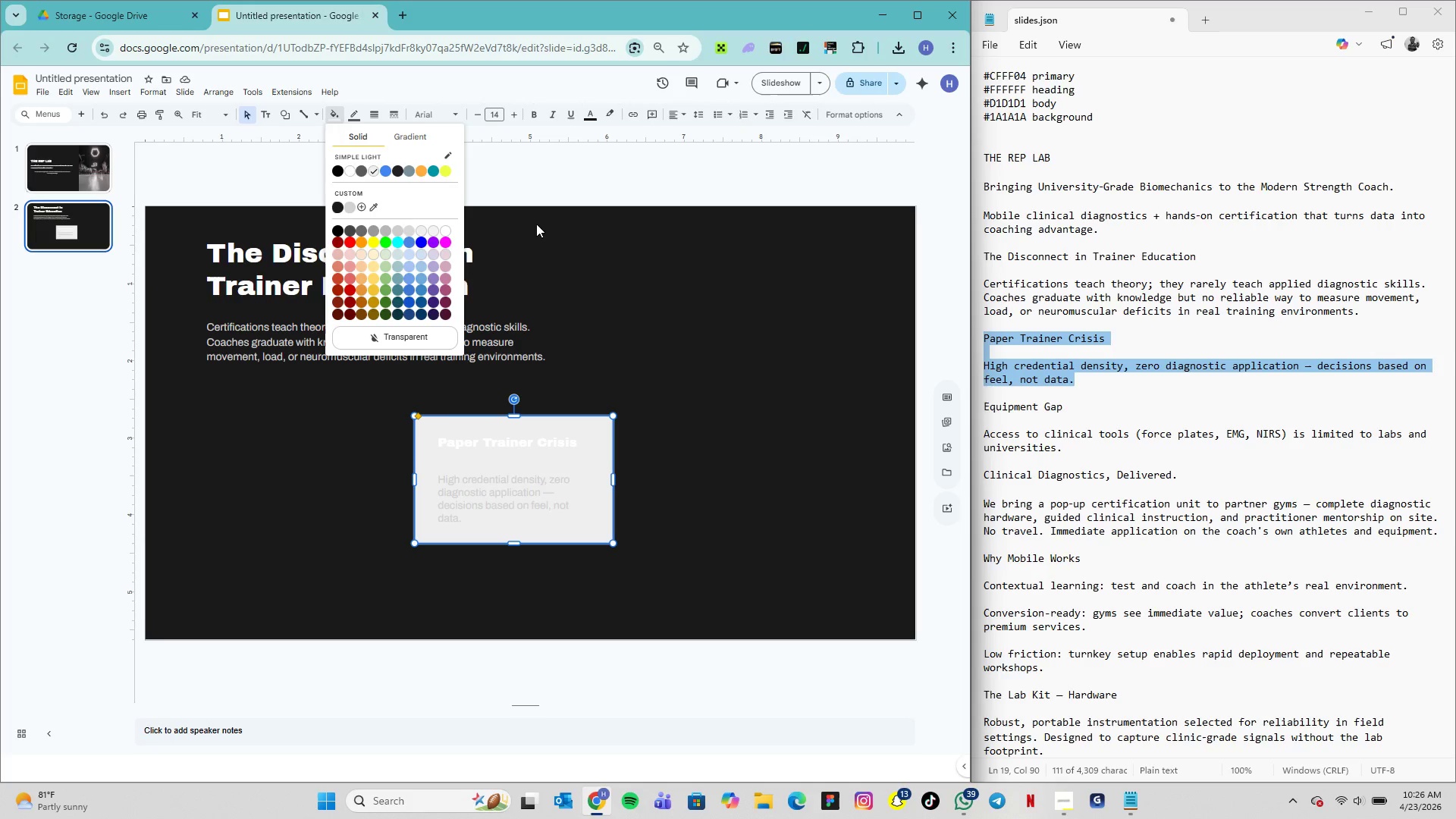 
left_click([443, 168])
 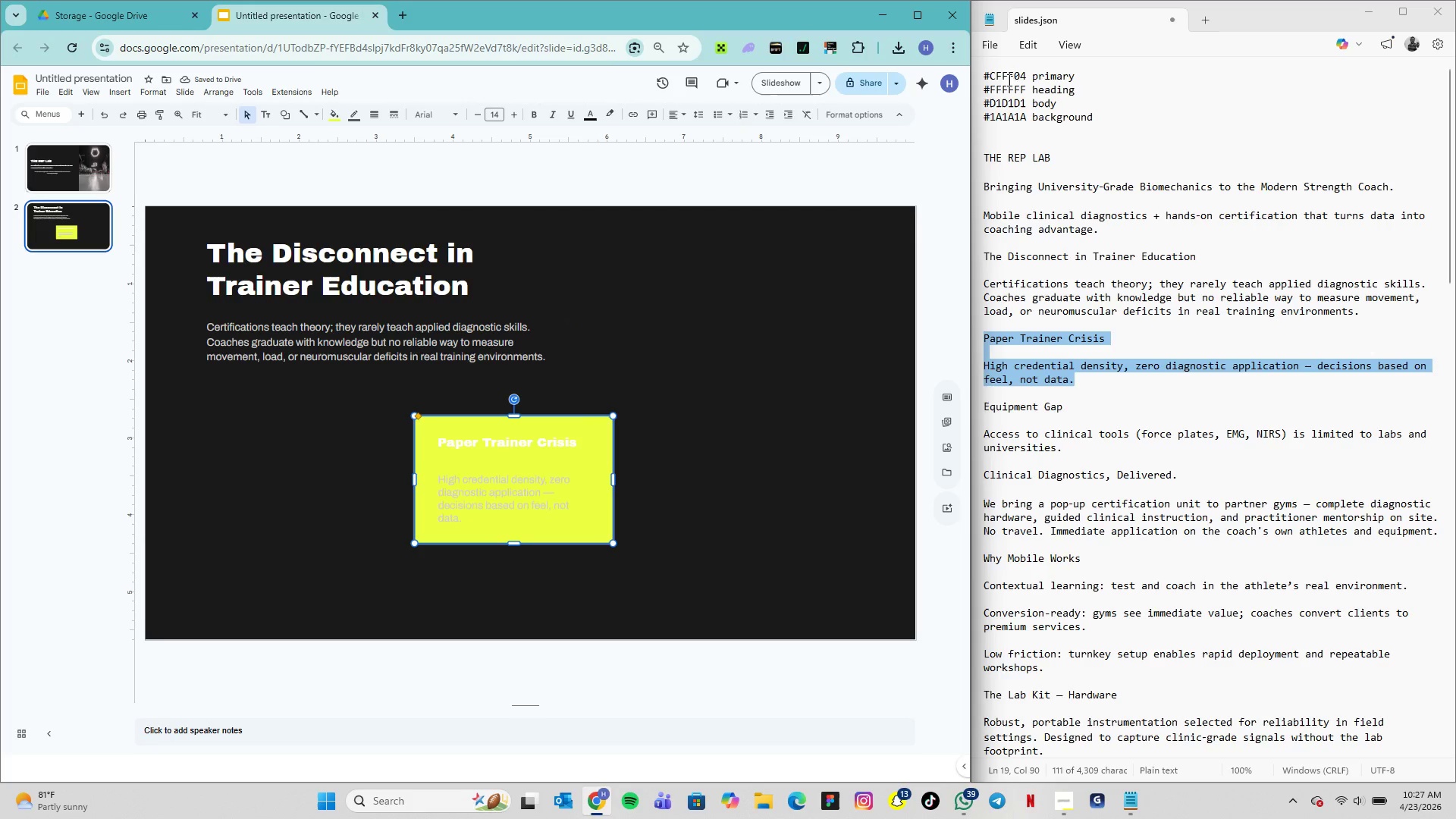 
left_click_drag(start_coordinate=[1026, 74], to_coordinate=[984, 78])
 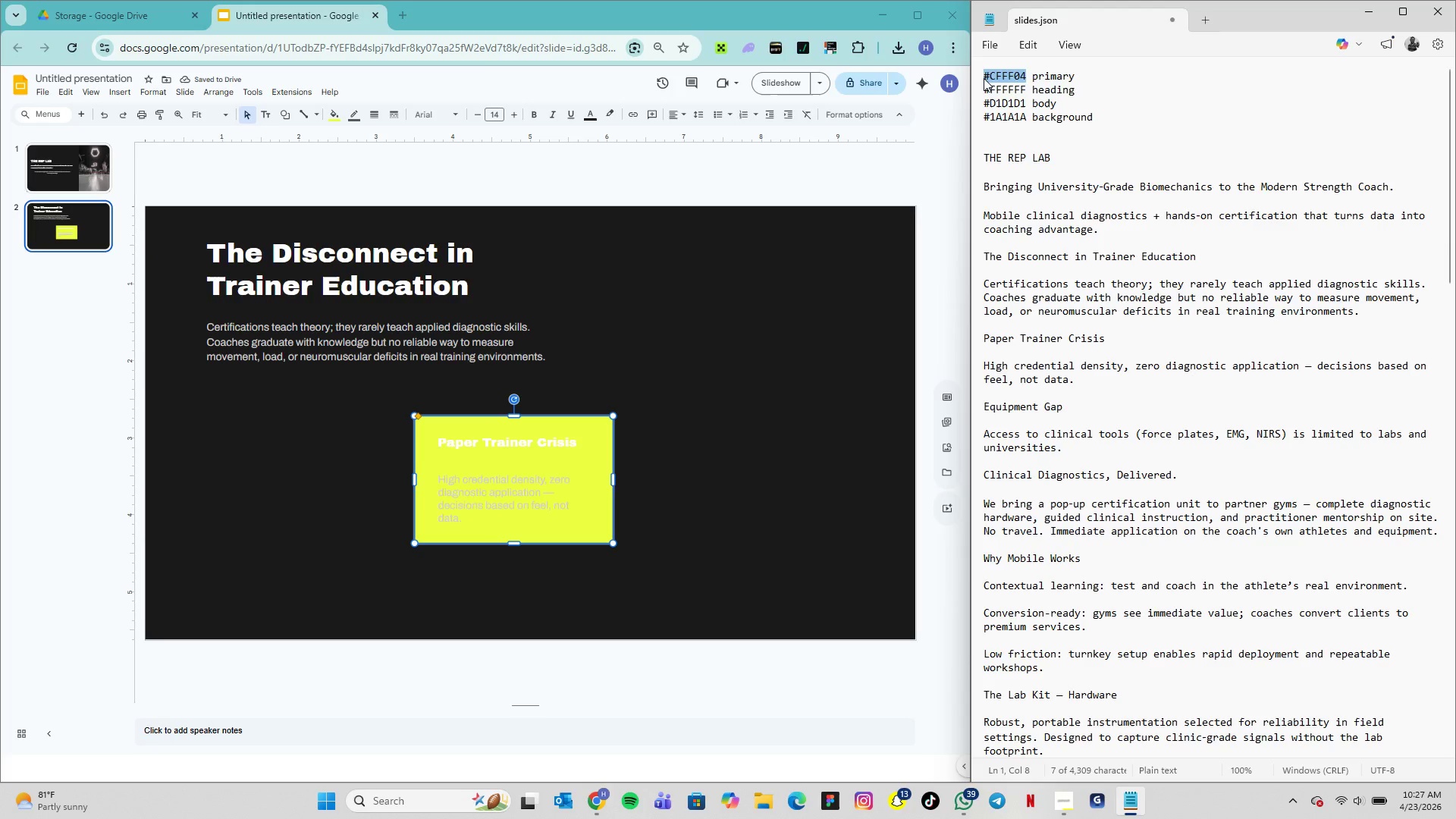 
key(Control+C)
 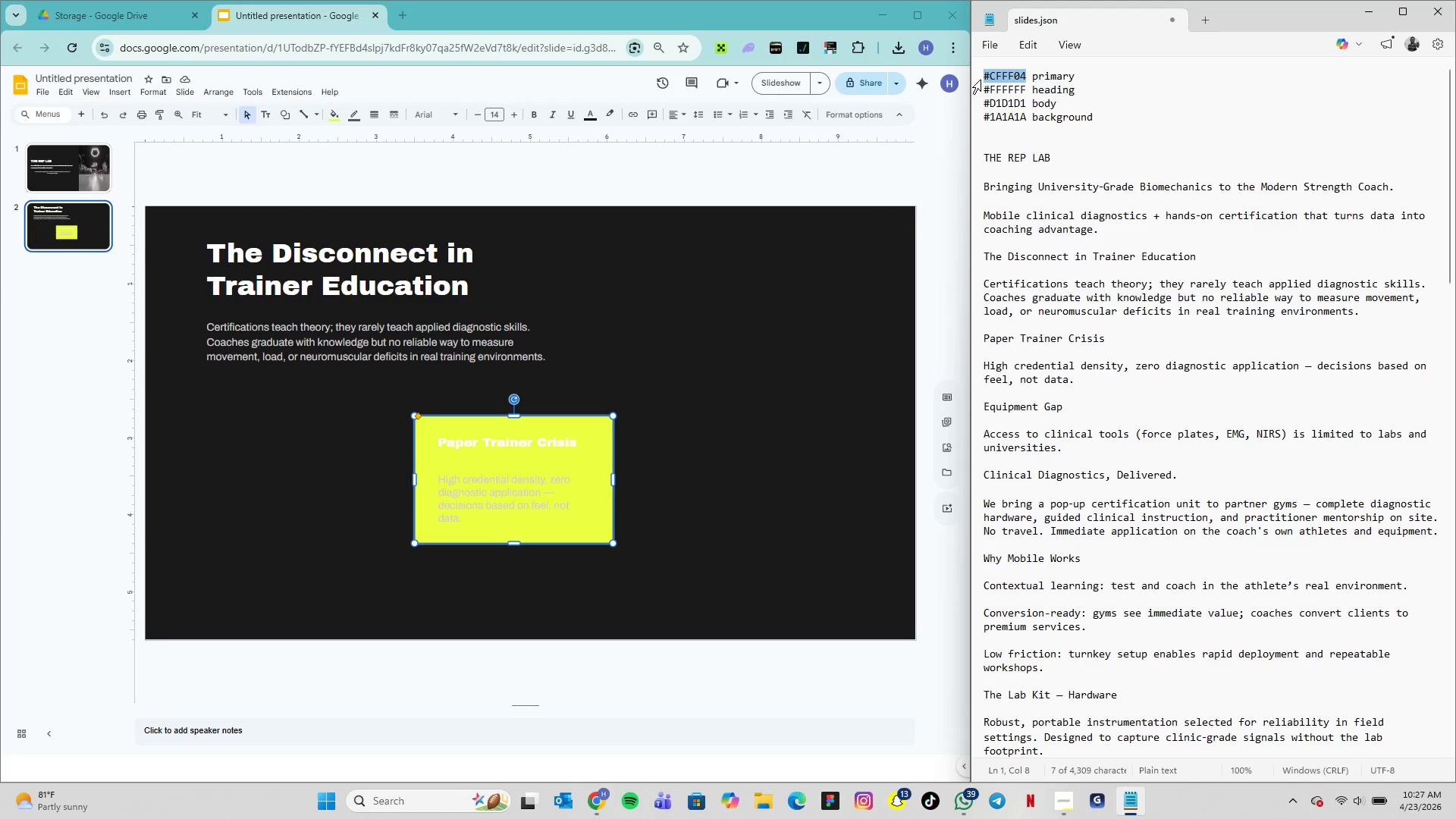 
key(Control+C)
 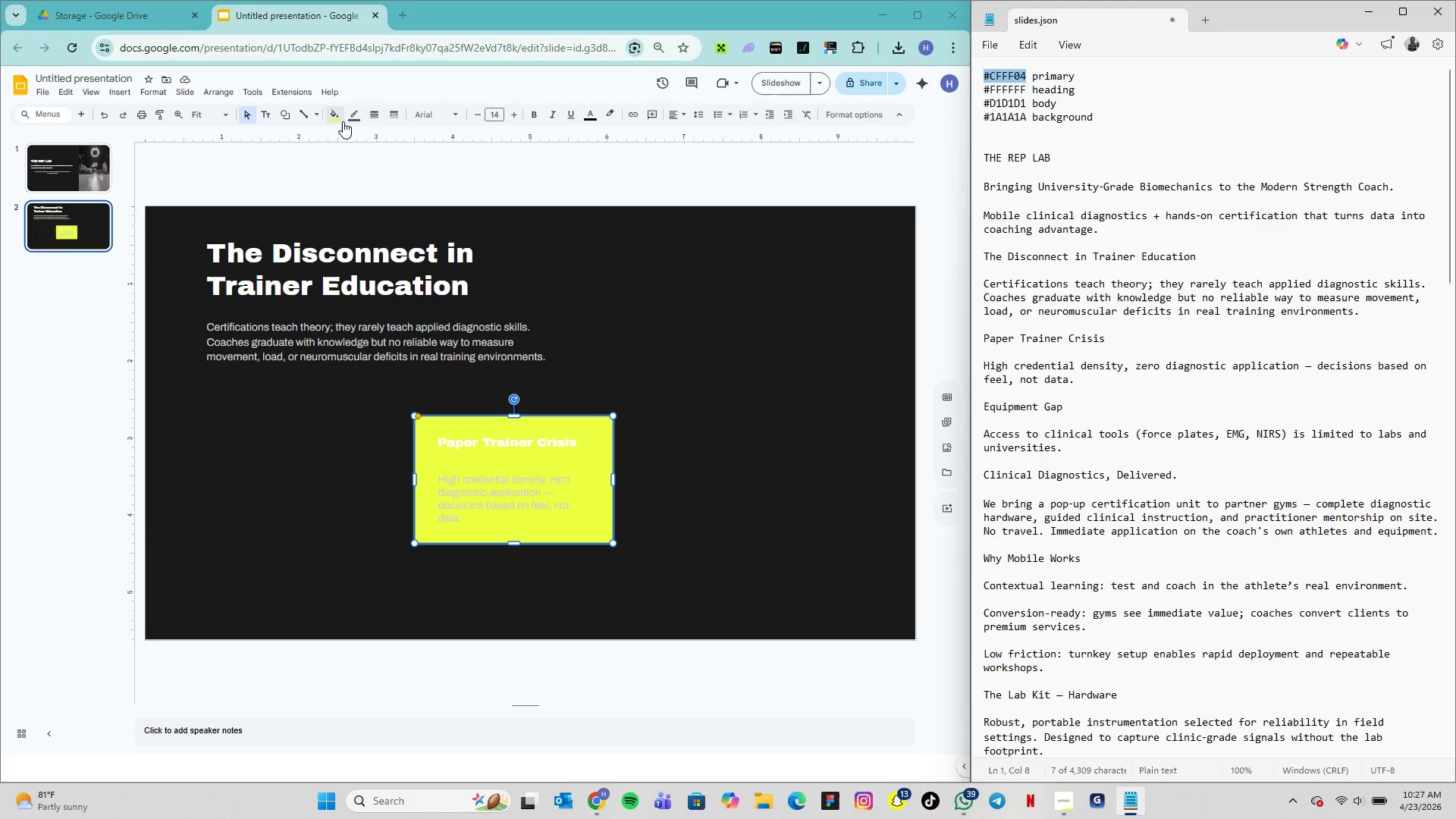 
left_click([342, 118])
 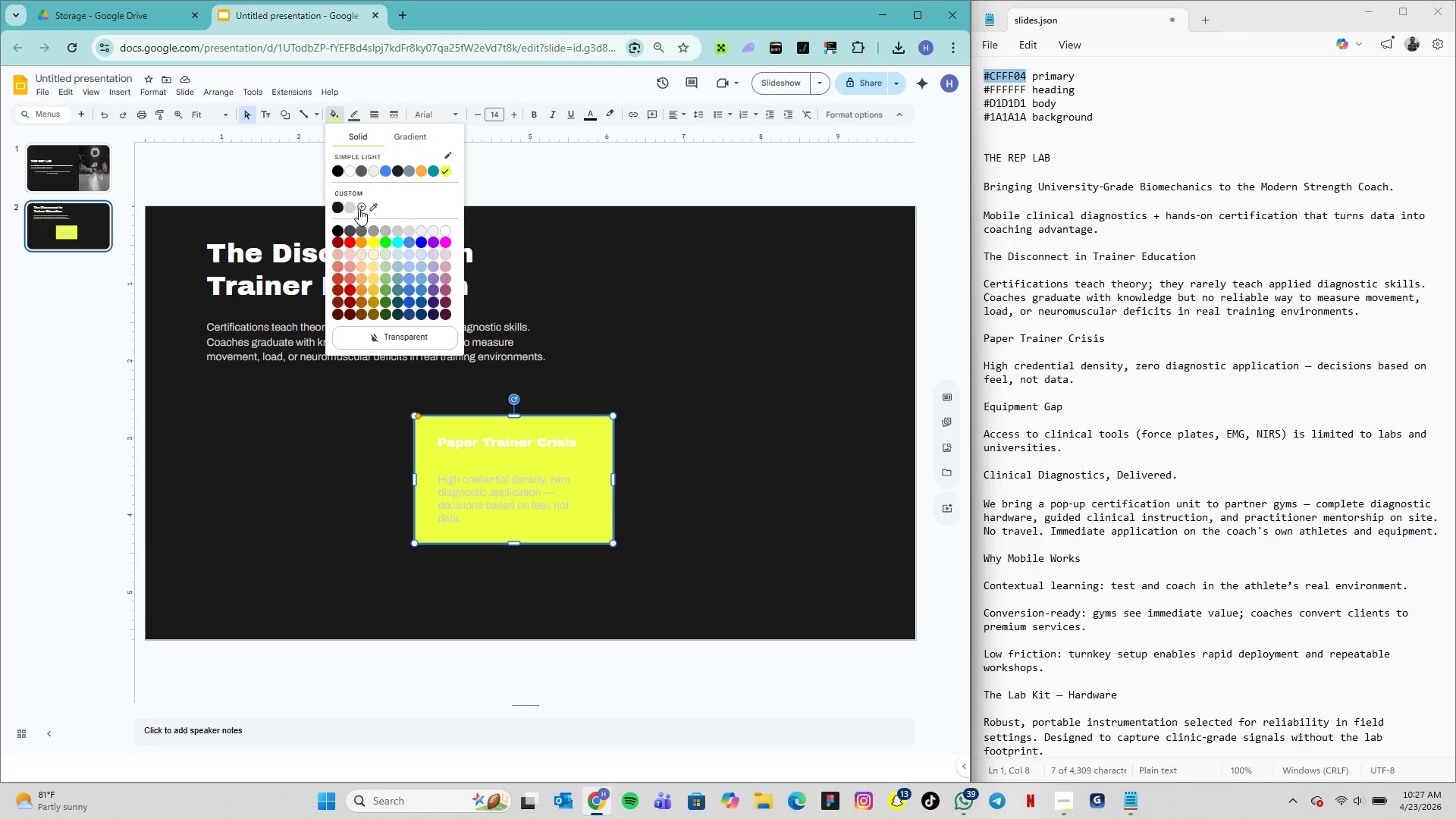 
left_click([363, 209])
 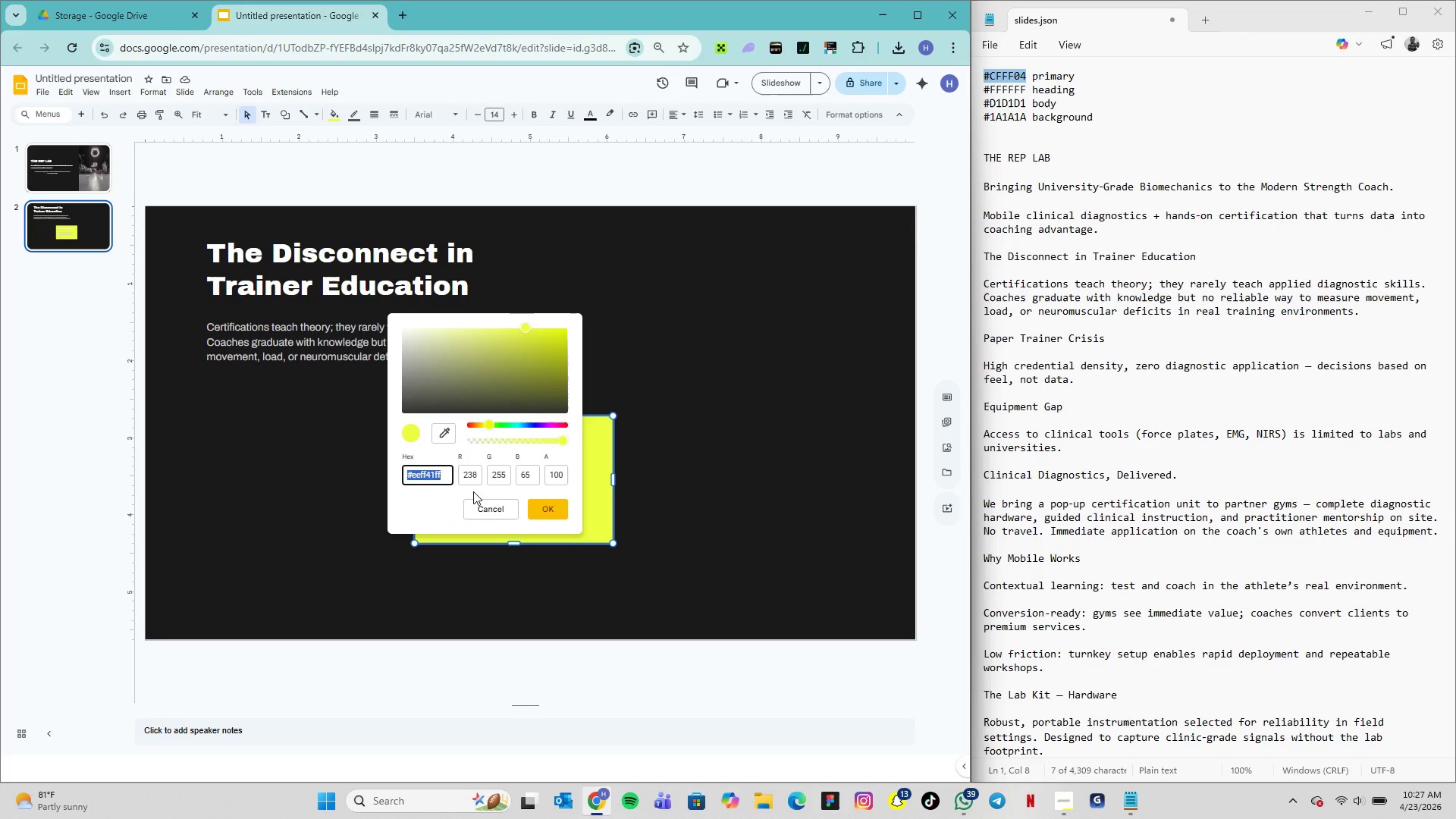 
key(Control+V)
 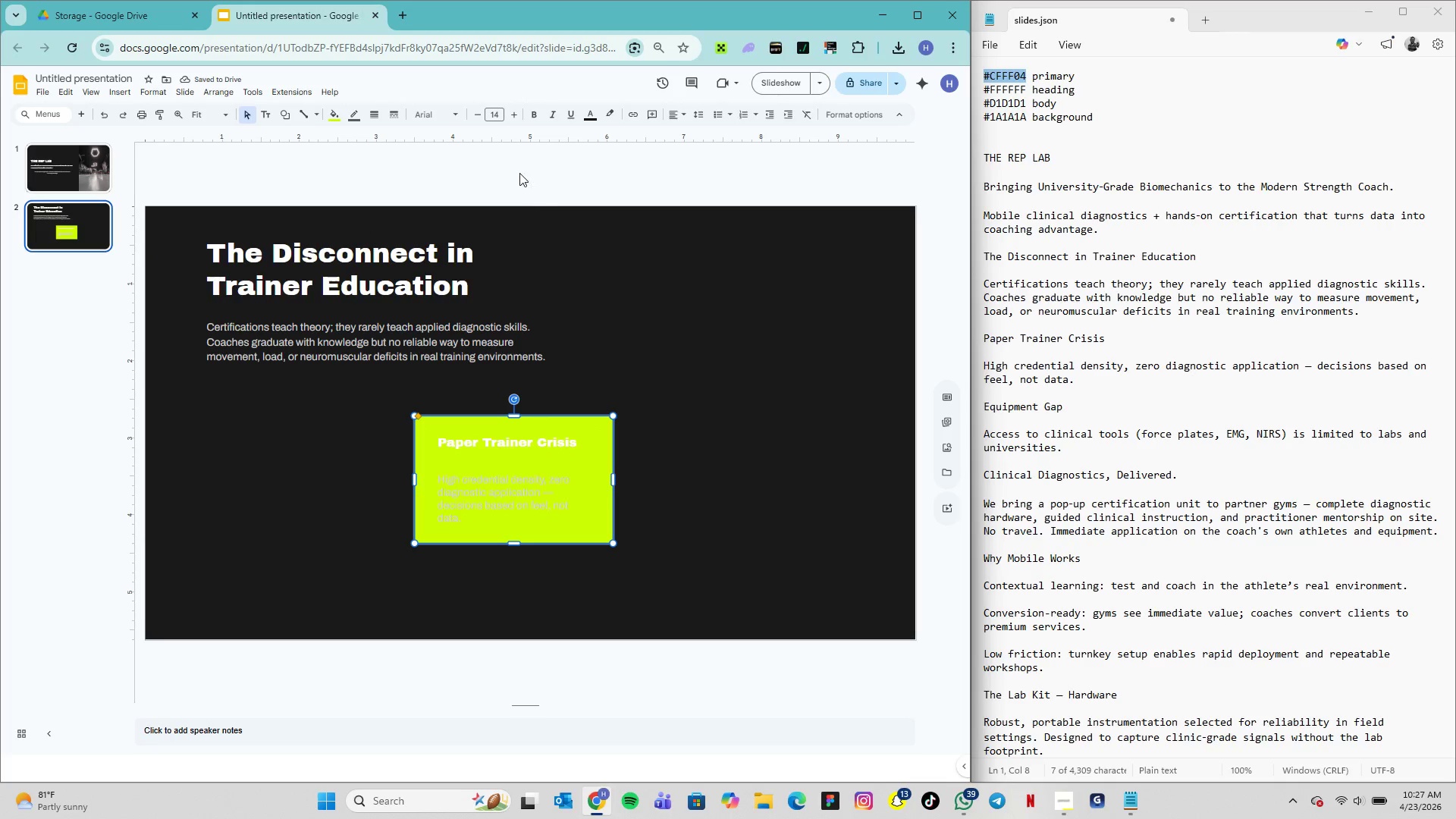 
wait(5.33)
 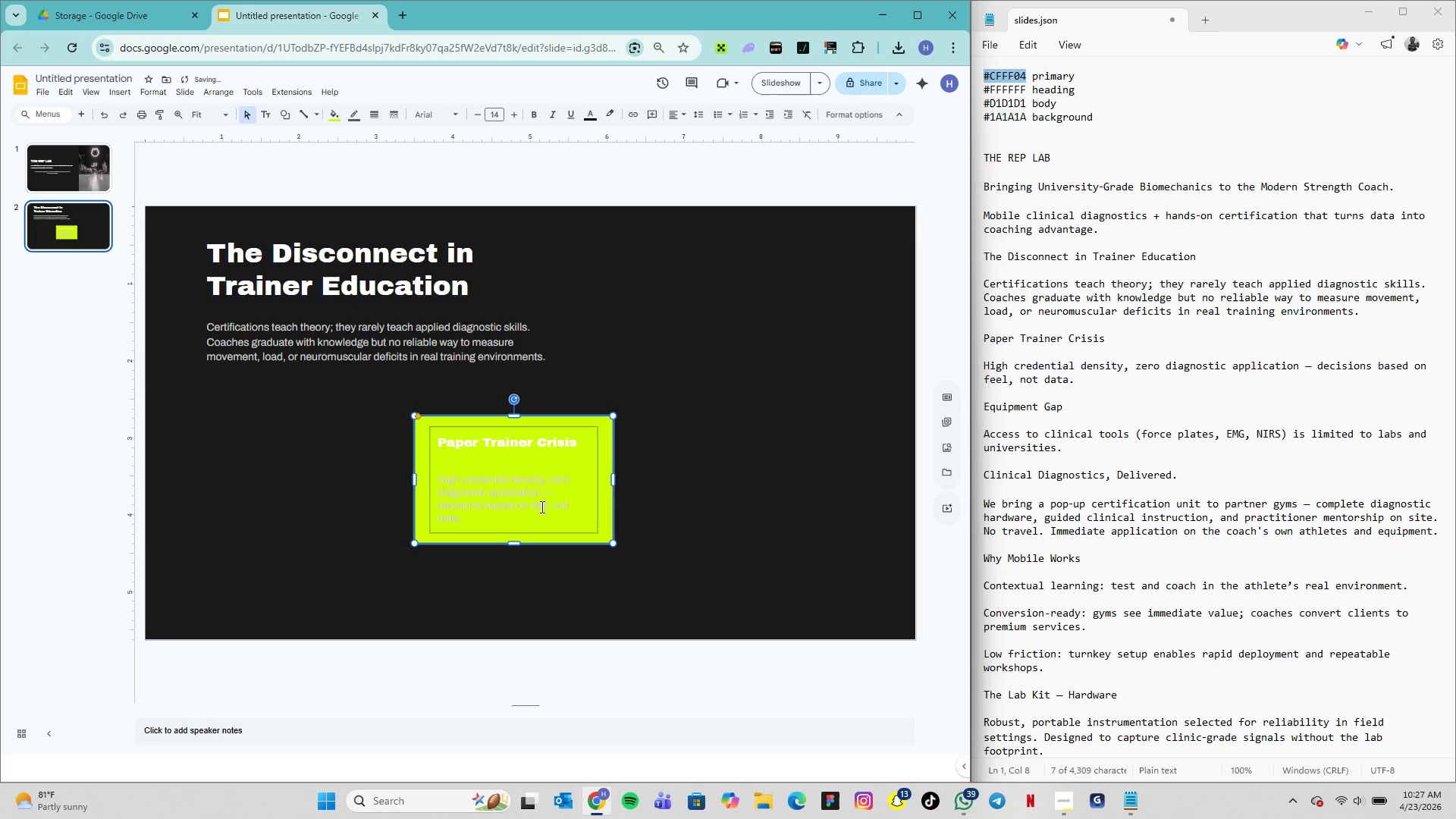 
left_click([343, 118])
 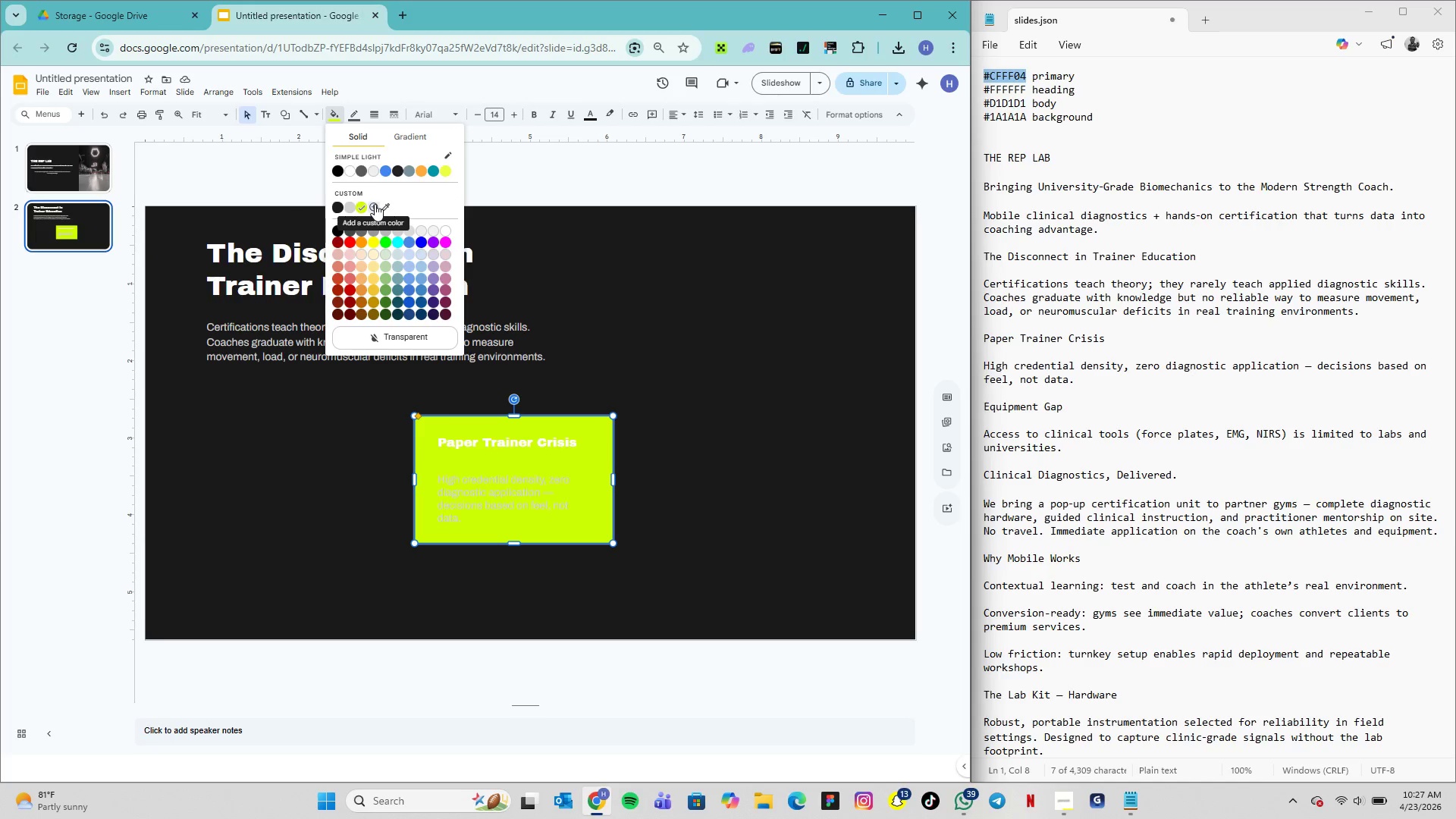 
wait(16.09)
 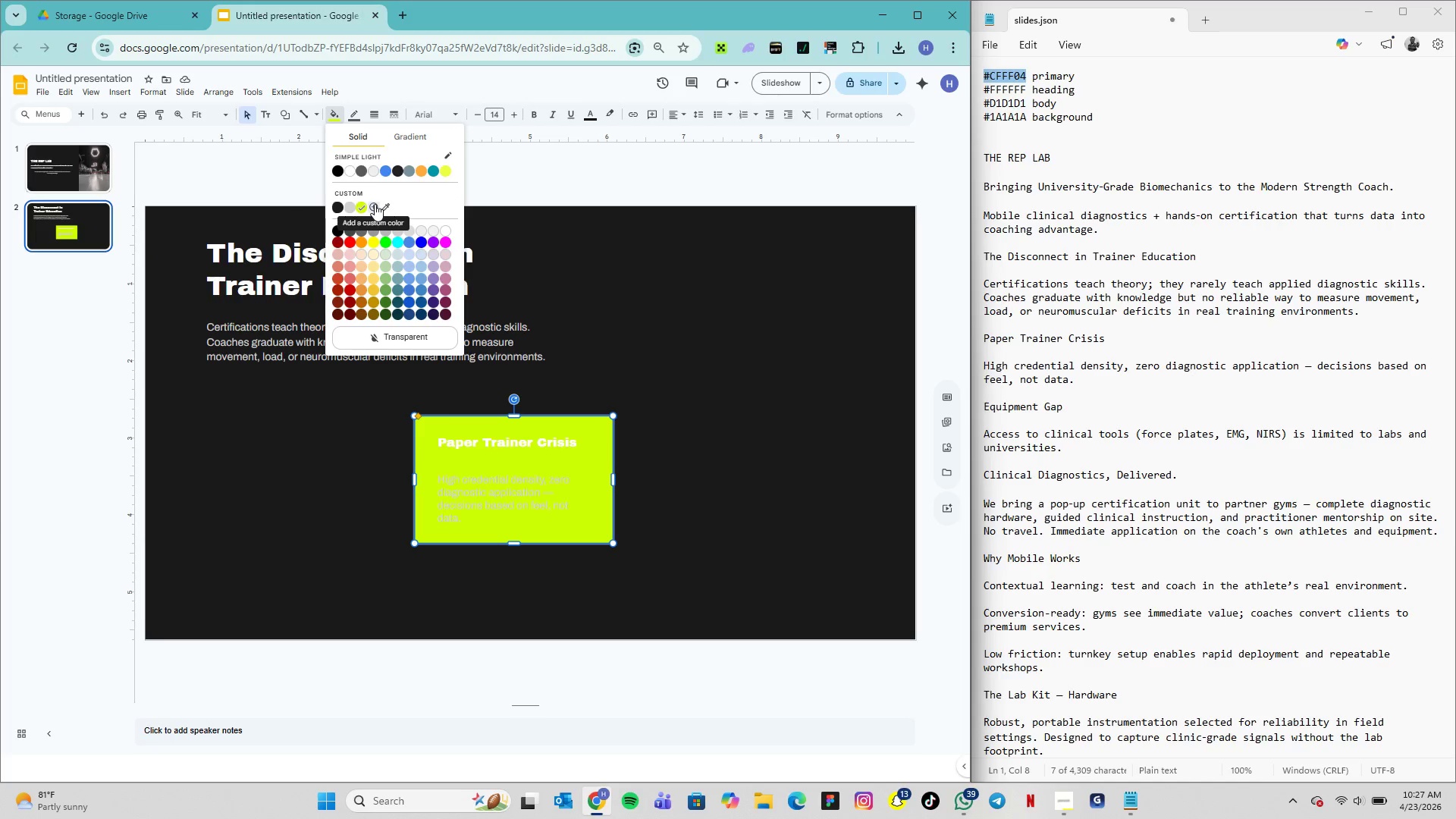 
left_click([372, 210])
 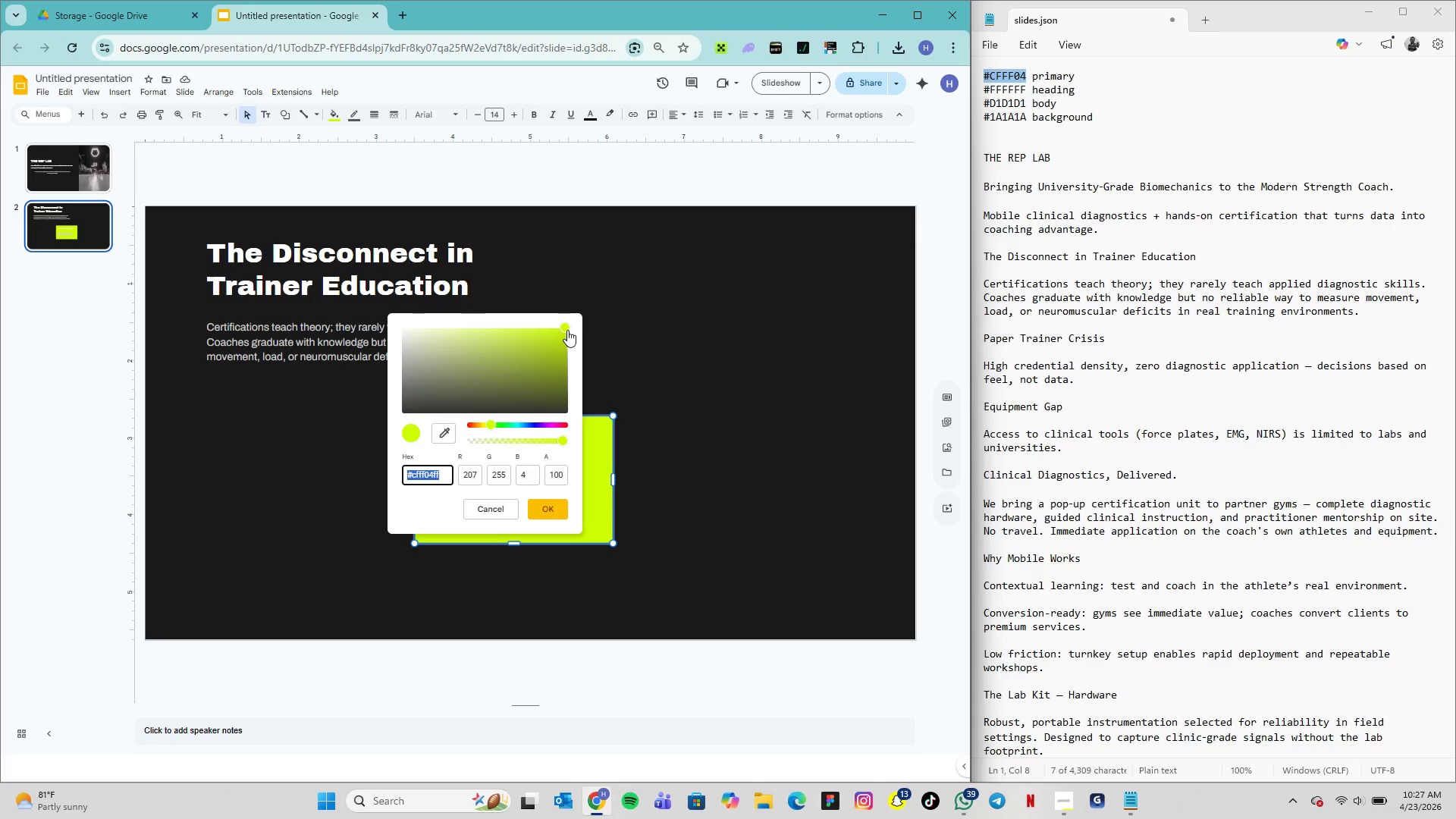 
left_click_drag(start_coordinate=[566, 329], to_coordinate=[593, 354])
 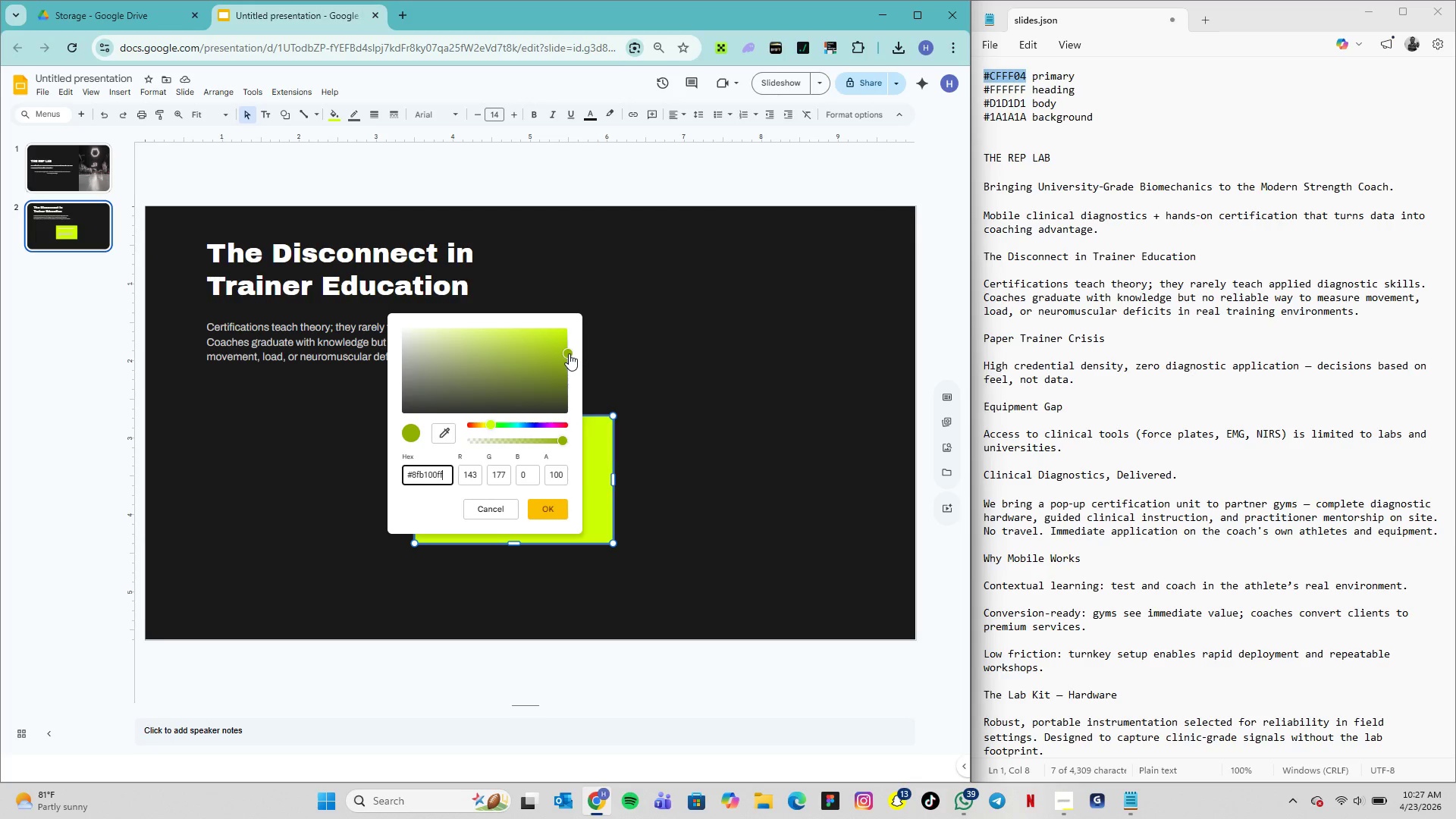 
left_click_drag(start_coordinate=[570, 353], to_coordinate=[580, 359])
 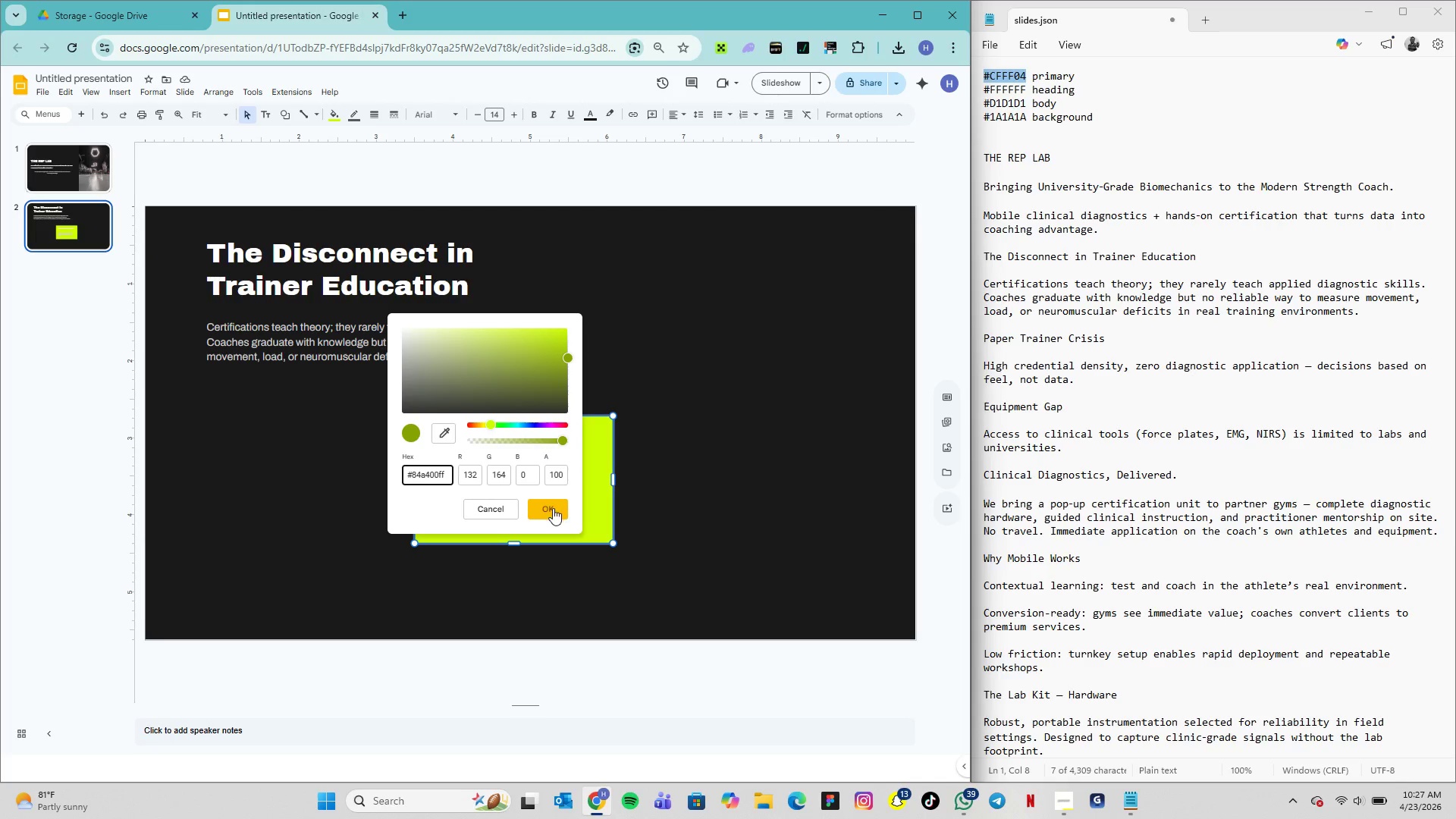 
left_click([553, 508])
 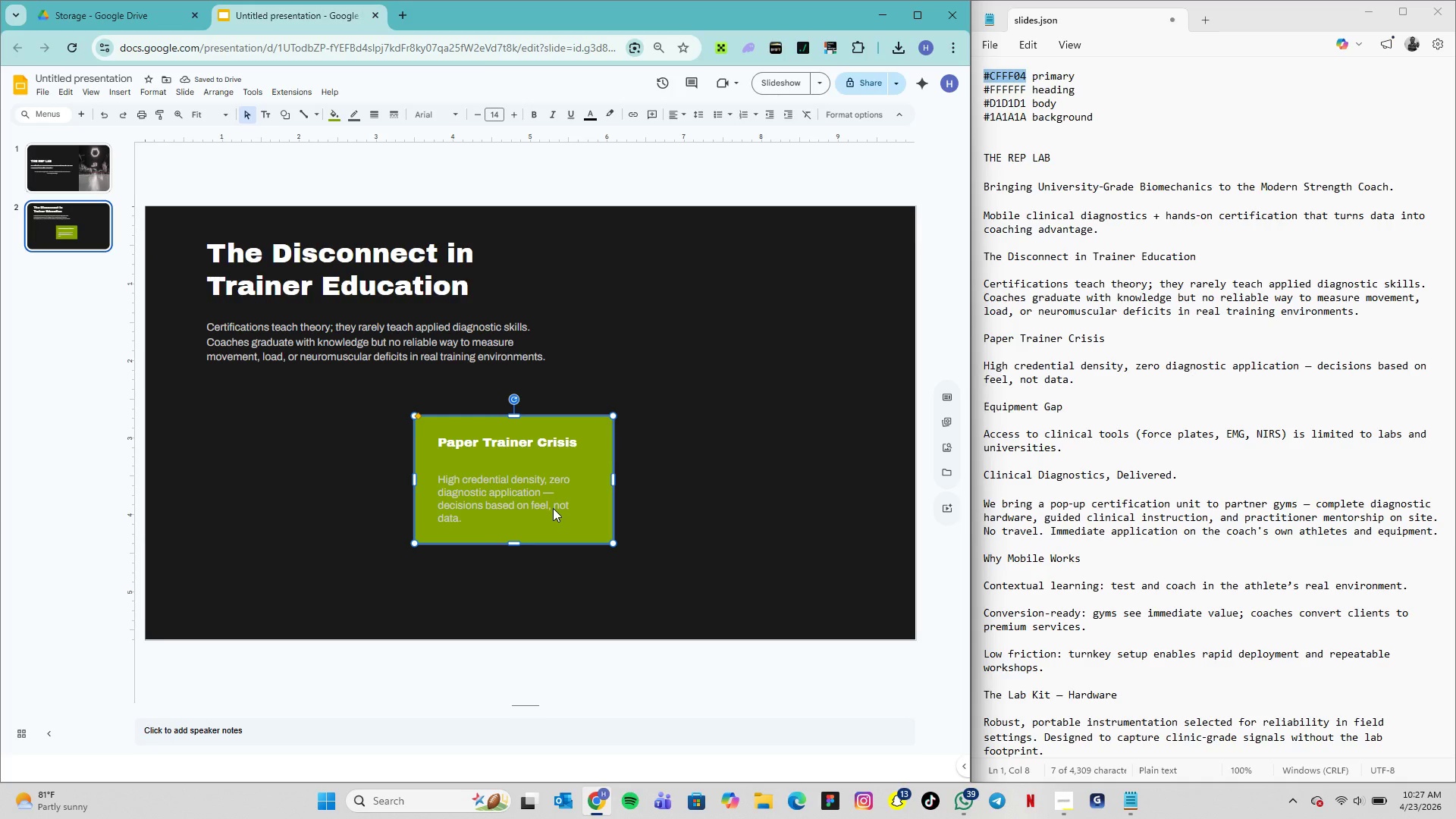 
double_click([526, 492])
 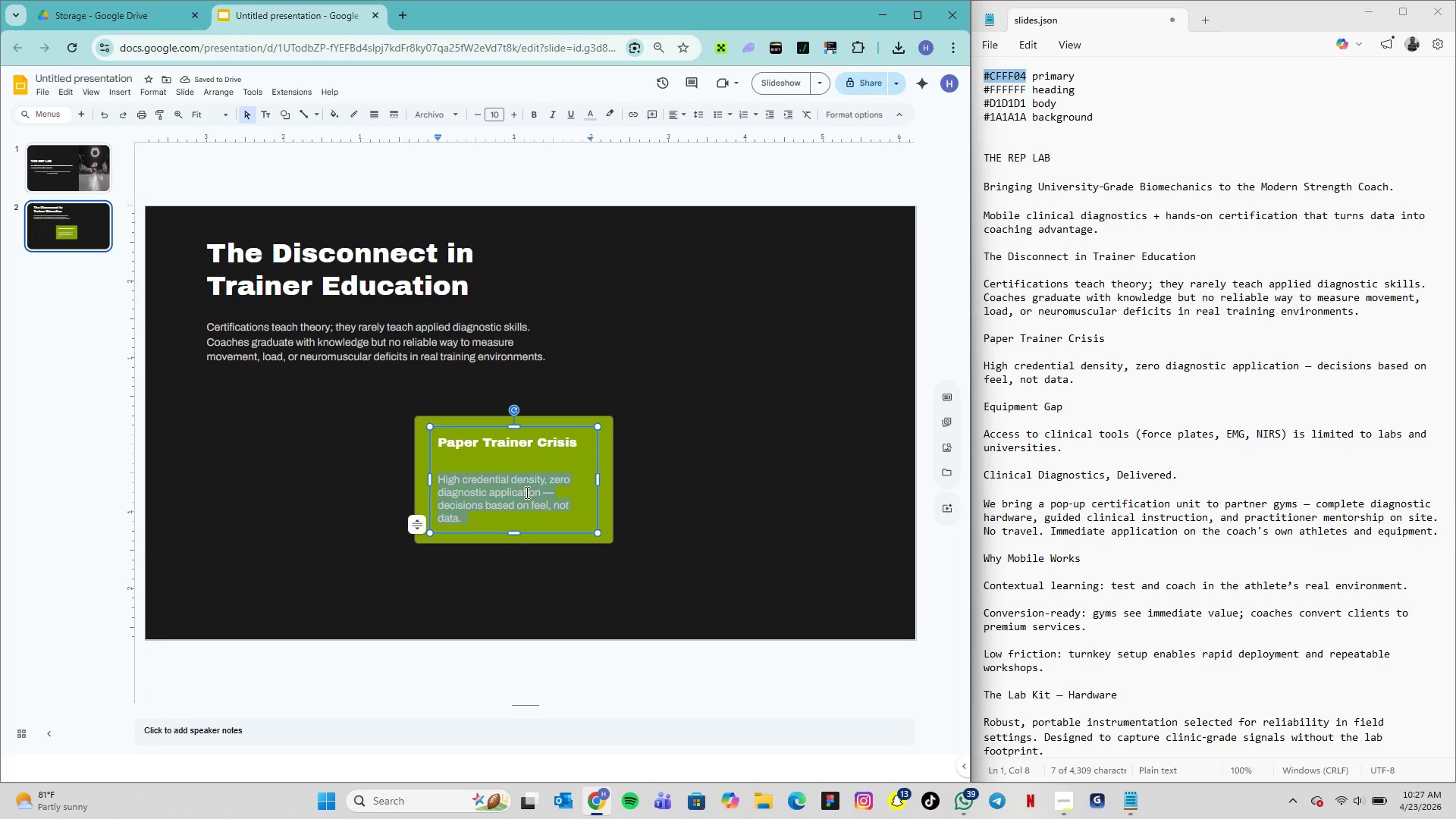 
triple_click([526, 492])
 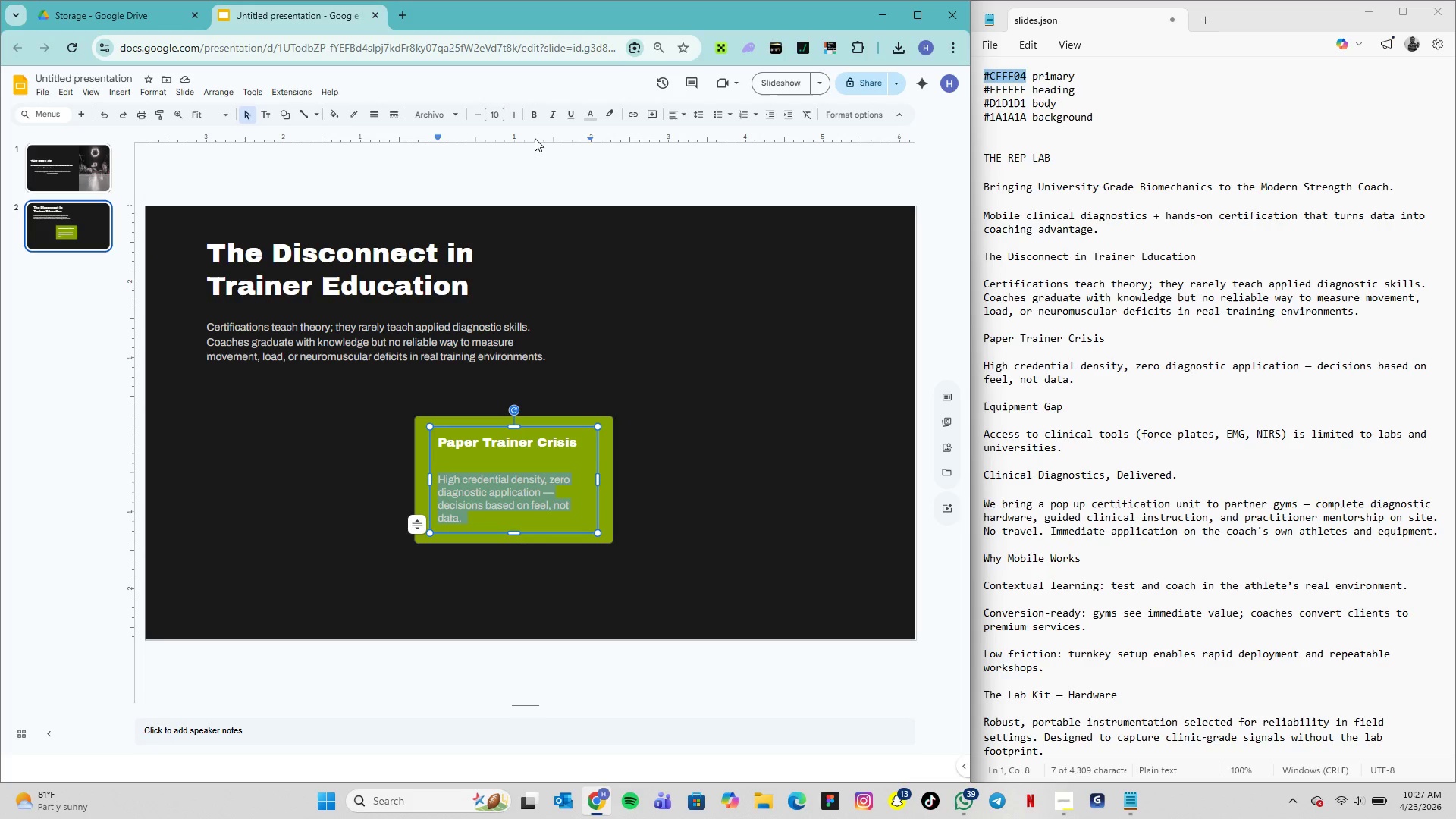 
left_click([695, 113])
 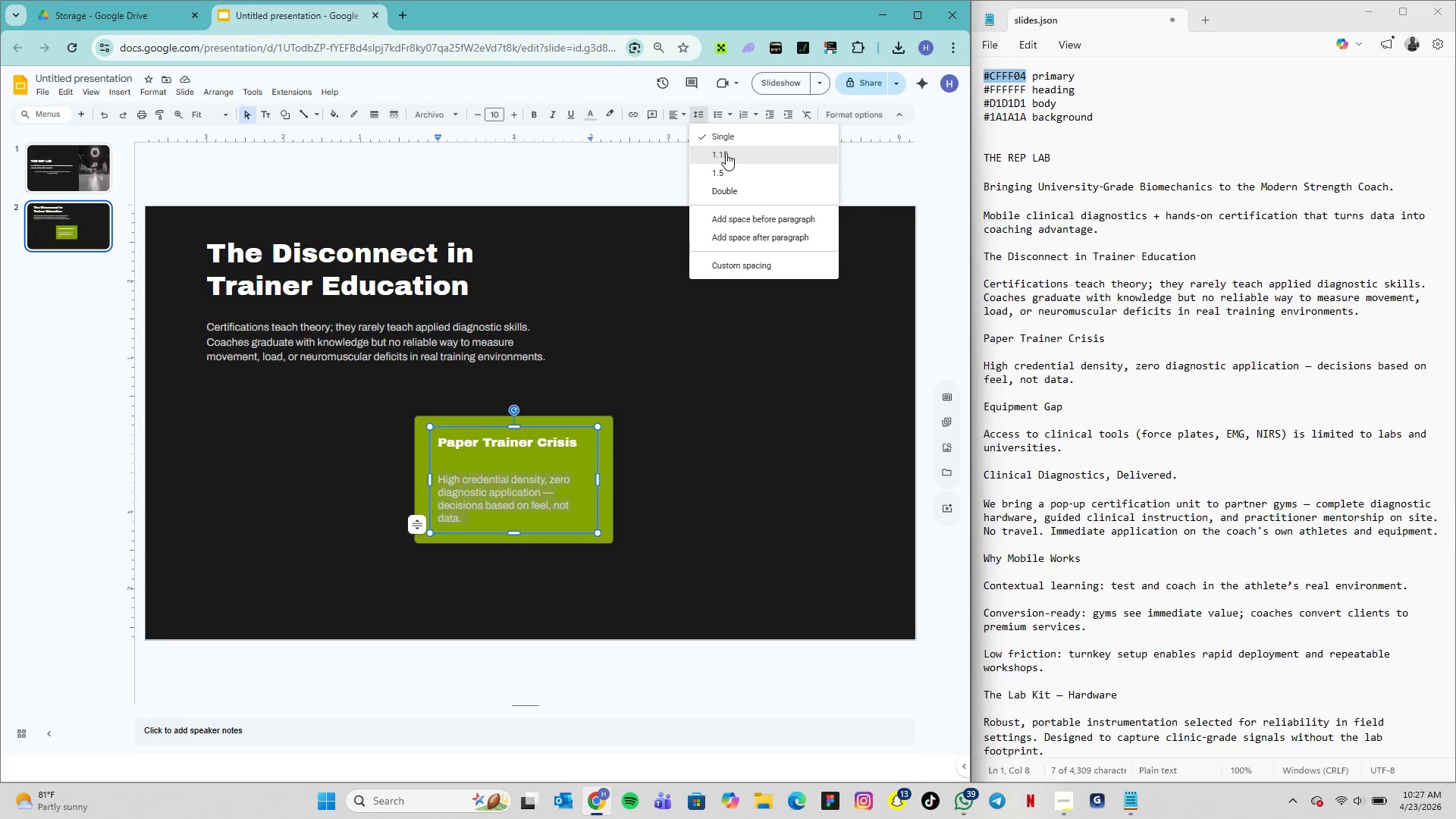 
left_click([726, 153])
 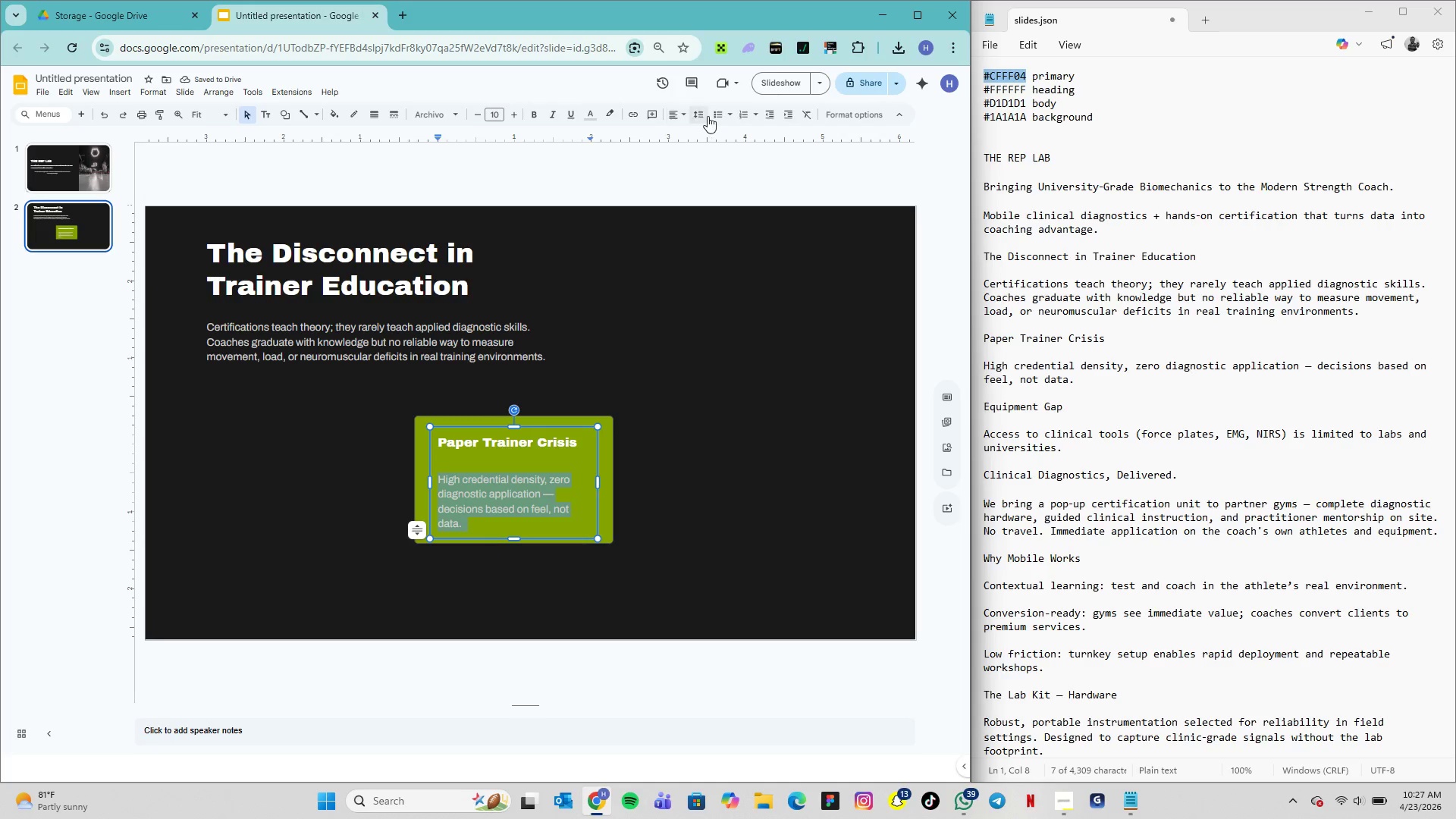 
wait(8.8)
 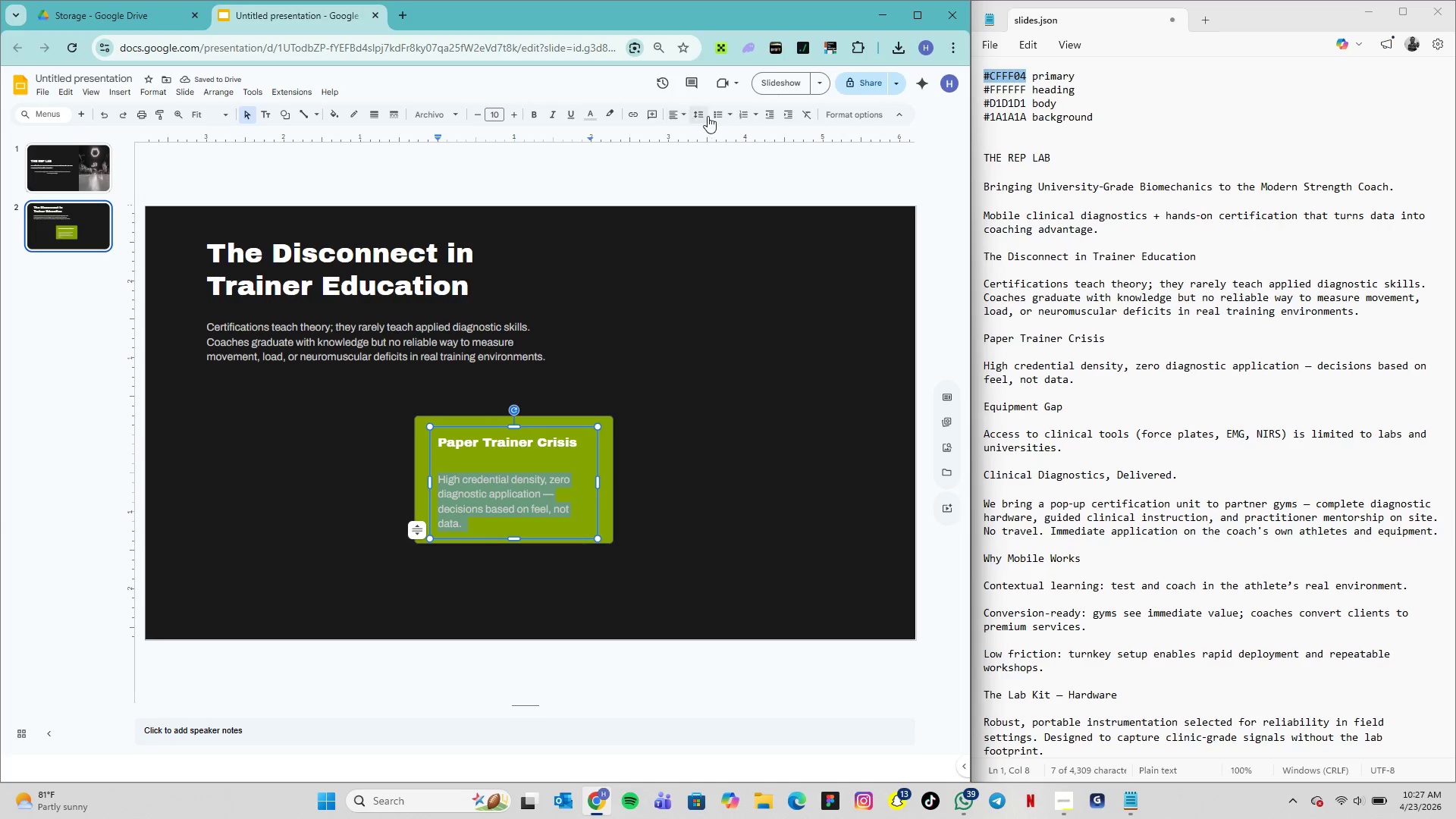 
left_click([527, 472])
 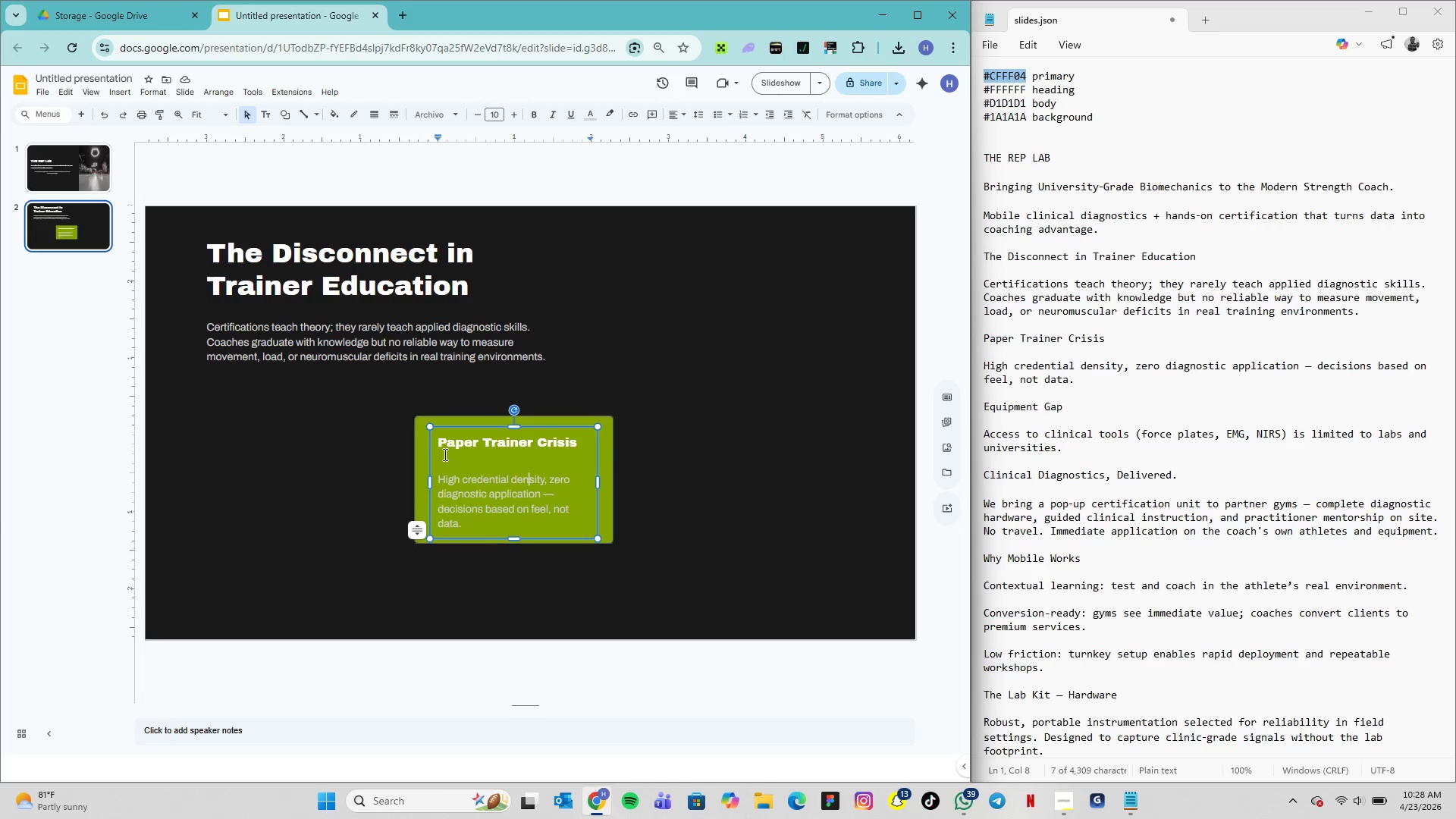 
left_click([445, 456])
 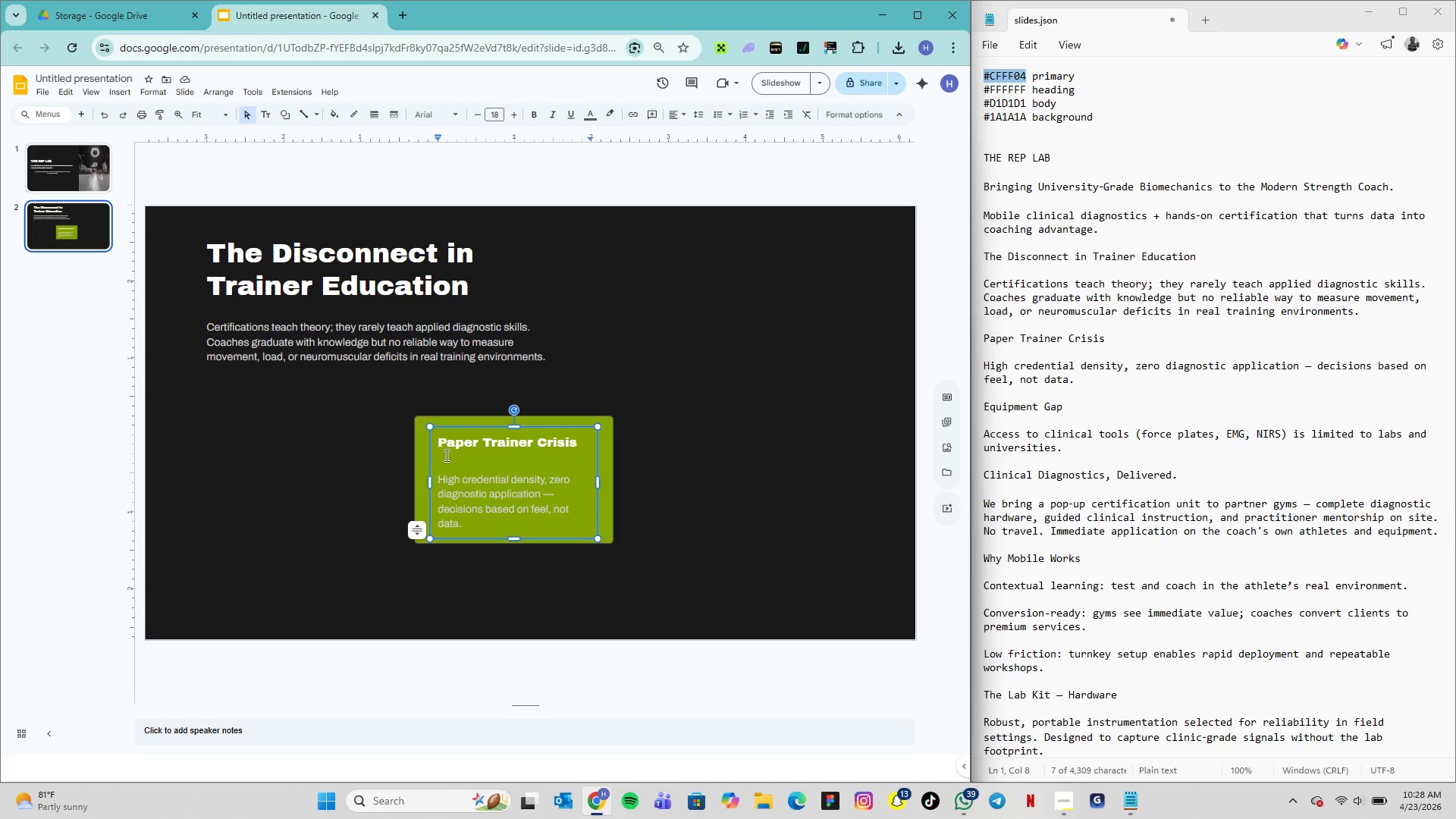 
key(Backspace)
 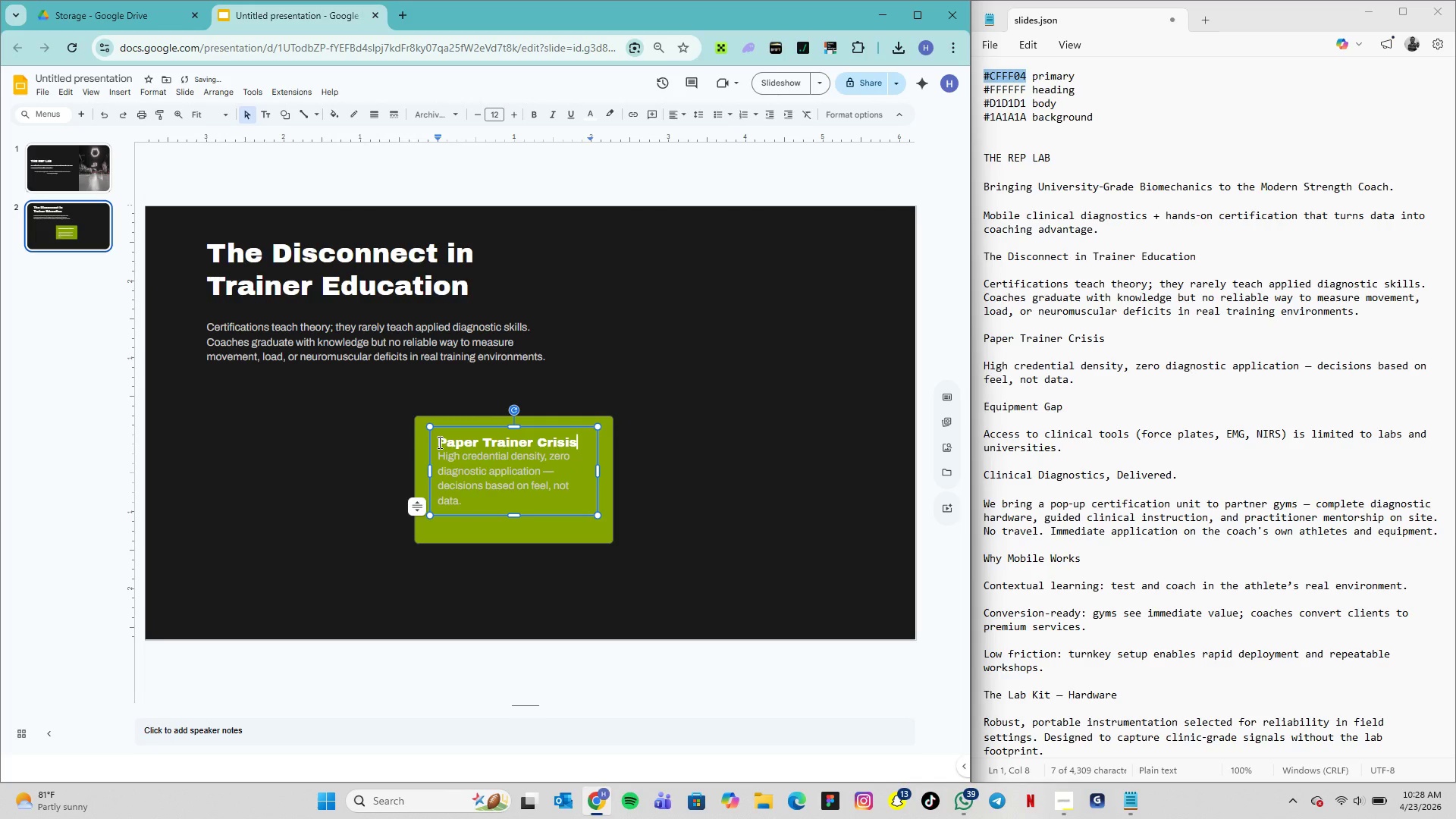 
left_click_drag(start_coordinate=[438, 442], to_coordinate=[579, 446])
 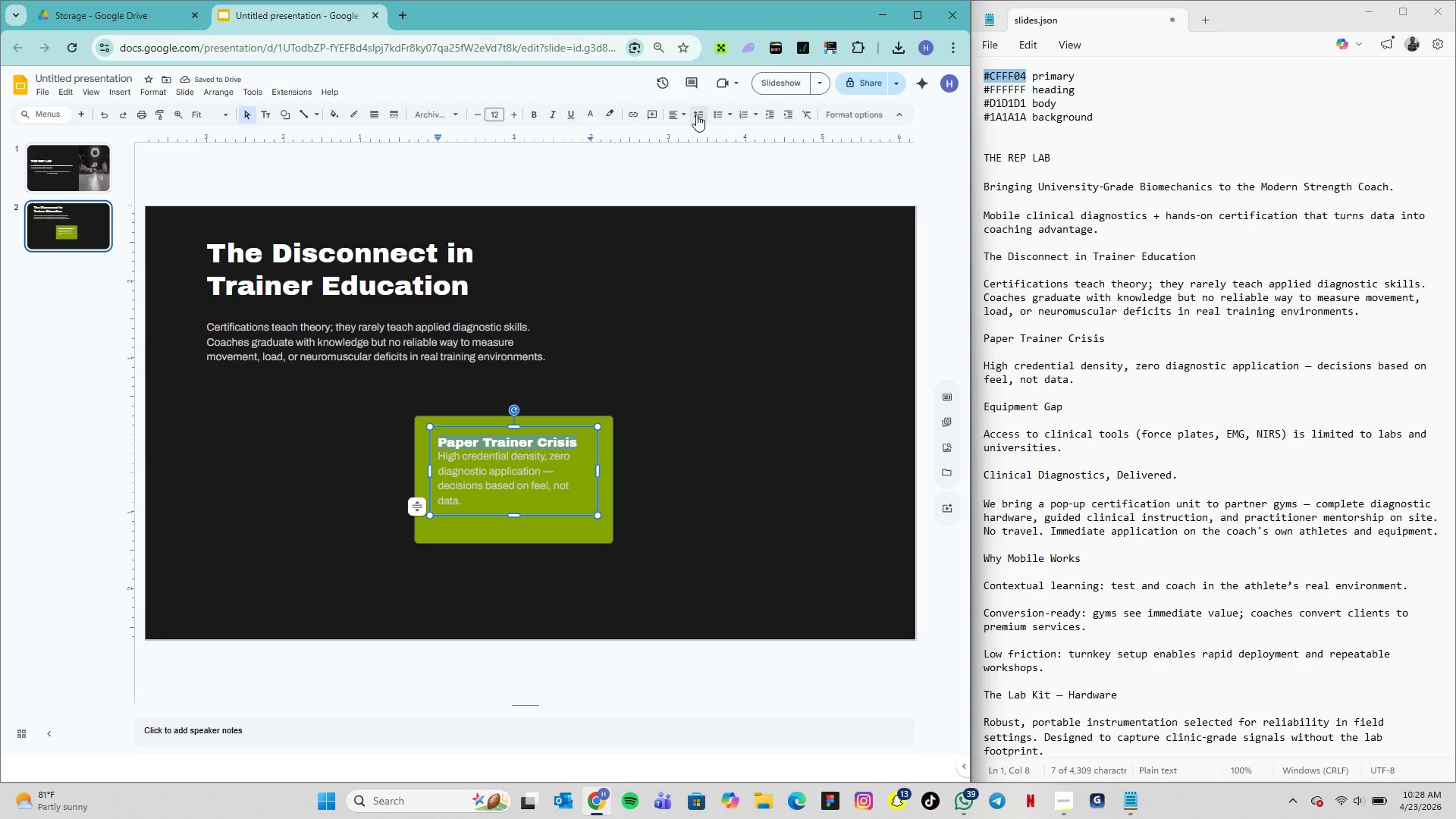 
left_click([696, 115])
 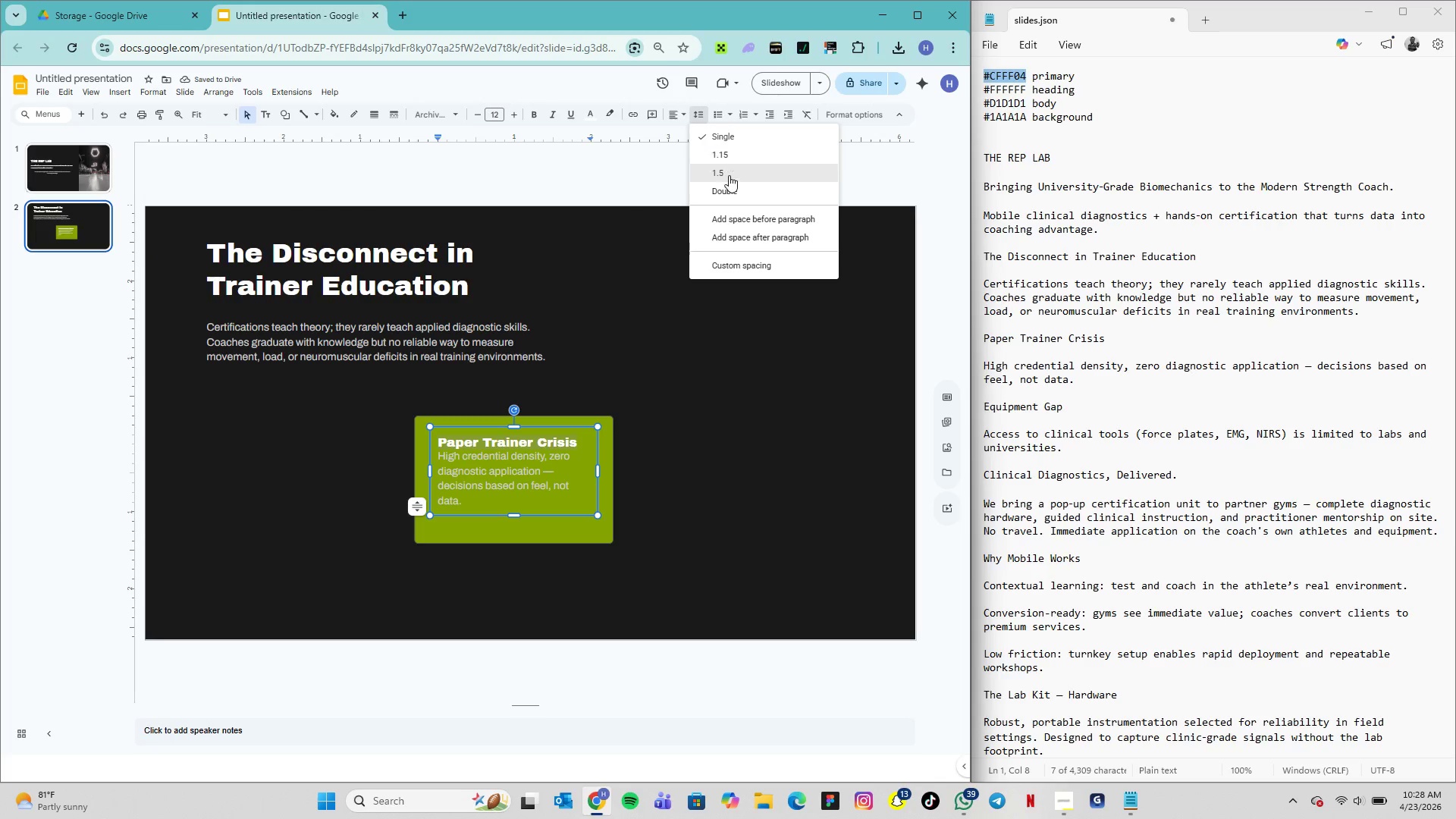 
left_click([730, 176])
 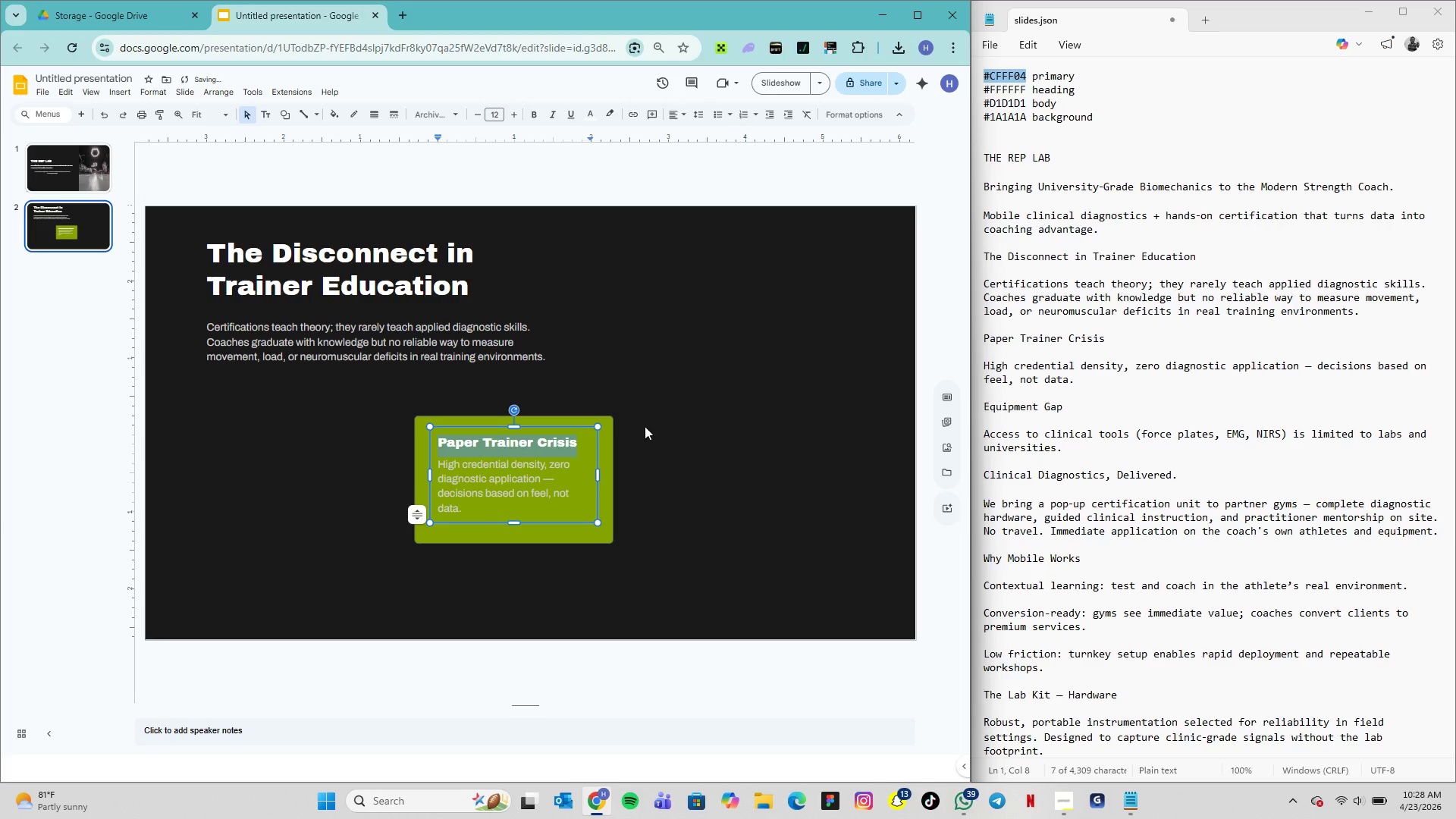 
left_click([647, 481])
 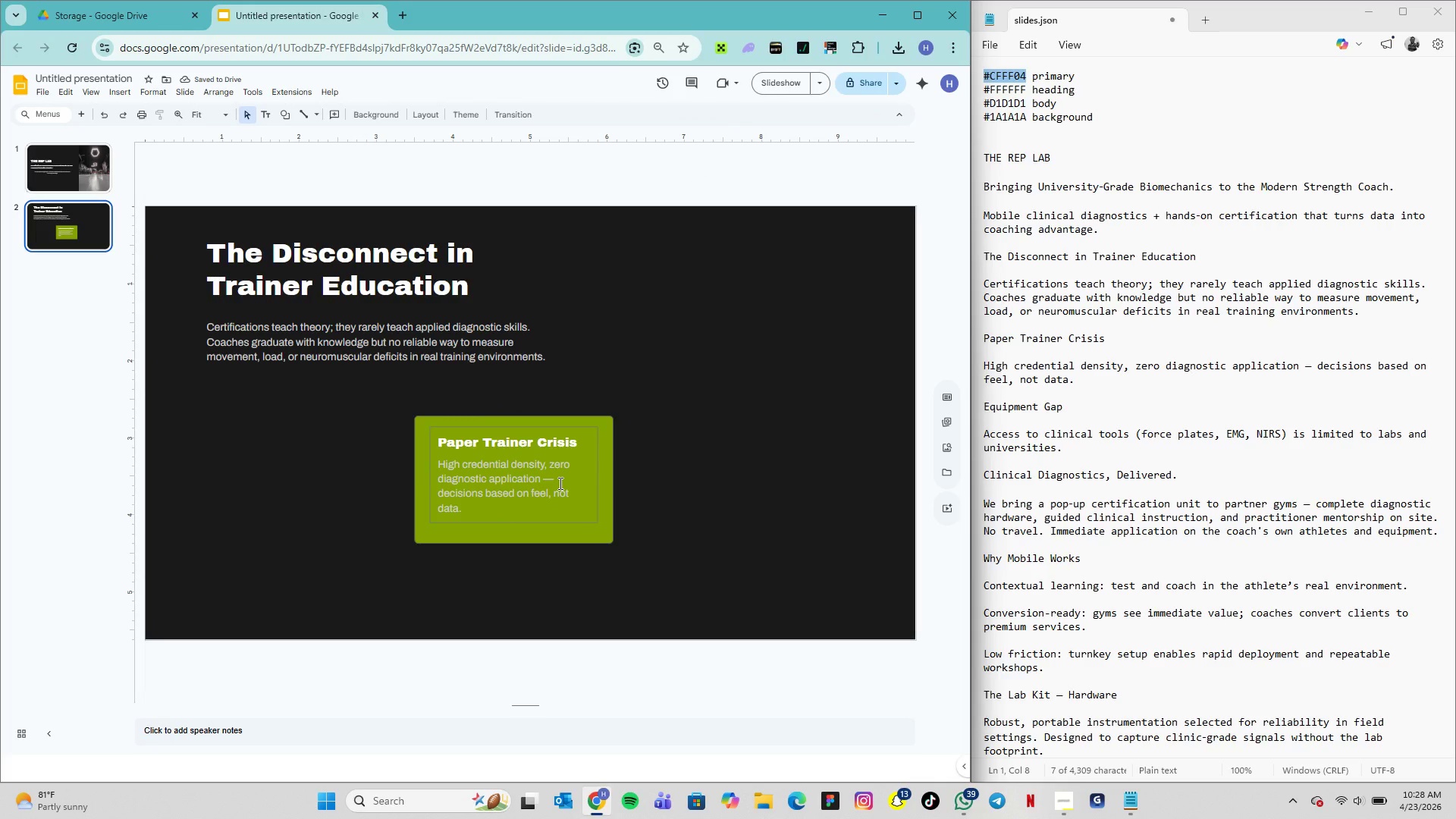 
double_click([558, 483])
 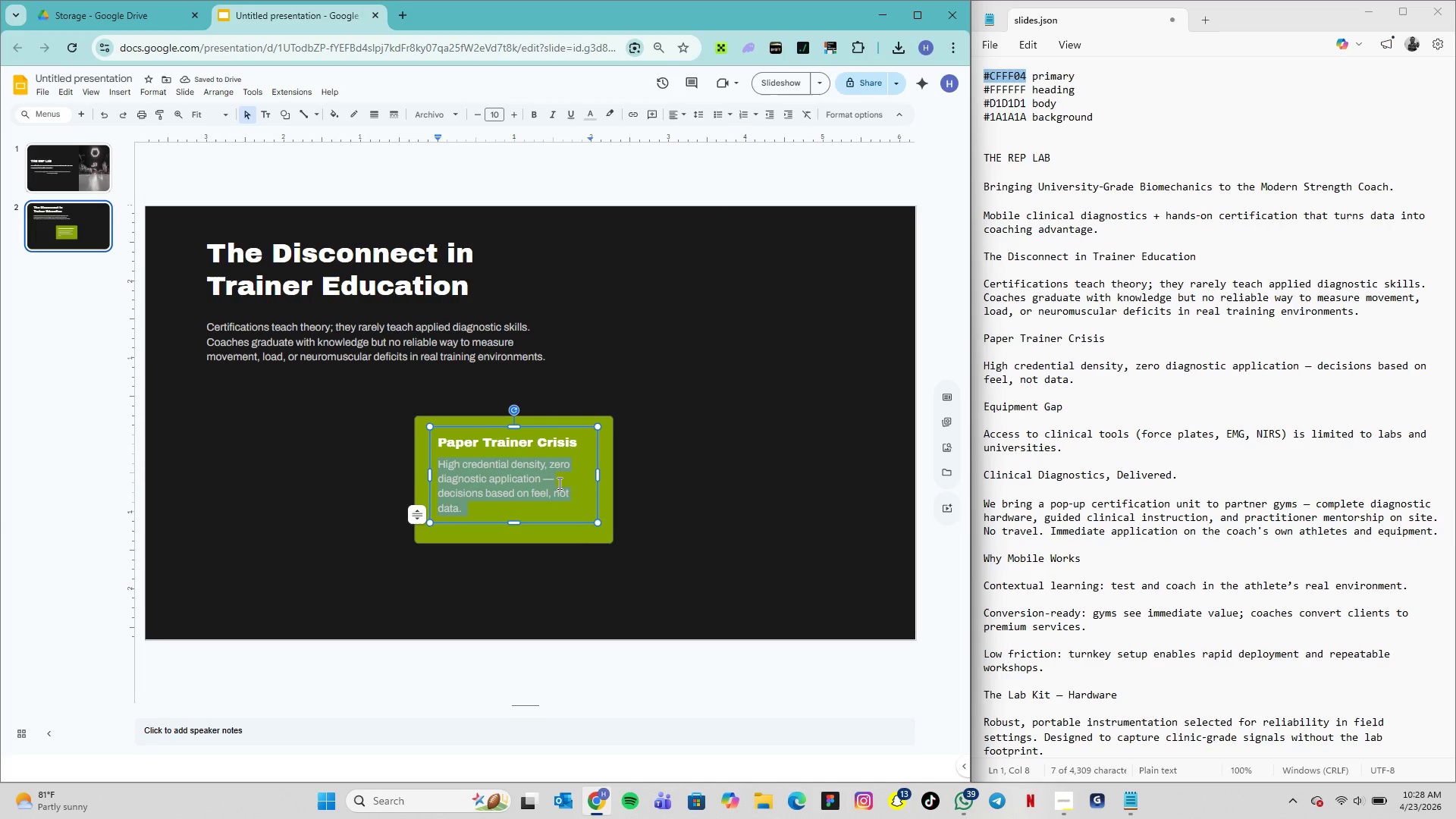 
triple_click([558, 483])
 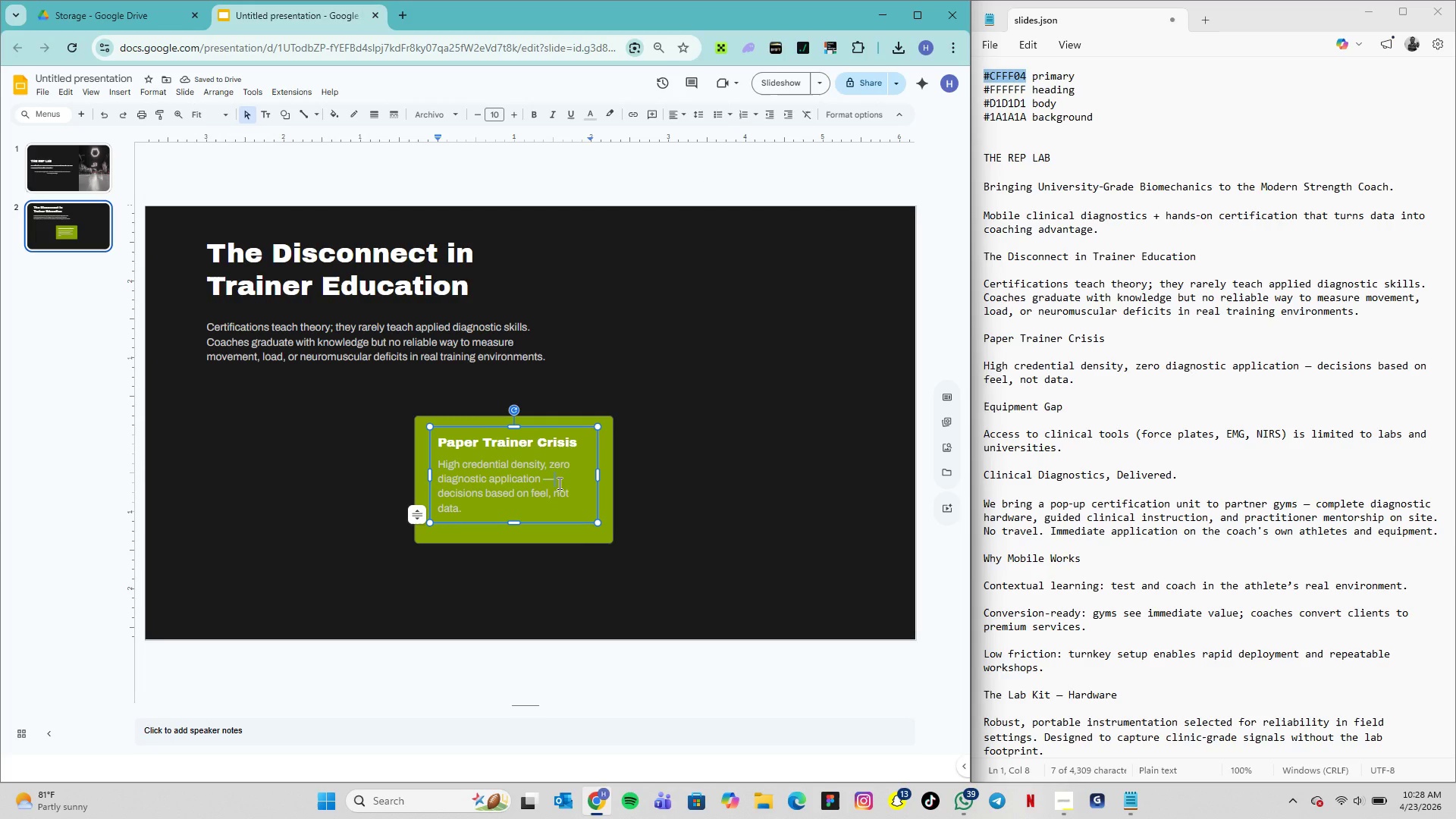 
triple_click([558, 483])
 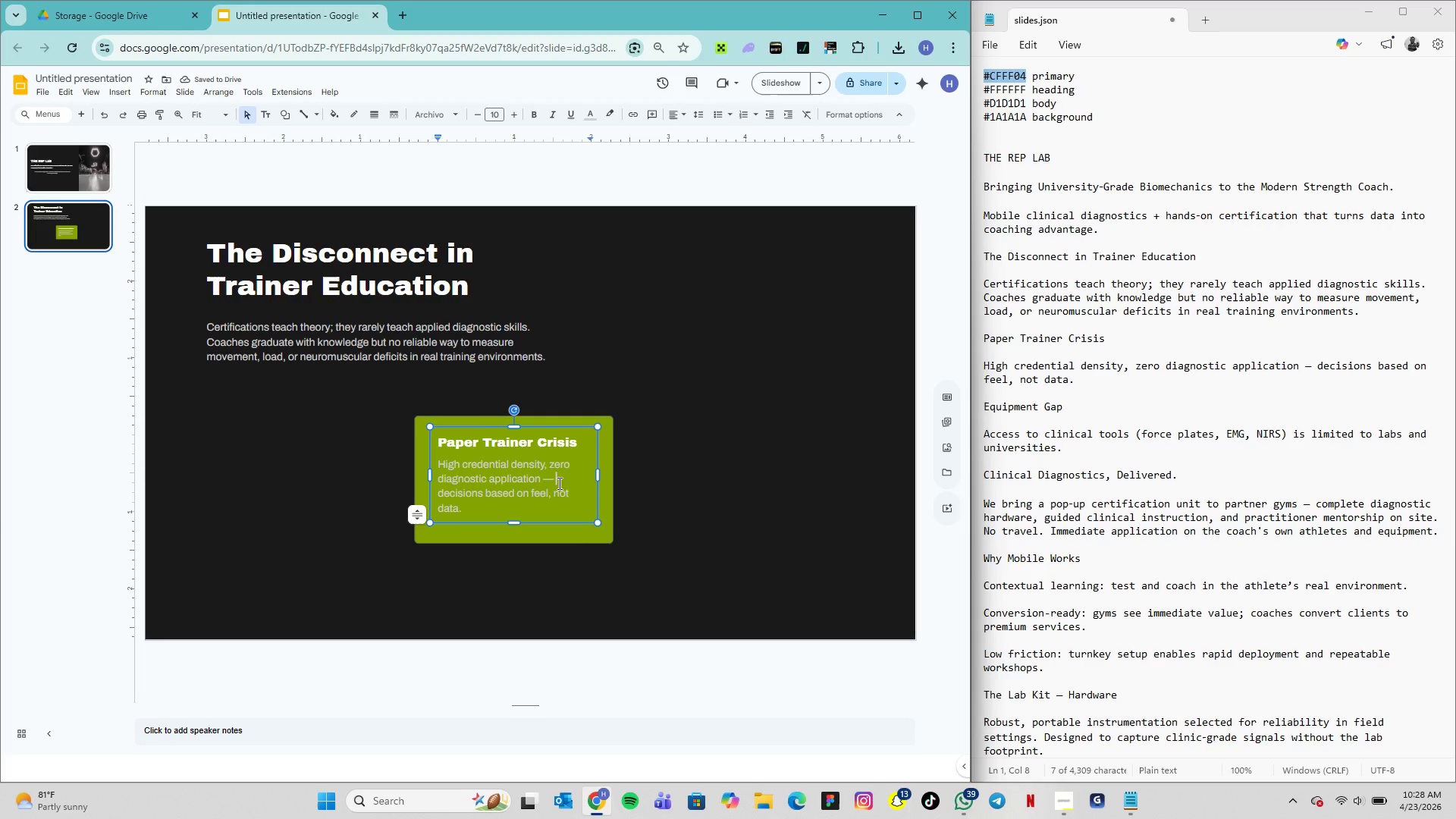 
double_click([558, 483])
 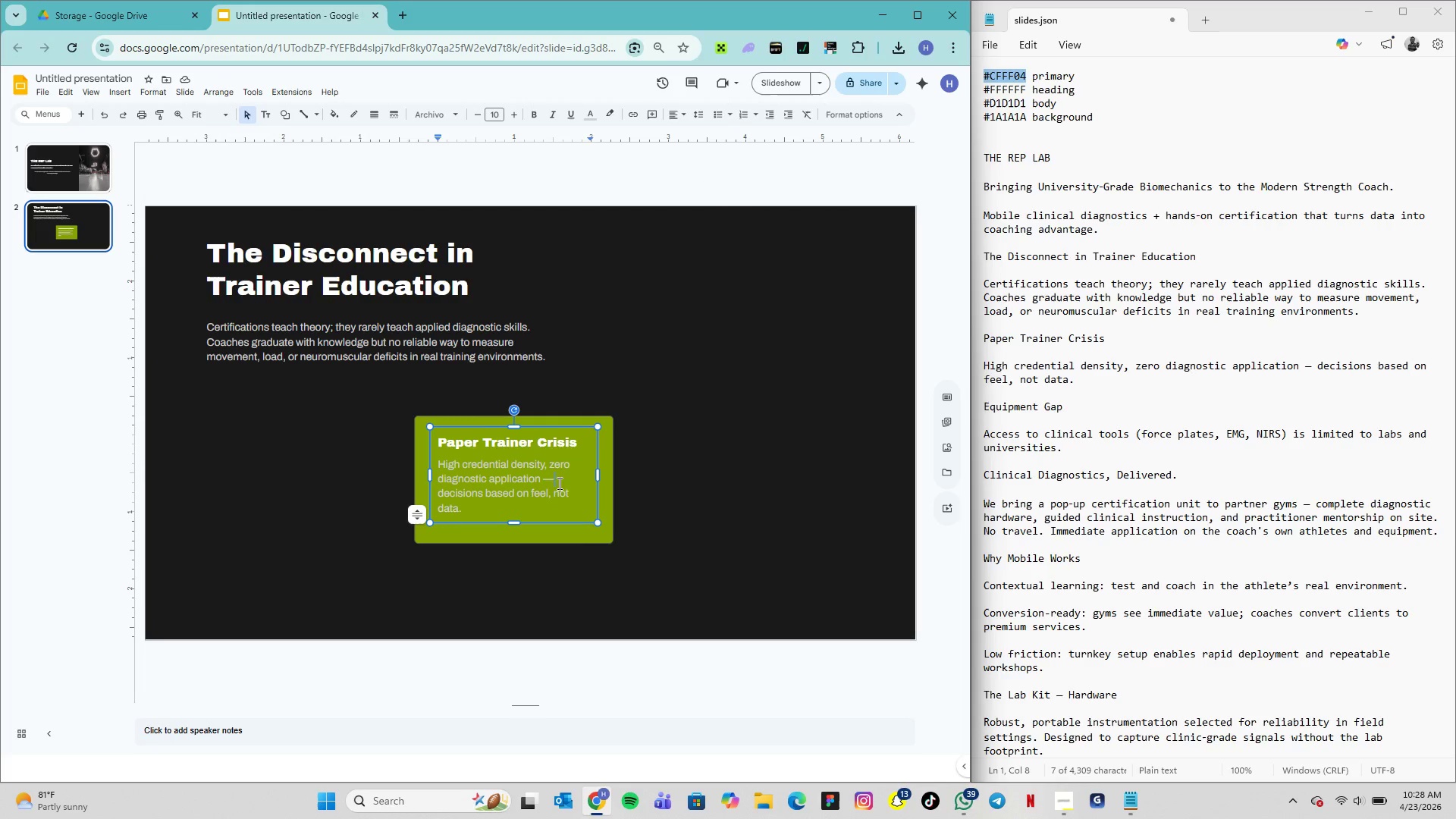 
double_click([558, 483])
 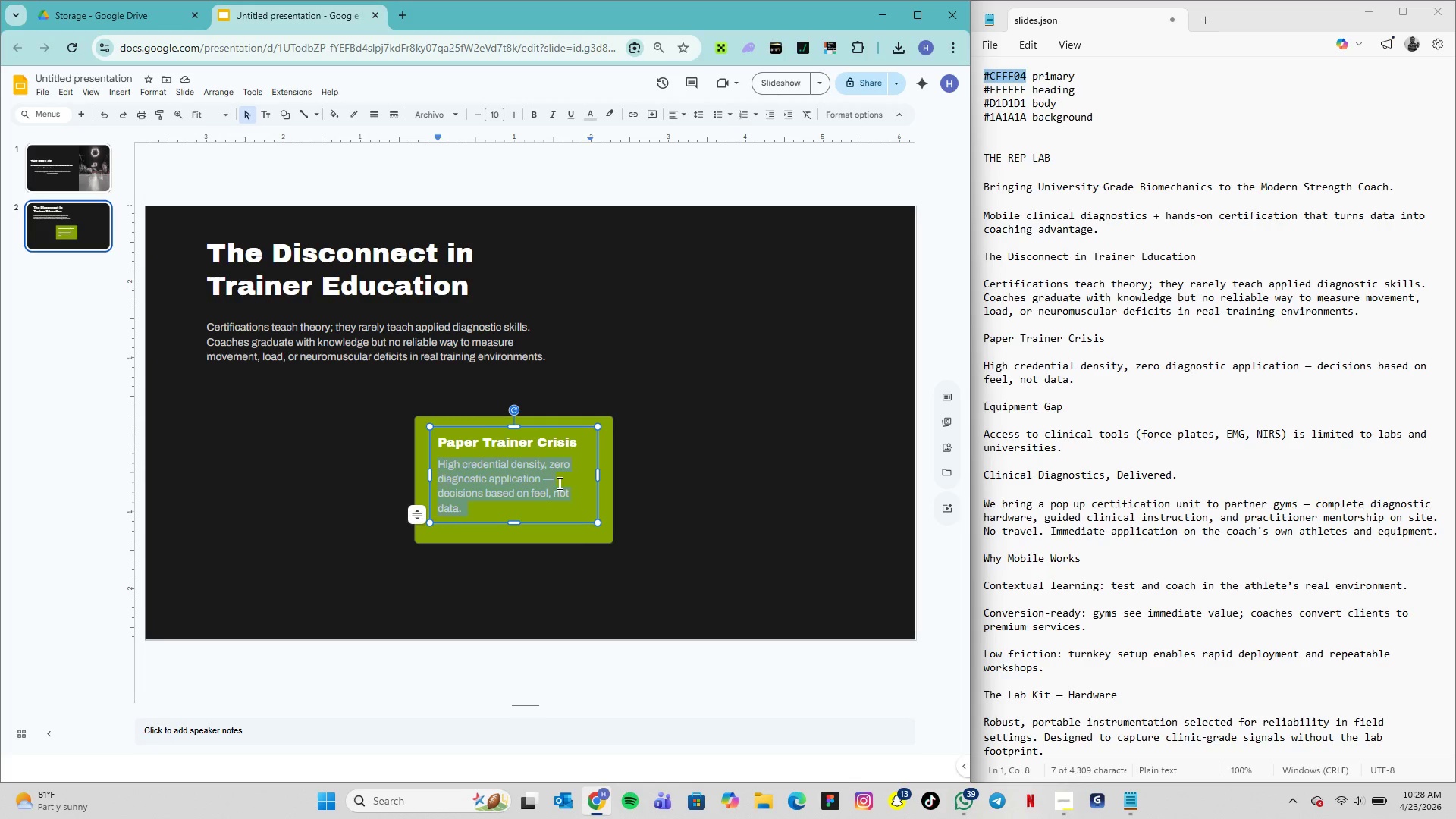 
triple_click([558, 483])
 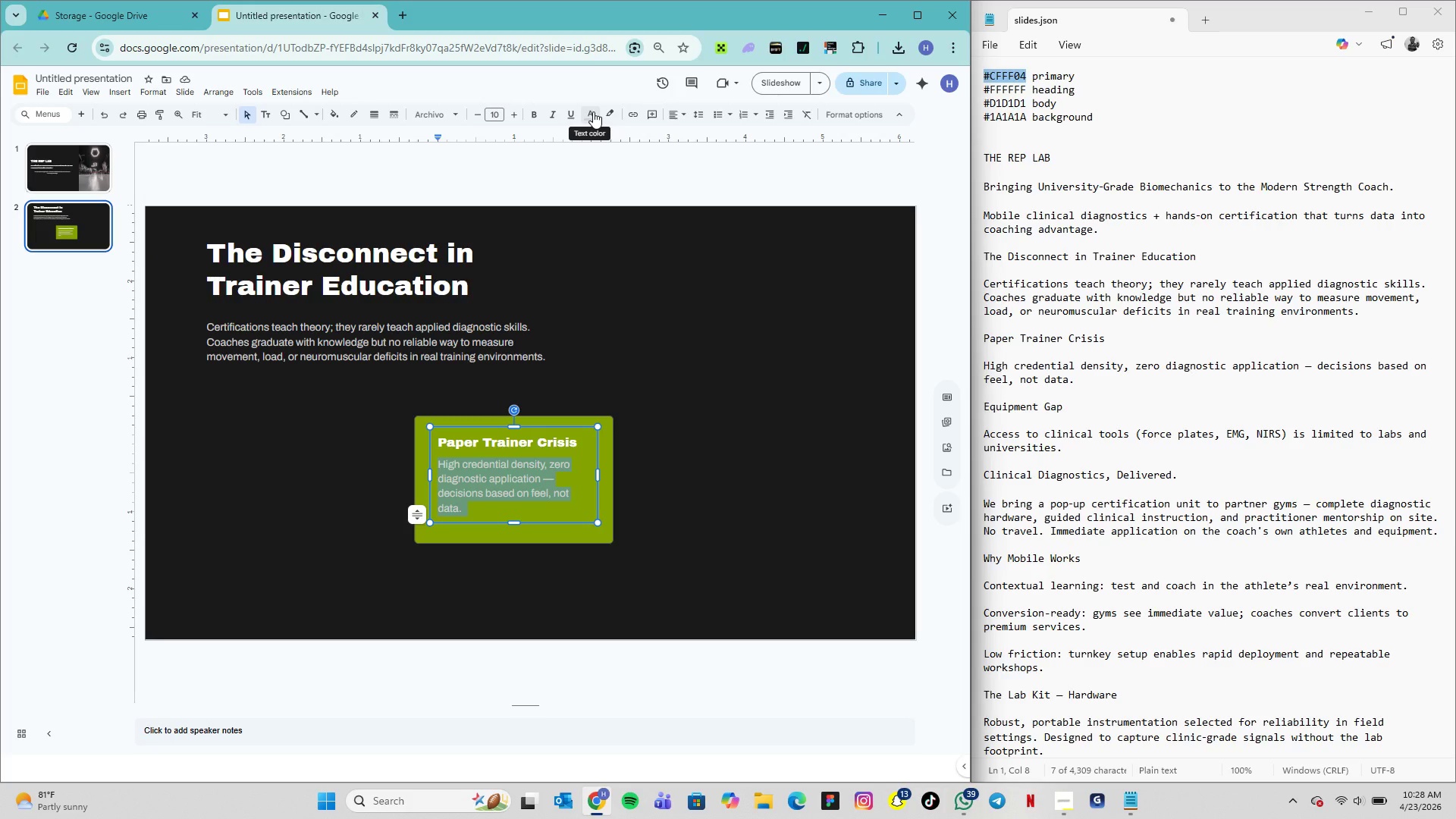 
left_click([593, 111])
 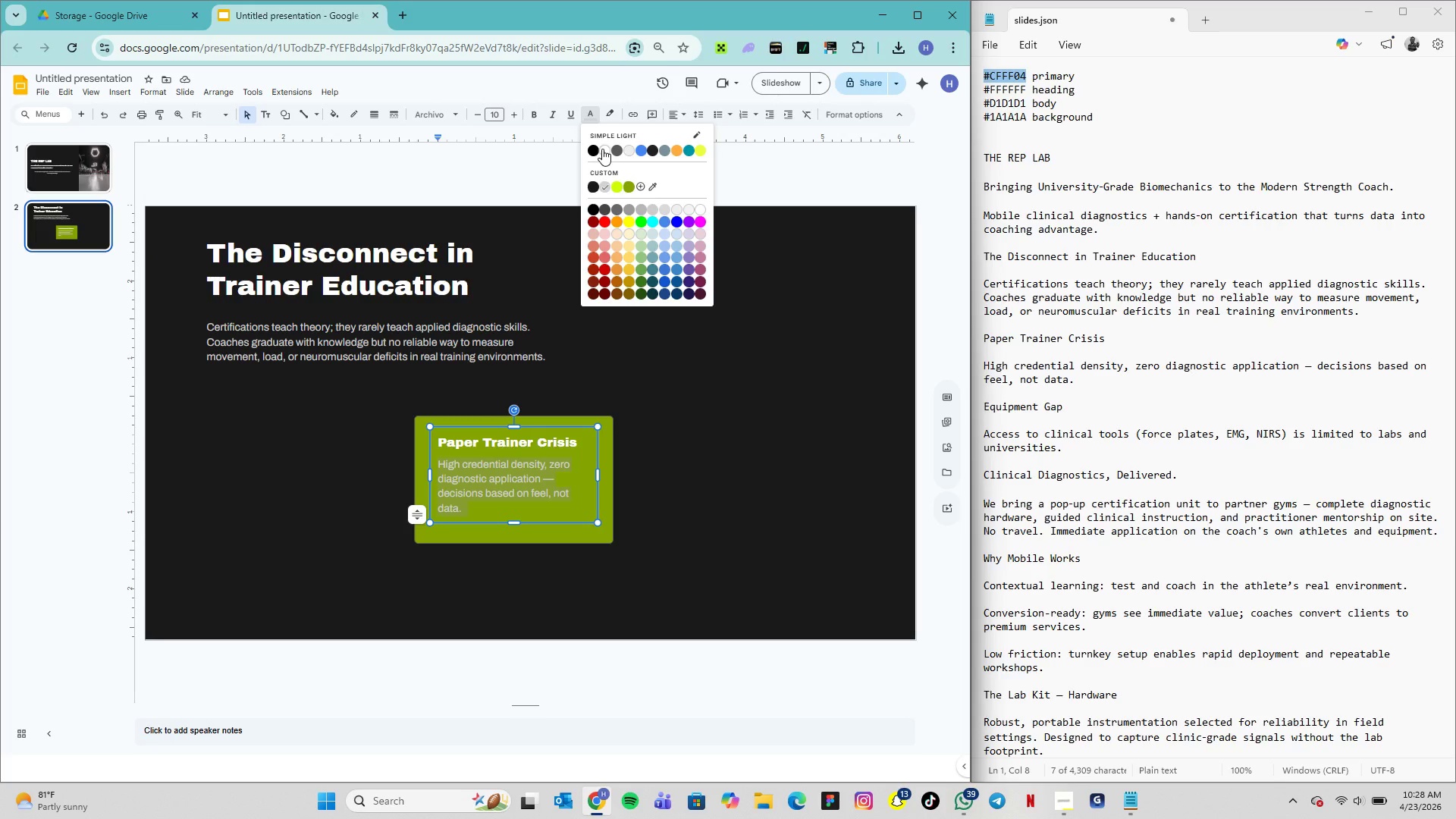 
left_click([602, 149])
 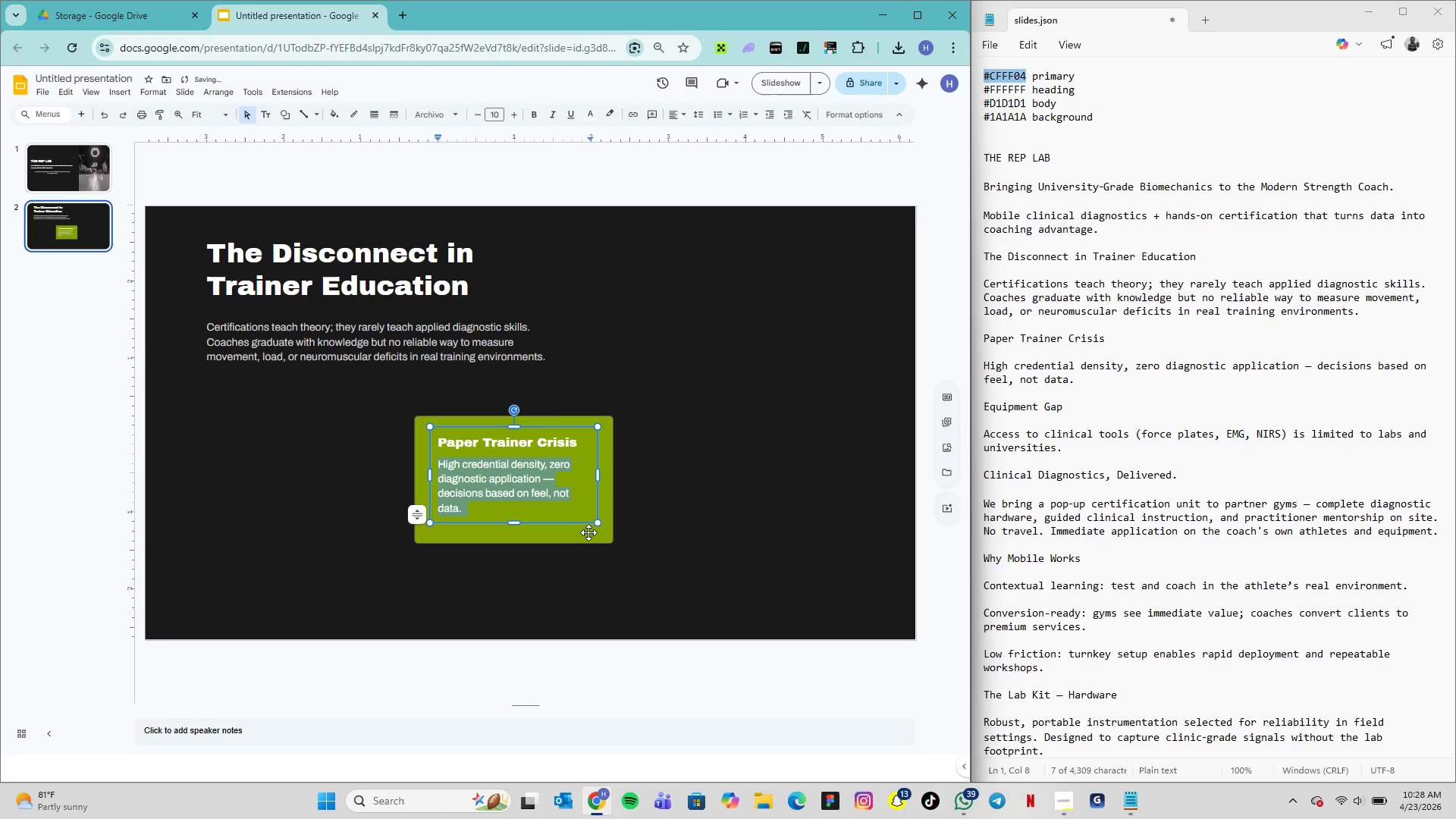 
left_click([588, 532])
 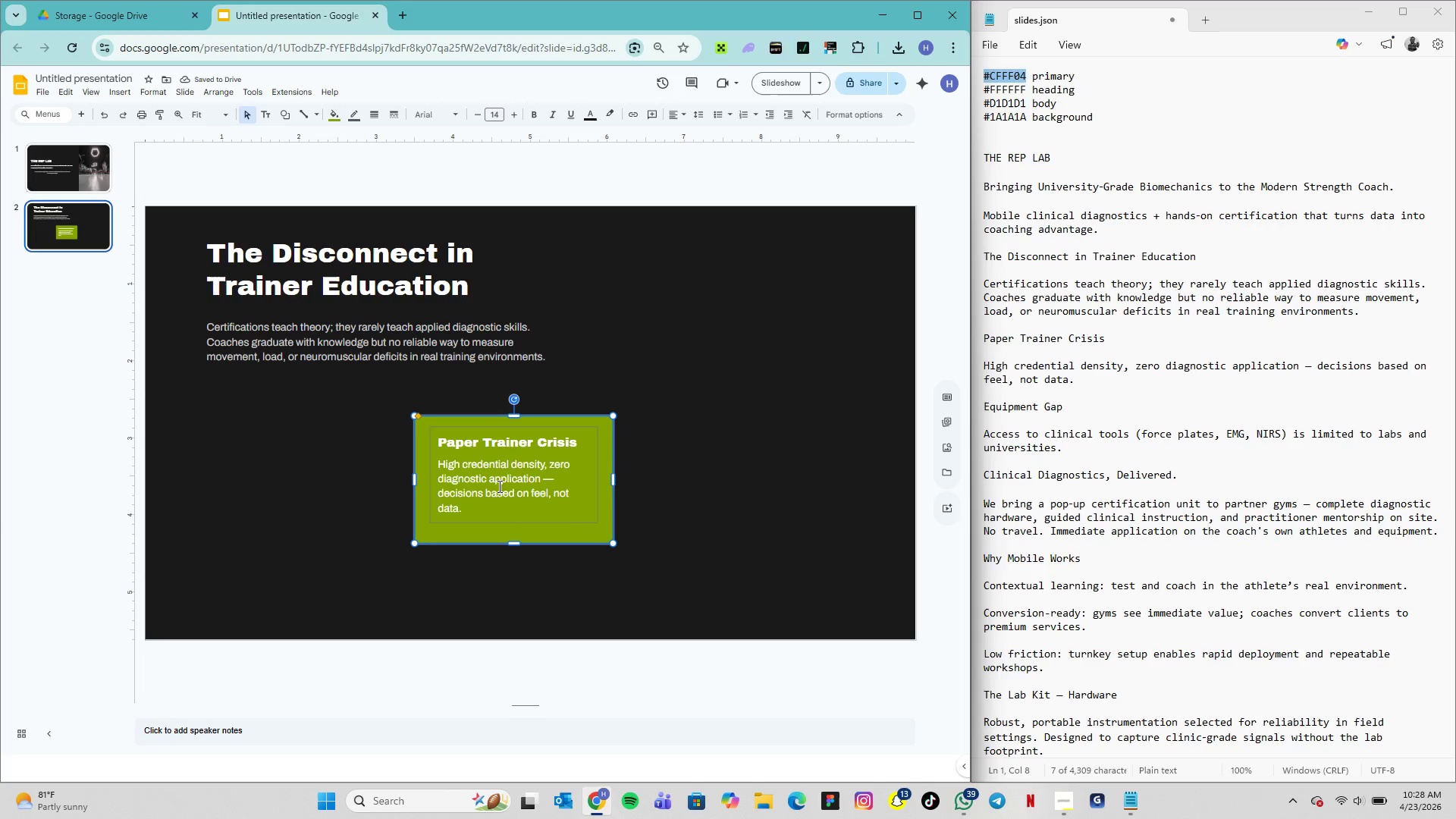 
double_click([498, 486])
 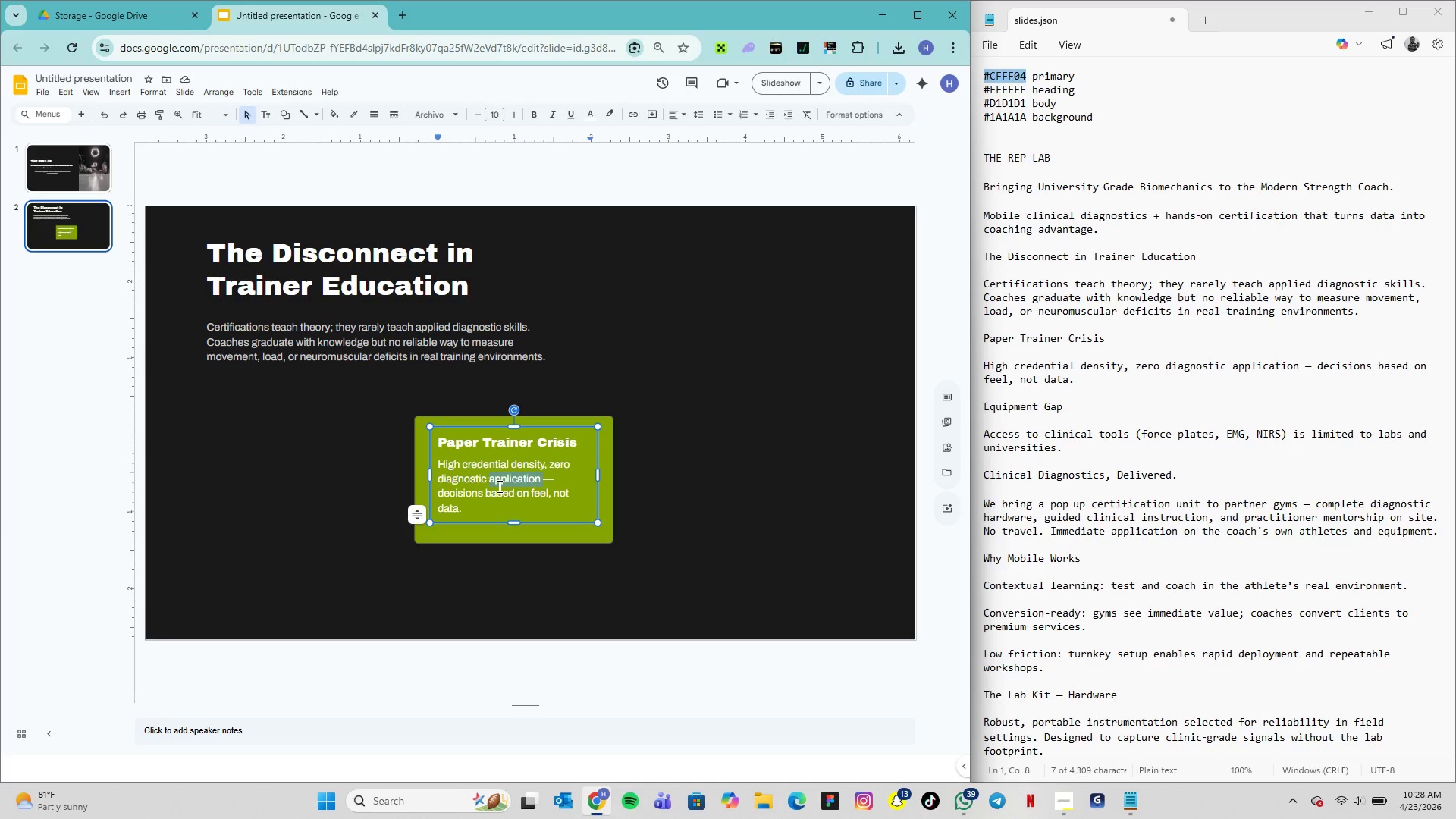 
triple_click([498, 486])
 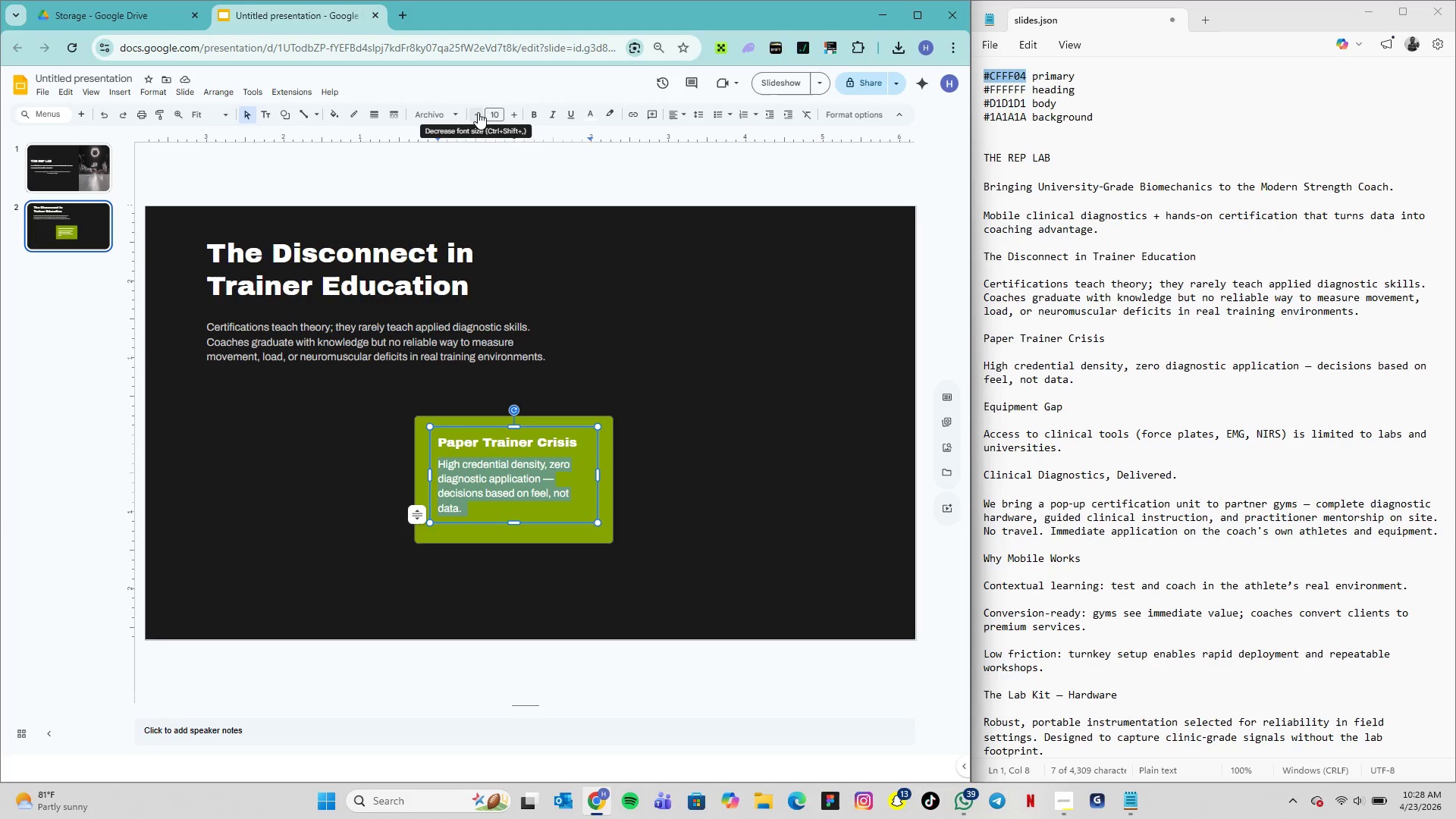 
left_click([457, 115])
 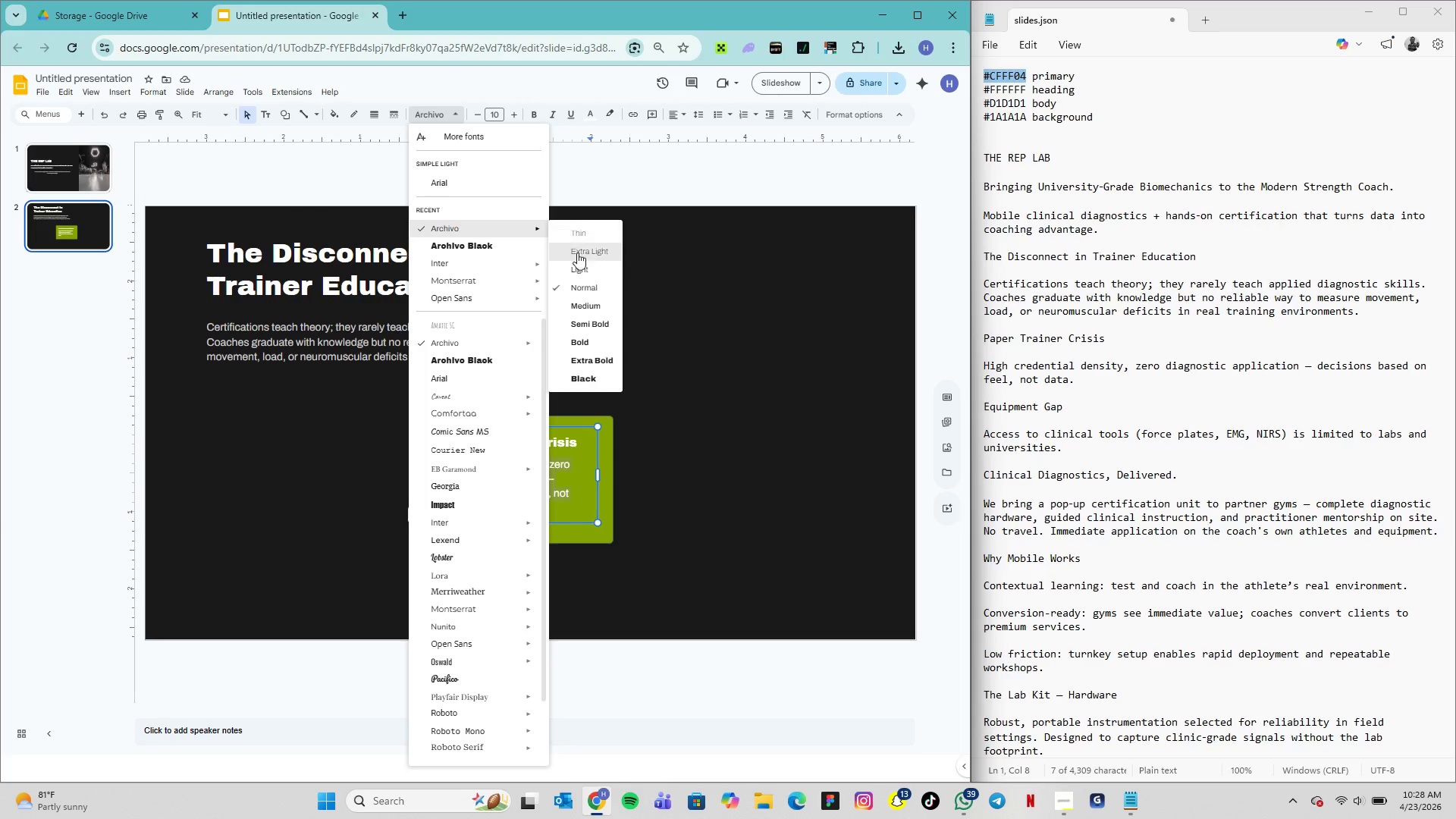 
left_click([585, 271])
 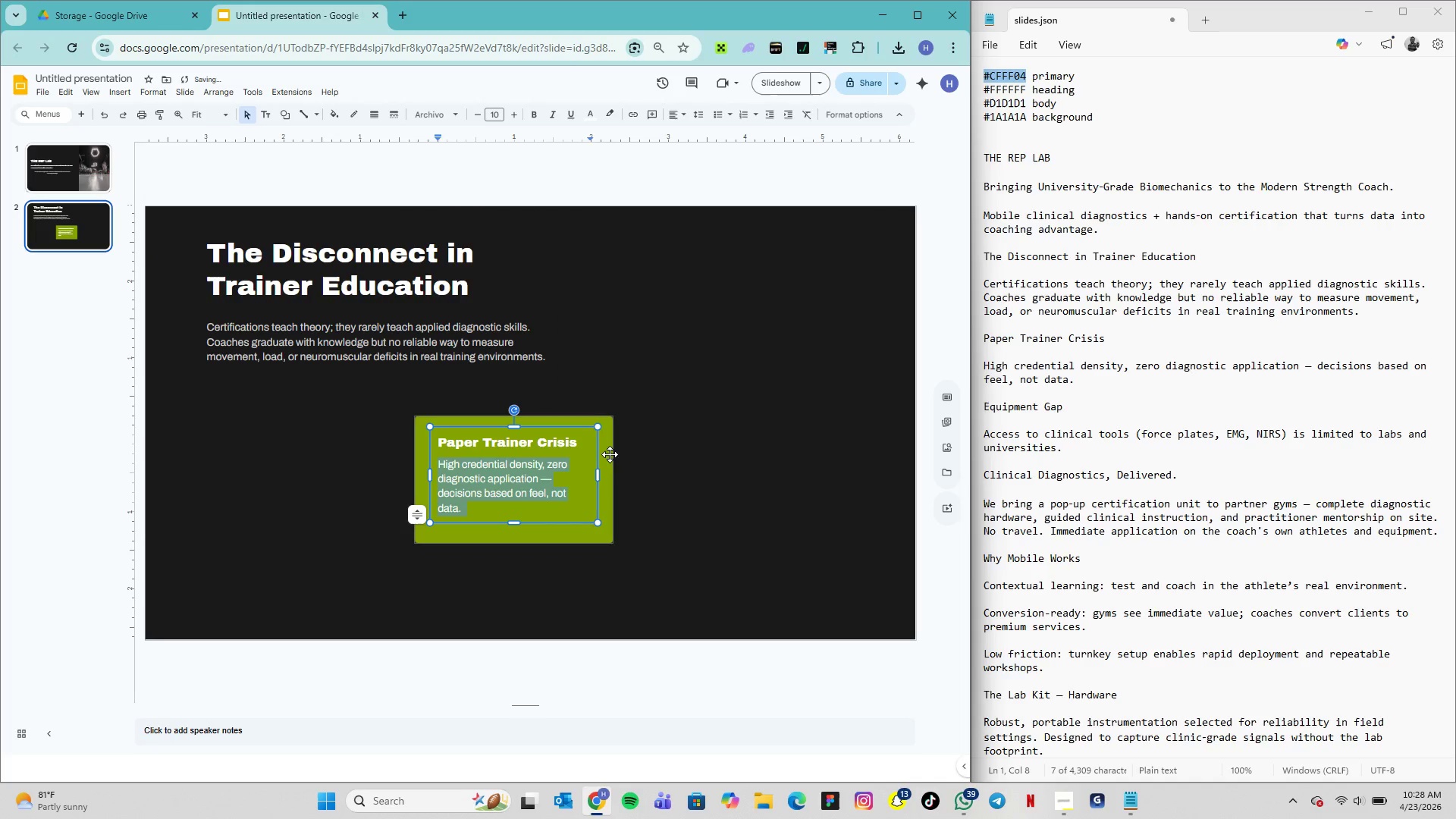 
left_click([623, 454])
 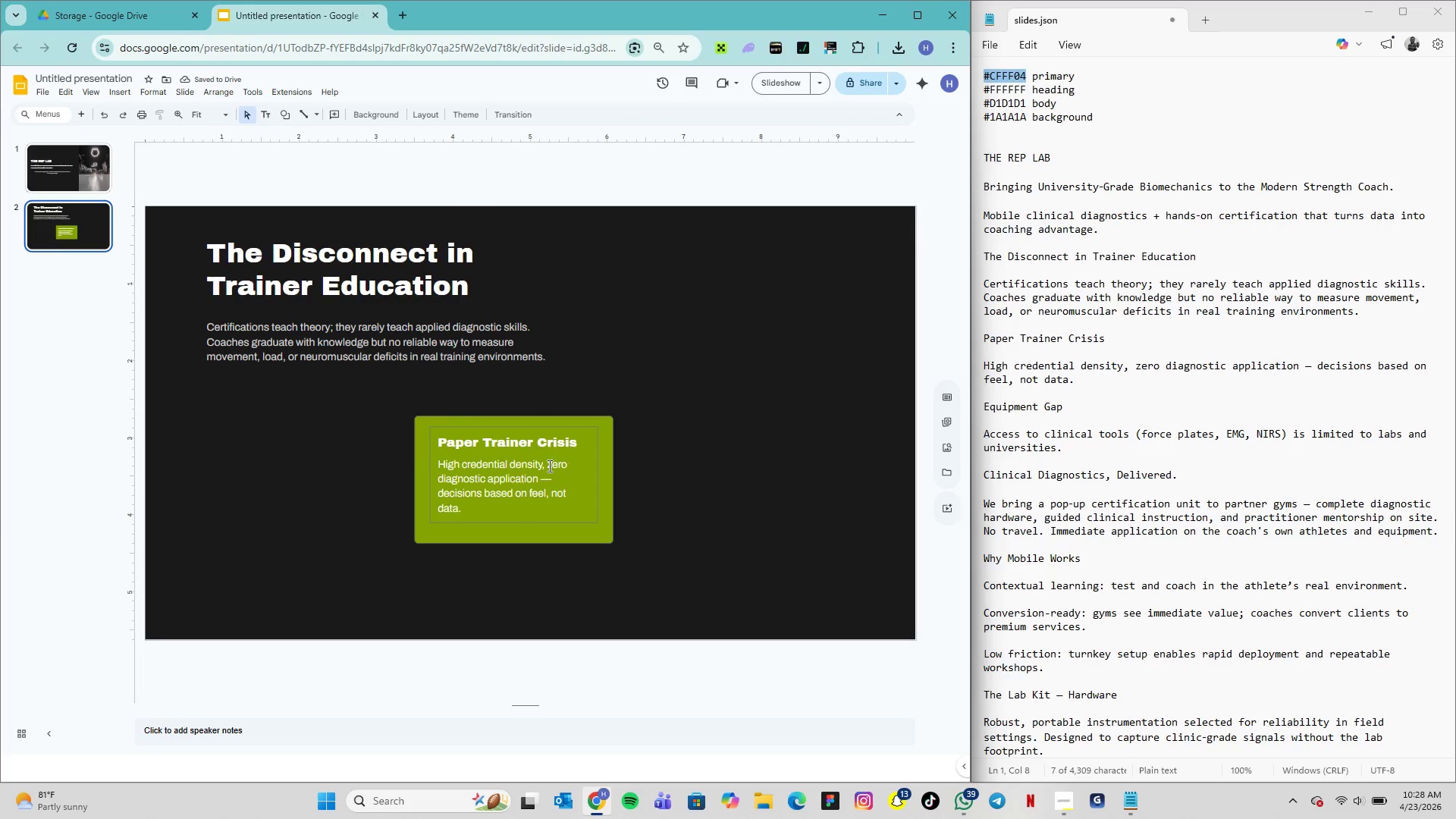 
double_click([537, 463])
 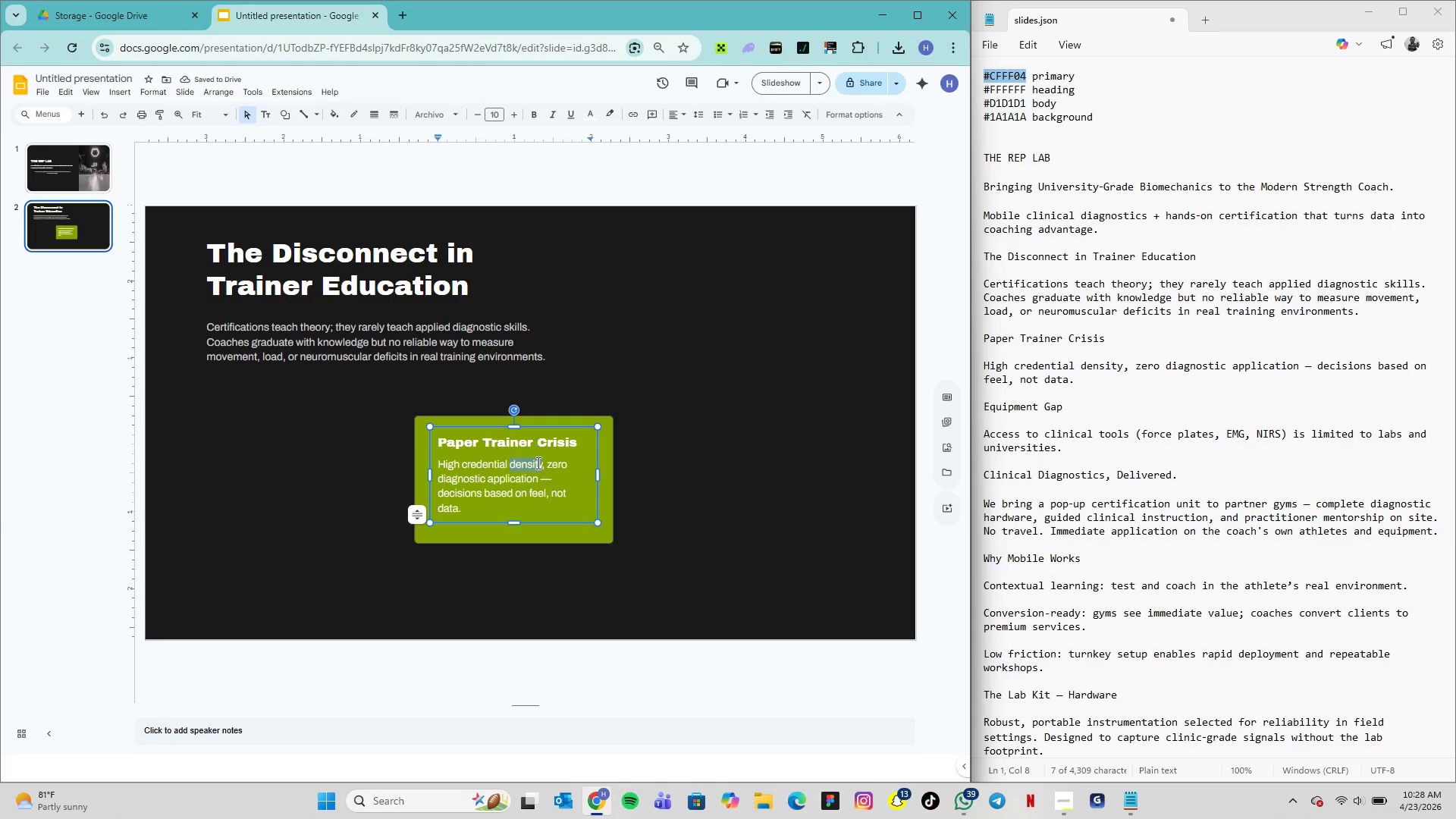 
triple_click([537, 463])
 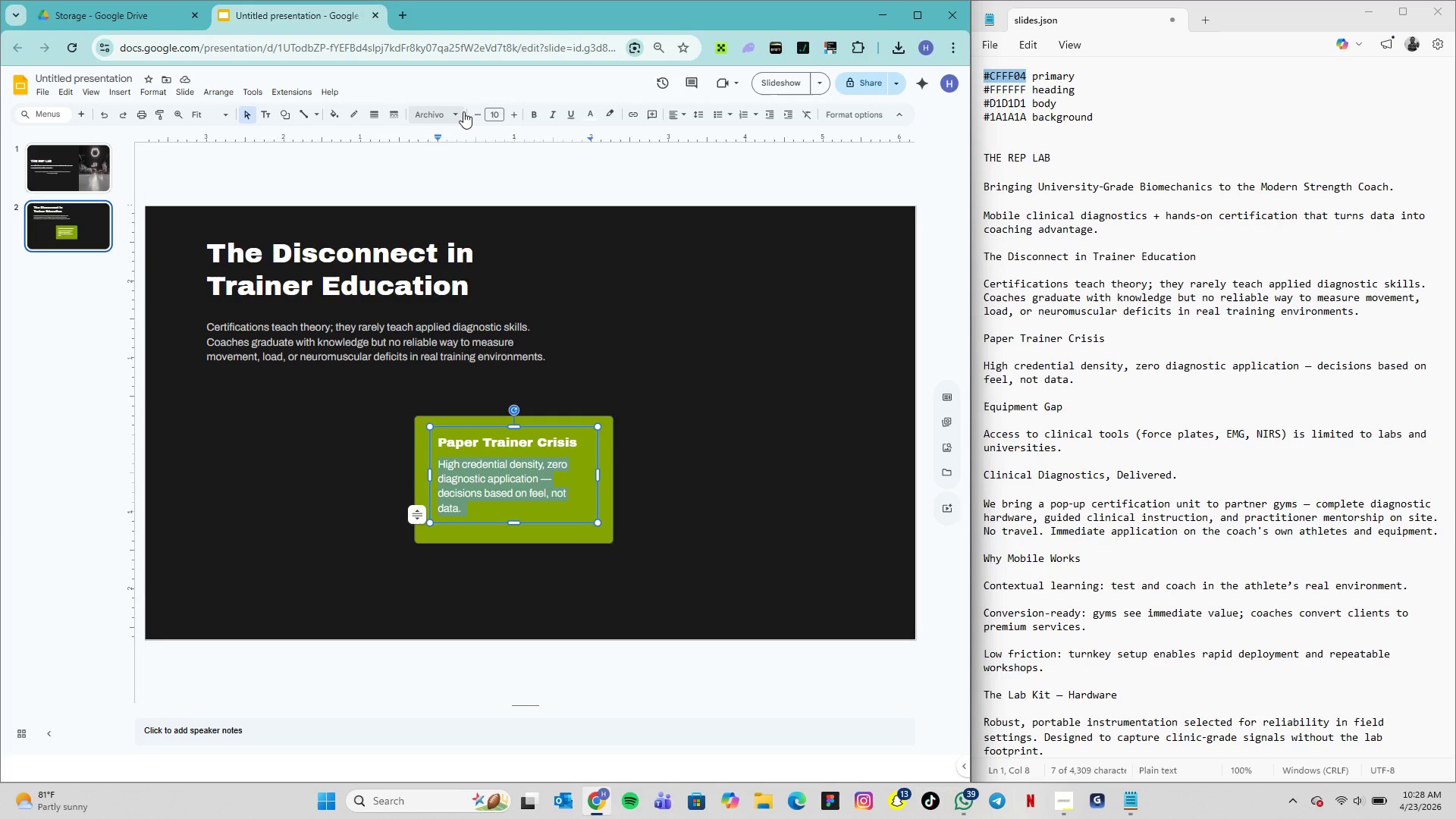 
left_click([463, 111])
 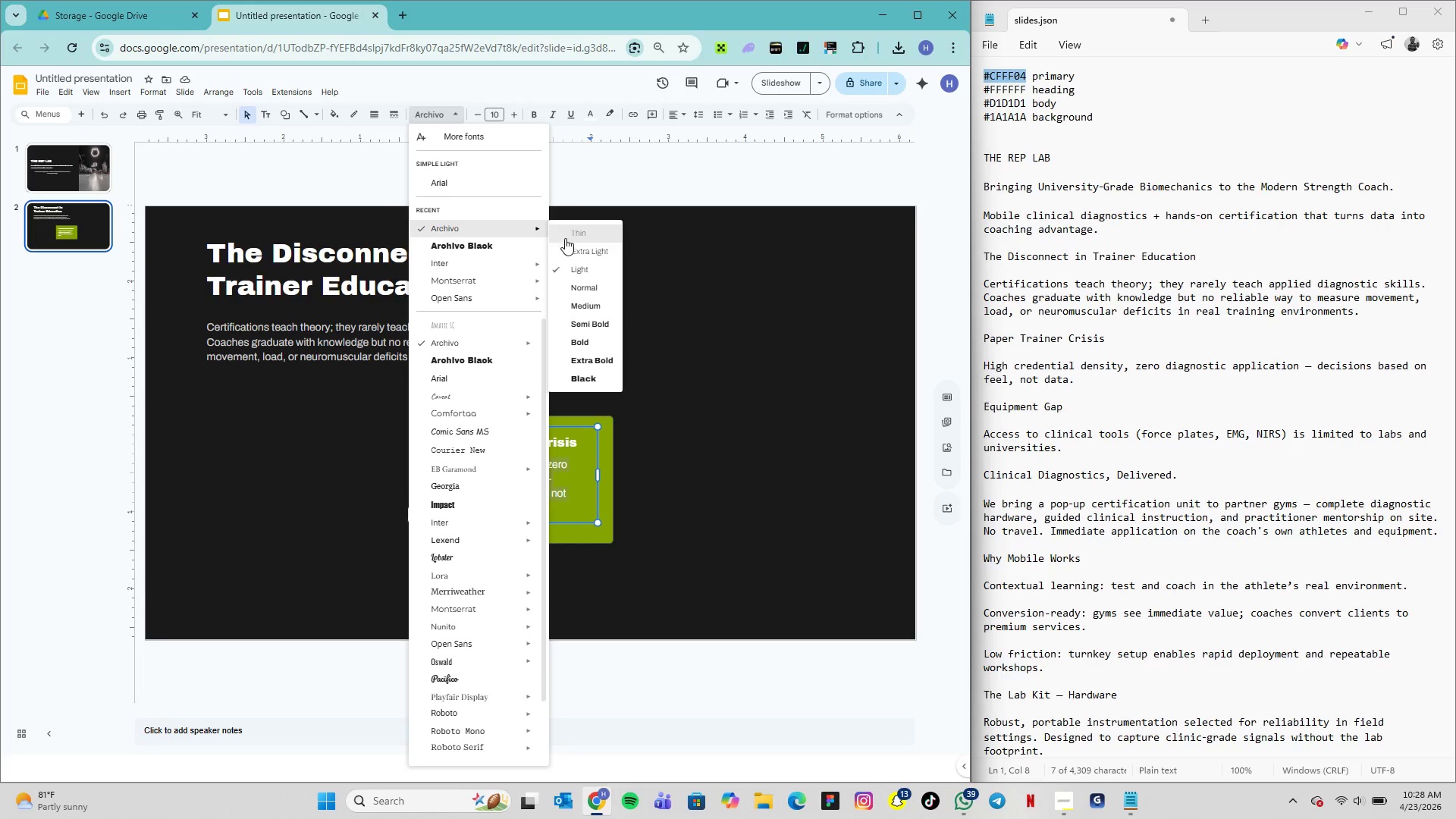 
left_click([583, 282])
 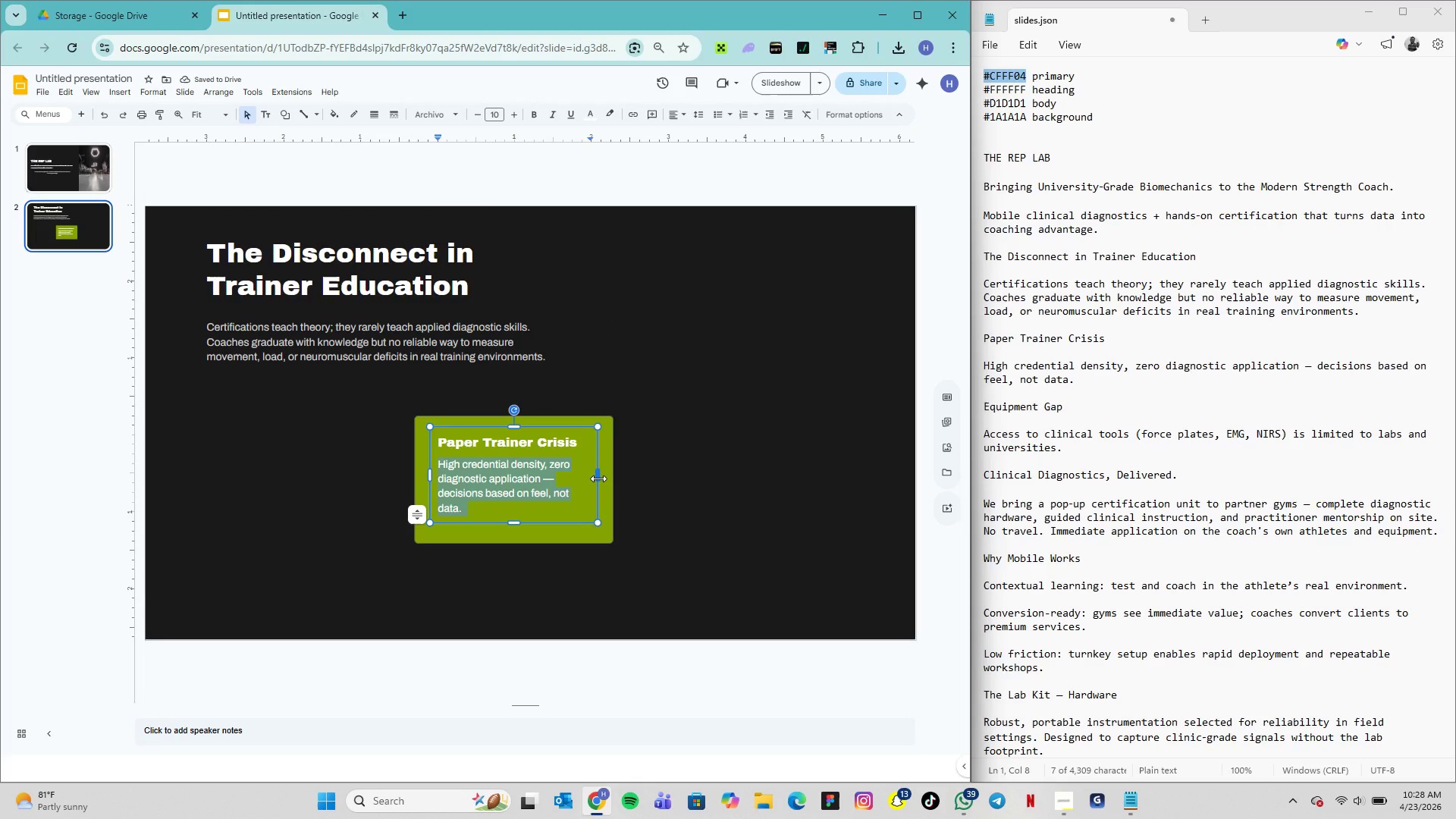 
wait(8.31)
 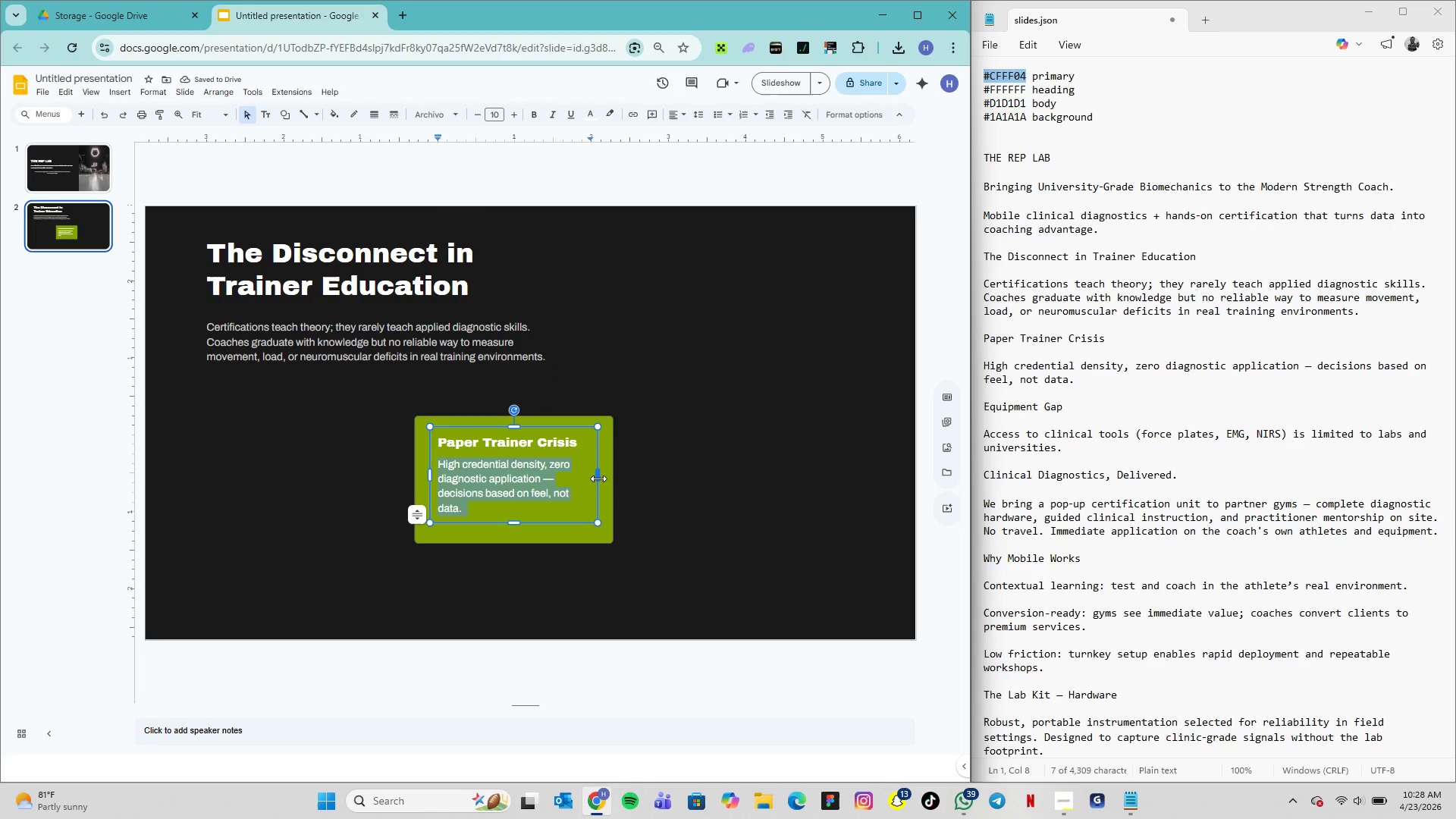 
left_click_drag(start_coordinate=[511, 517], to_coordinate=[513, 521])
 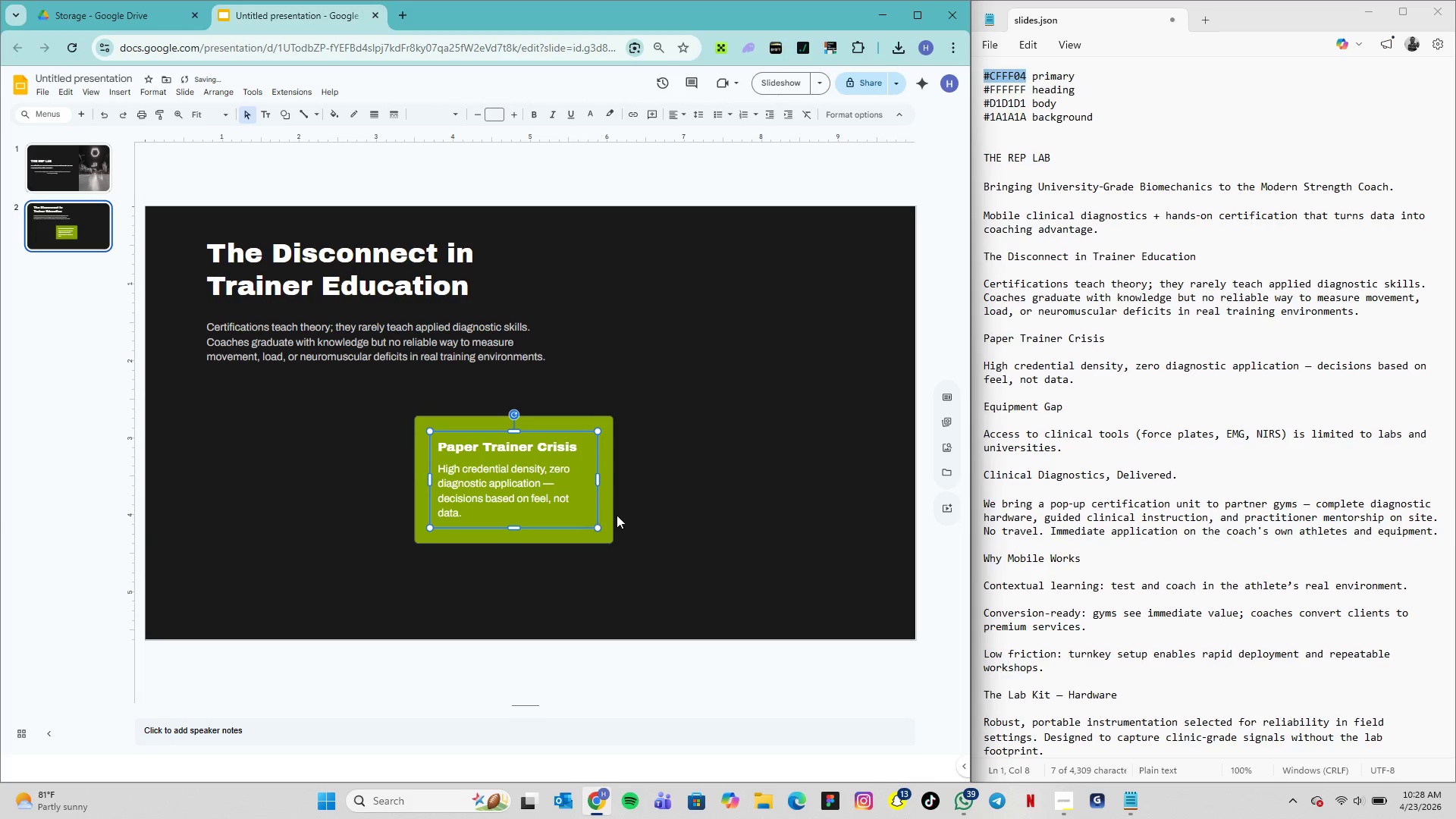 
left_click([617, 514])
 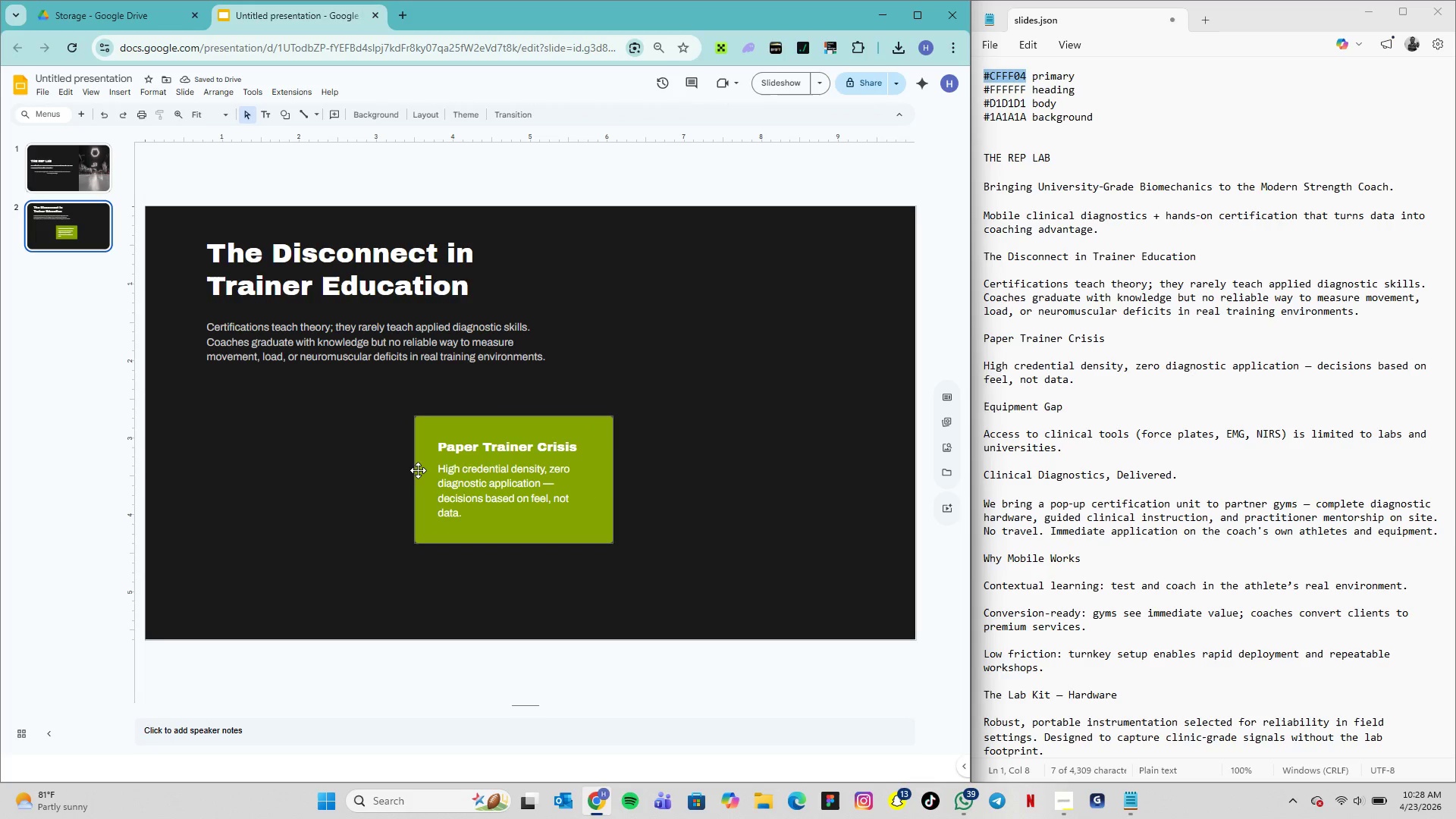 
wait(8.03)
 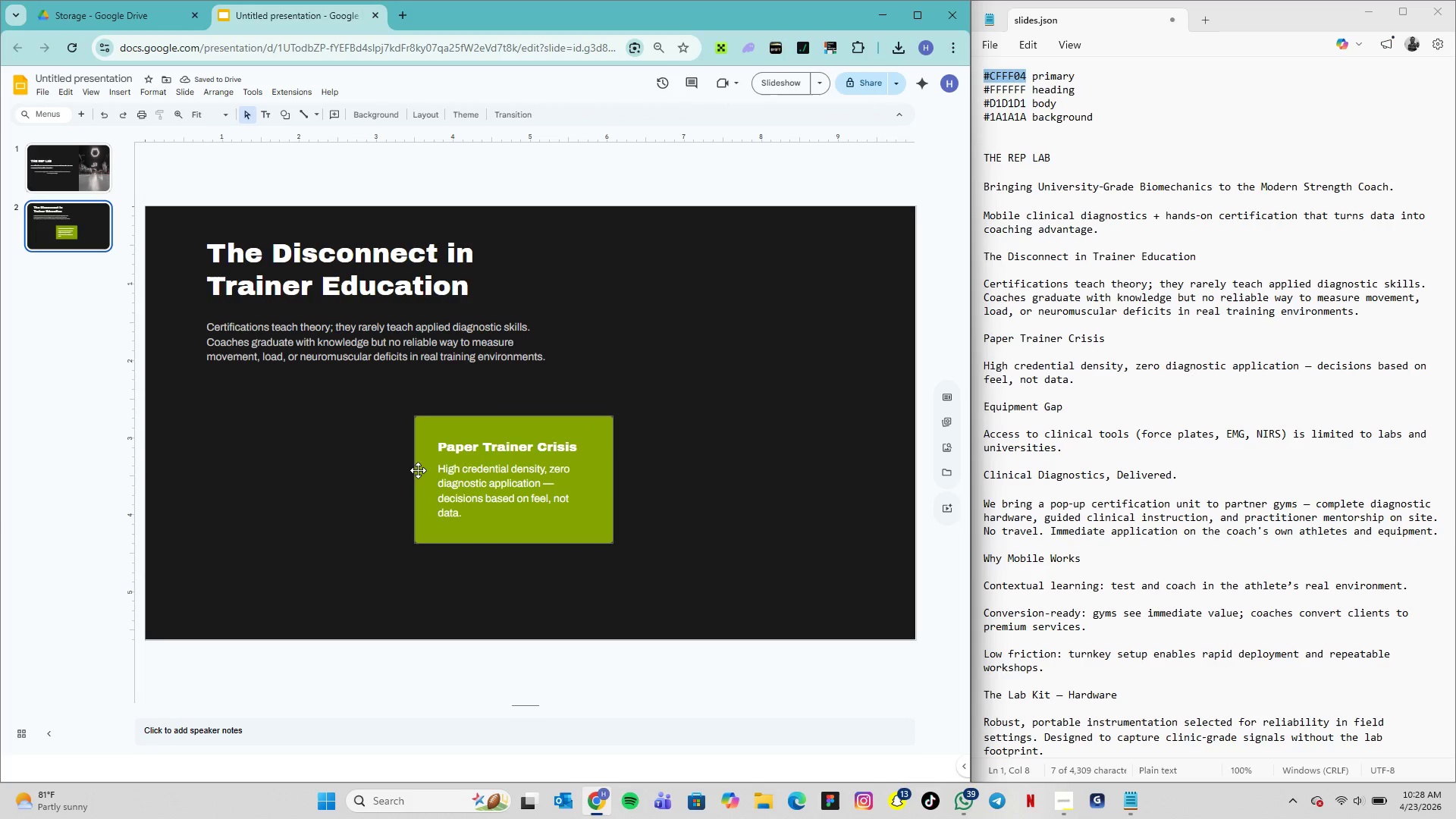 
left_click_drag(start_coordinate=[413, 416], to_coordinate=[422, 424])
 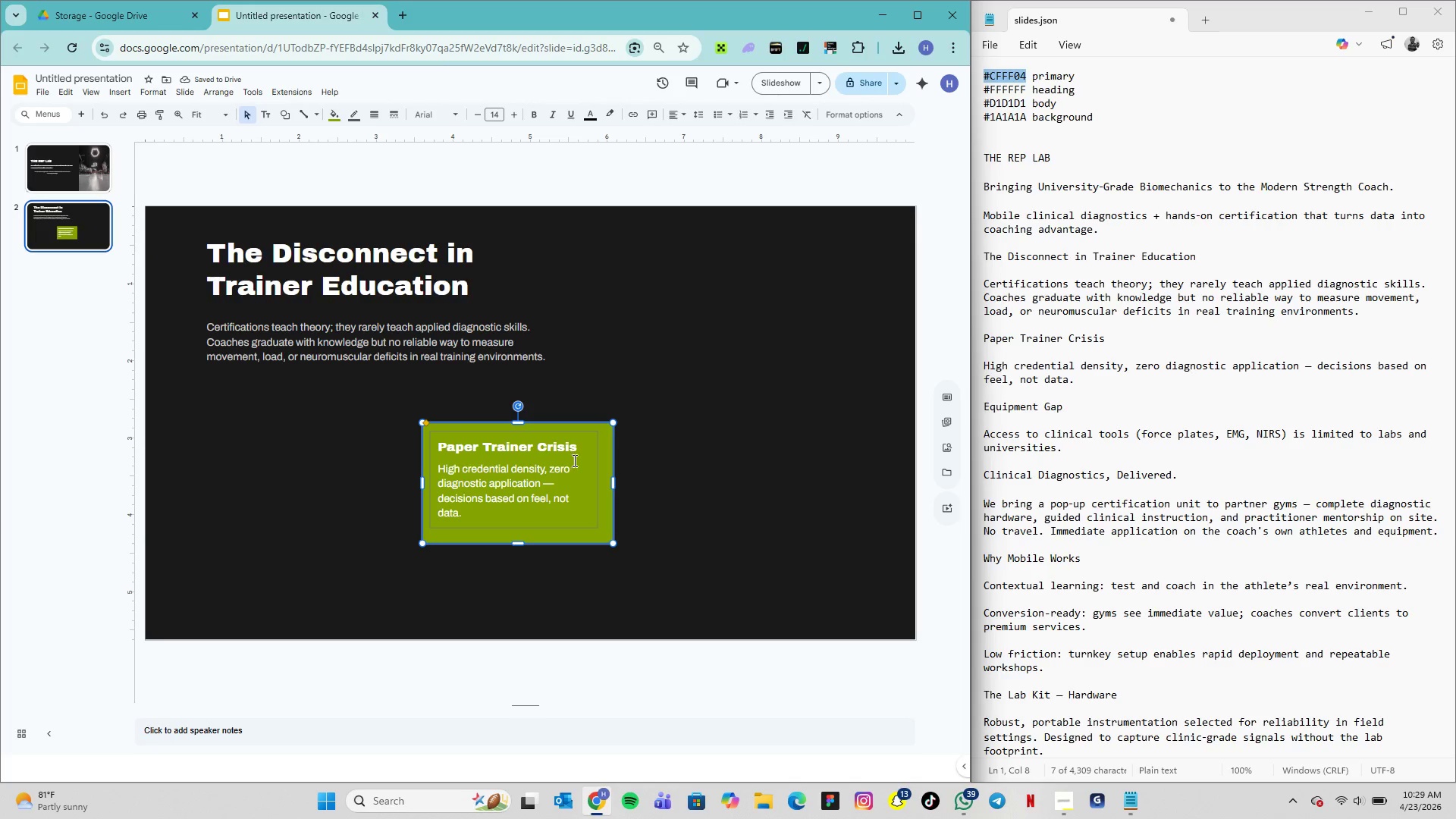 
left_click([584, 463])
 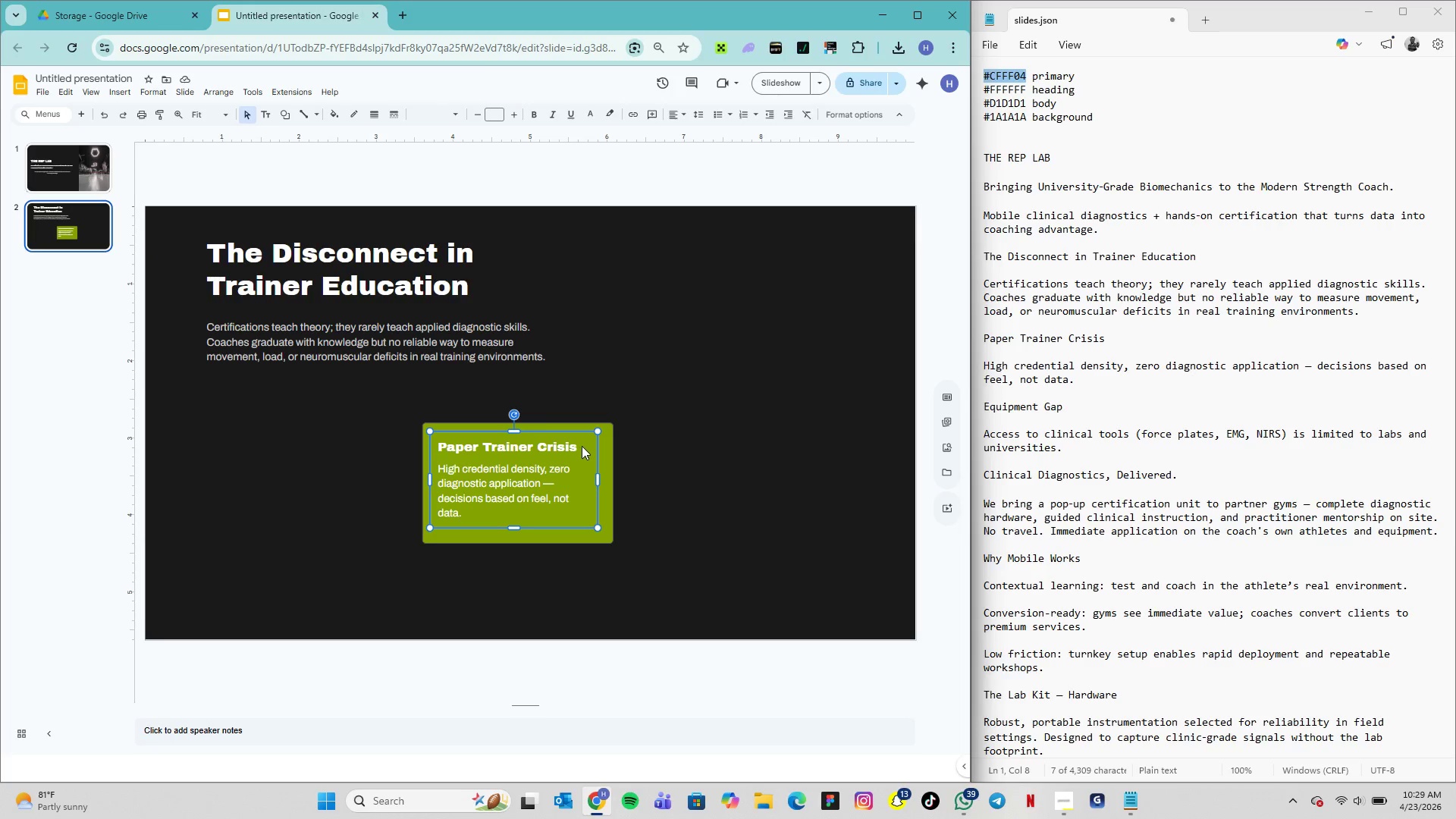 
left_click_drag(start_coordinate=[573, 435], to_coordinate=[588, 439])
 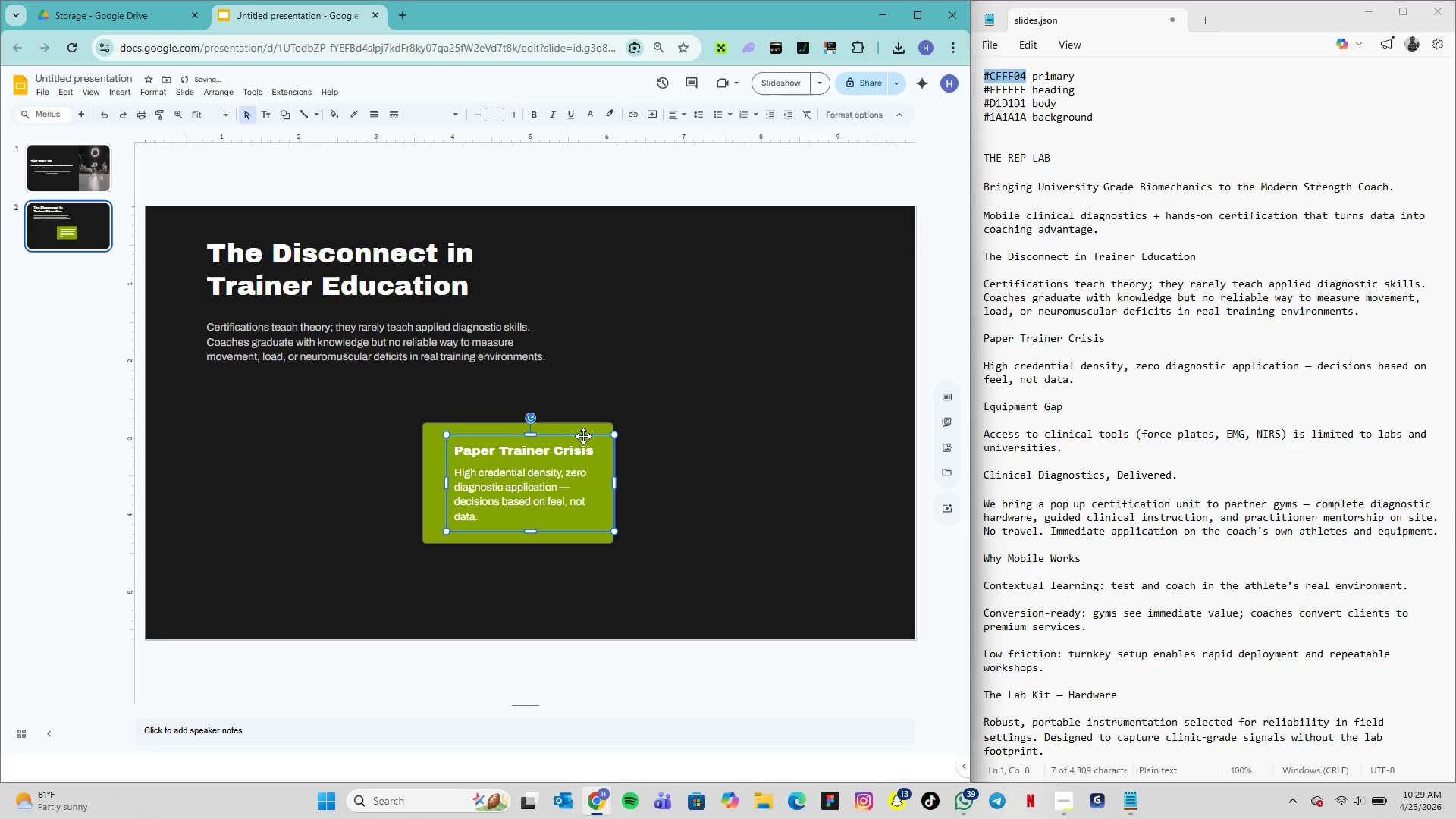 
left_click_drag(start_coordinate=[583, 436], to_coordinate=[570, 436])
 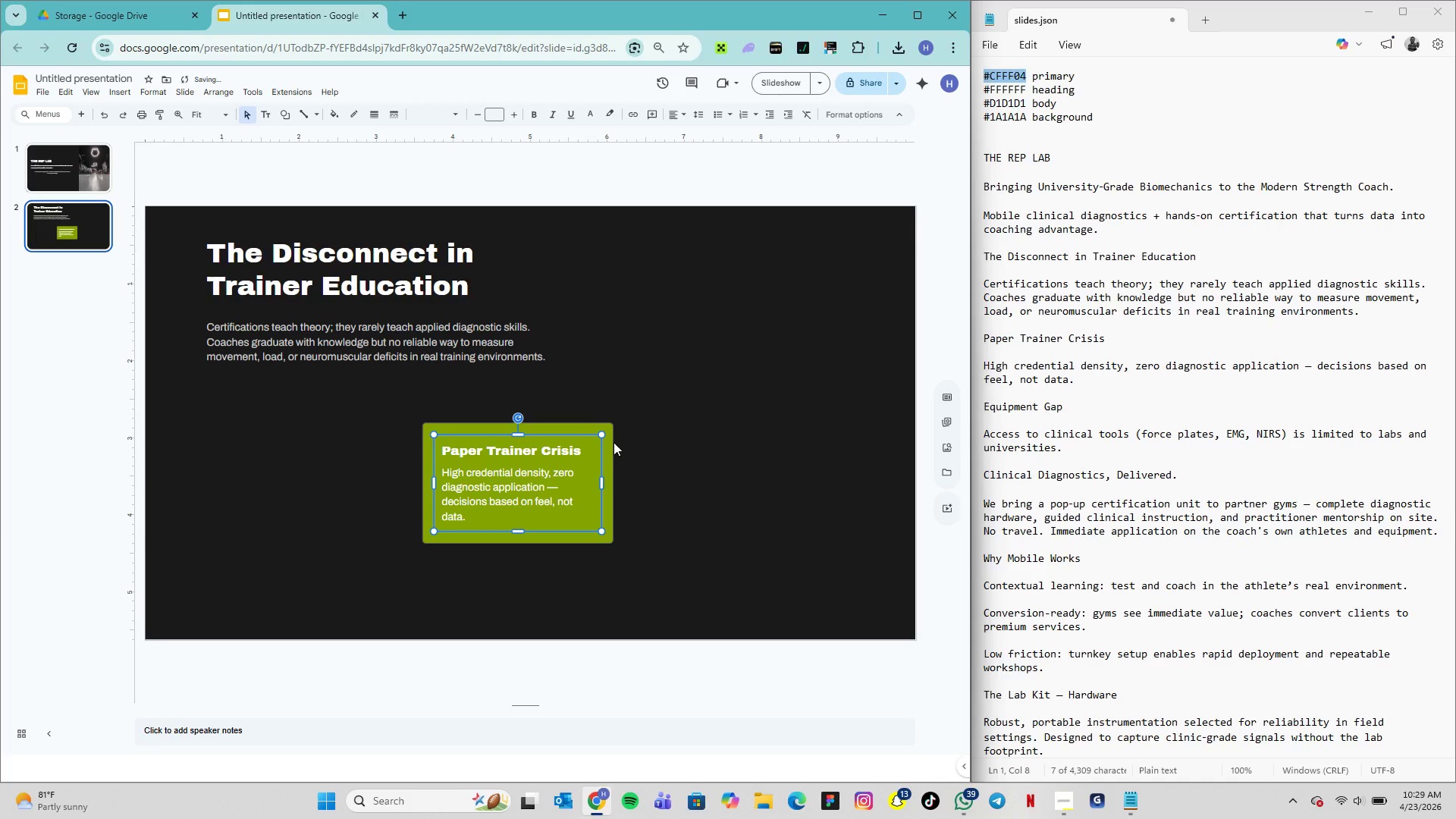 
left_click([612, 442])
 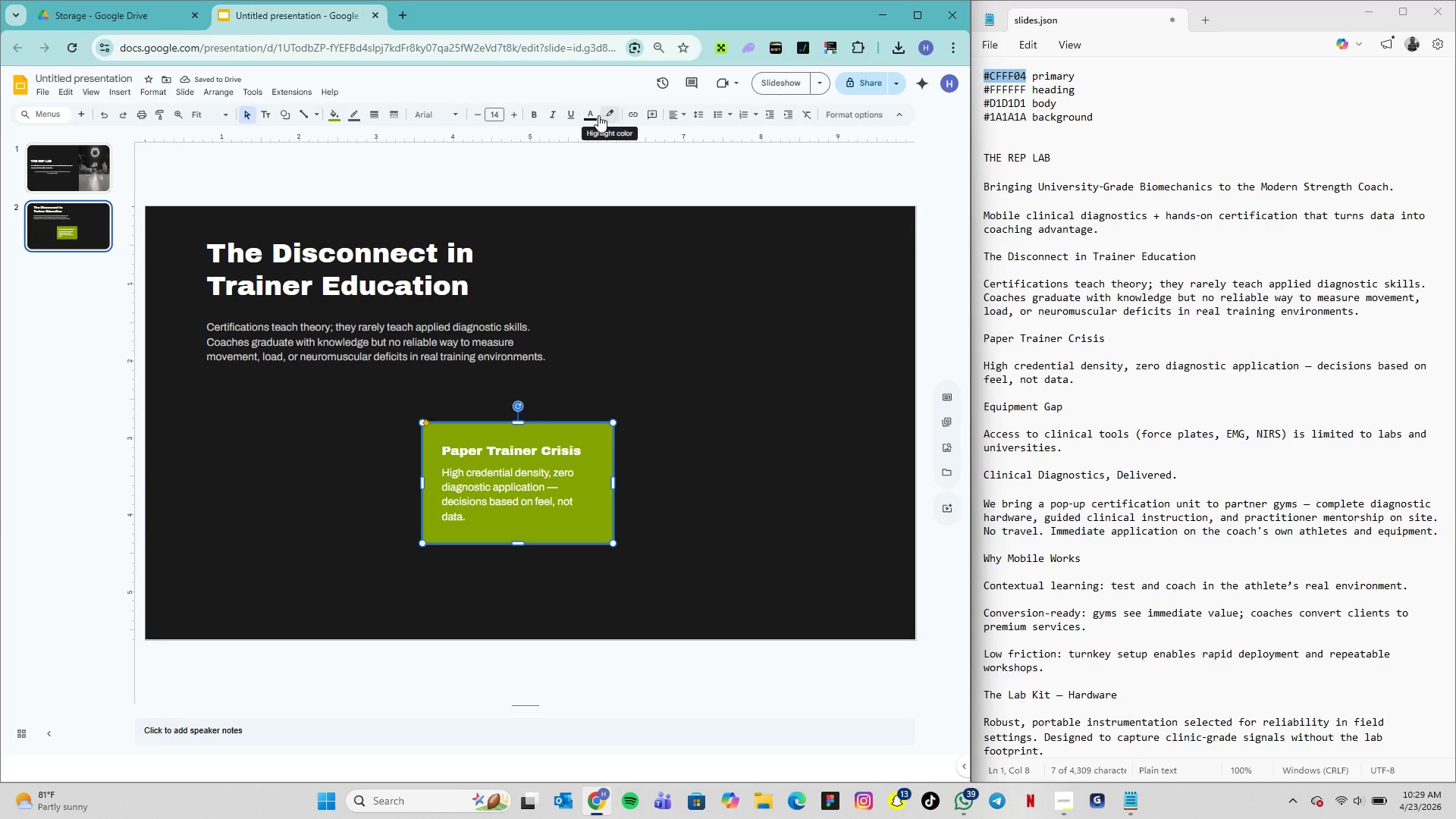 
left_click([595, 116])
 